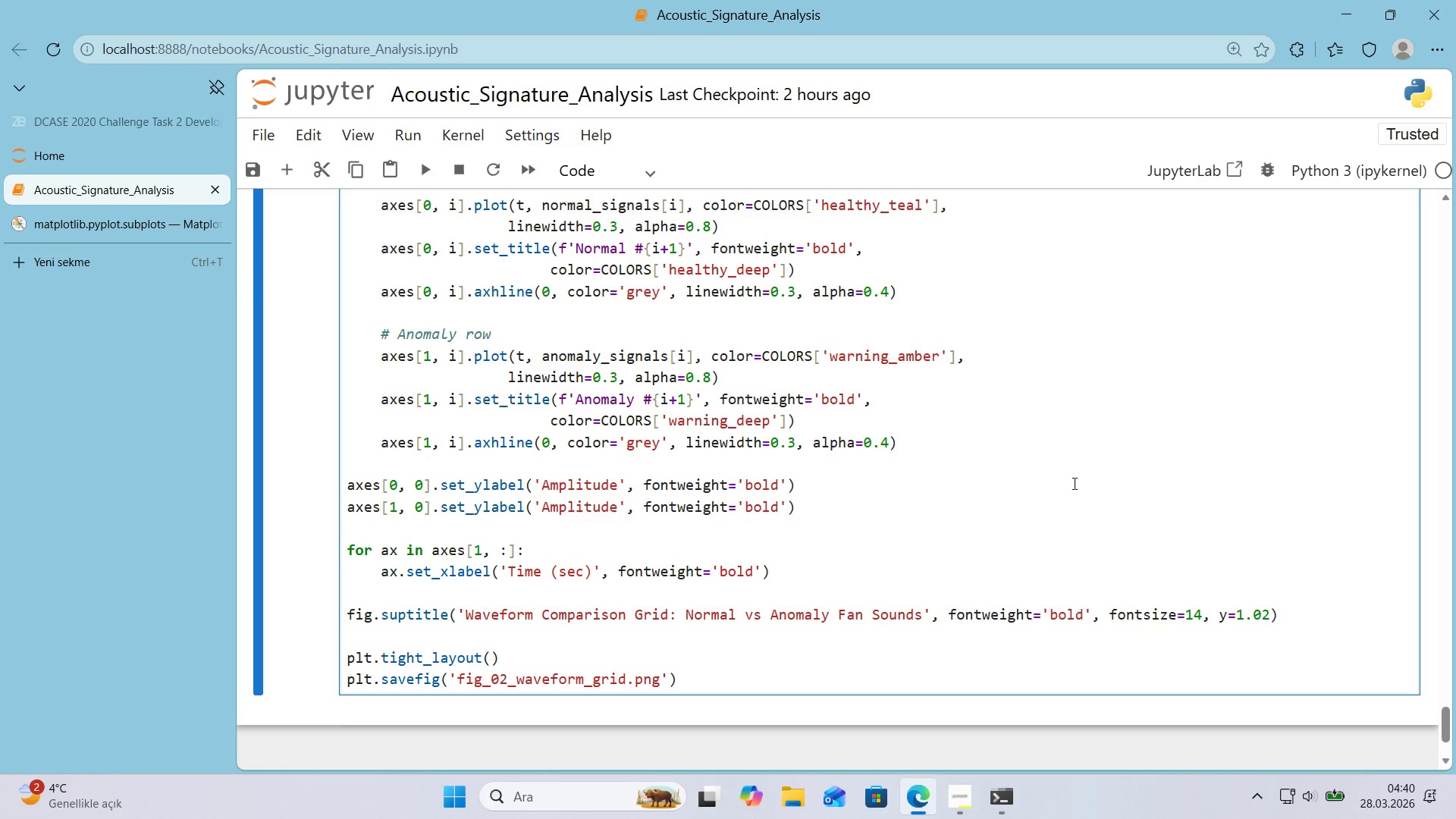 
wait(10.59)
 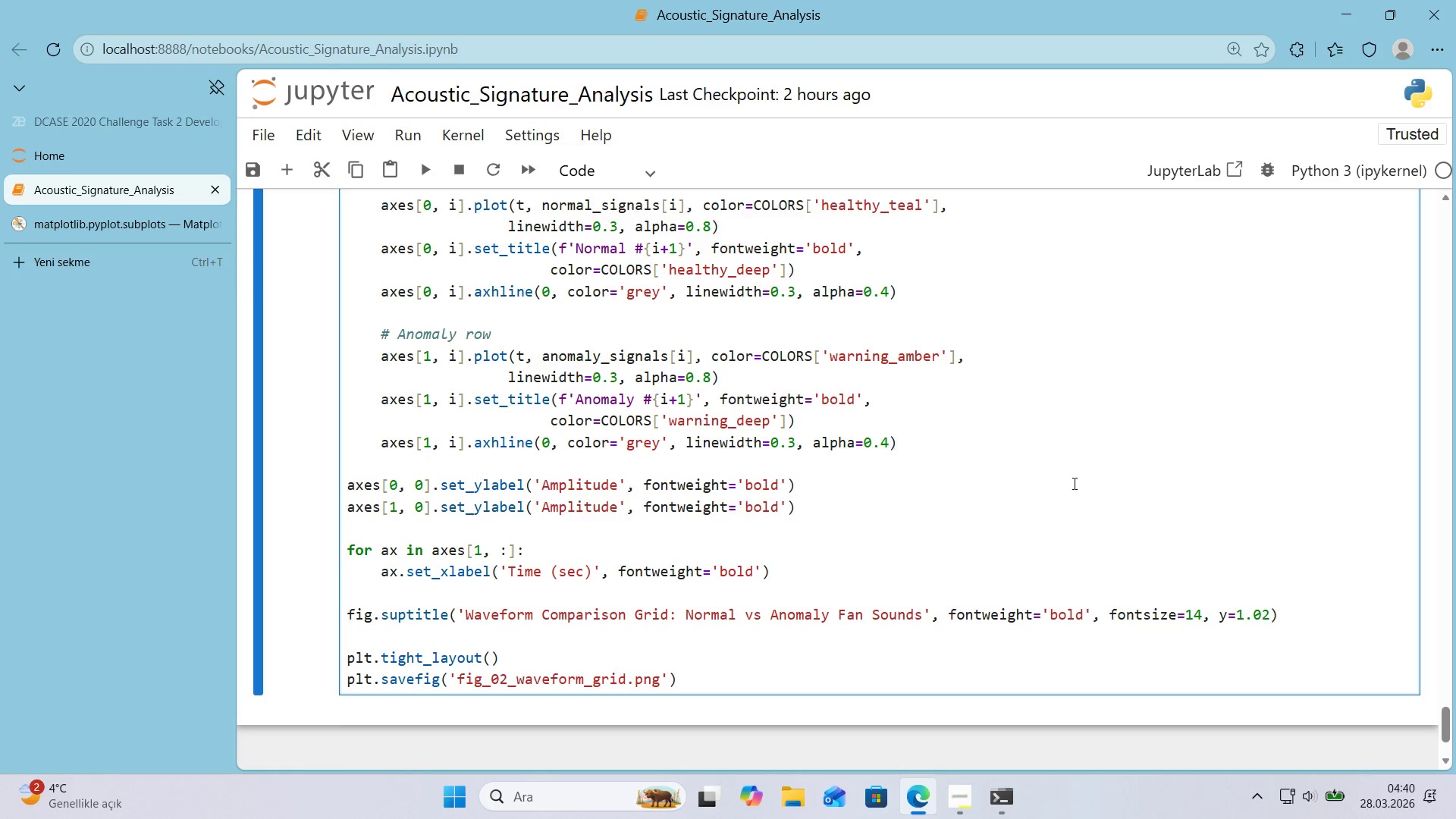 
key(ArrowRight)
 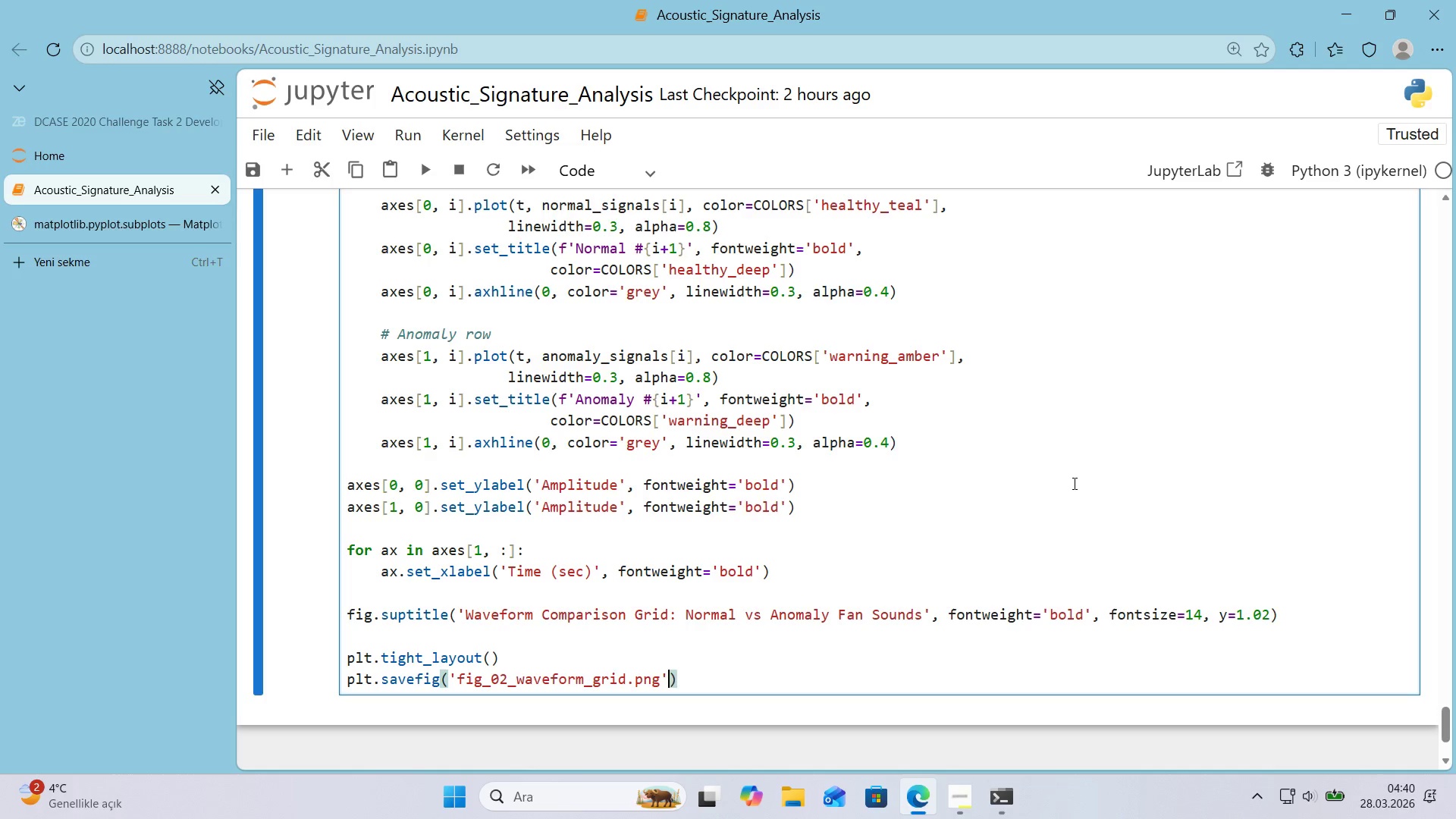 
type(, dp')200, bbox_'nches)@@)
 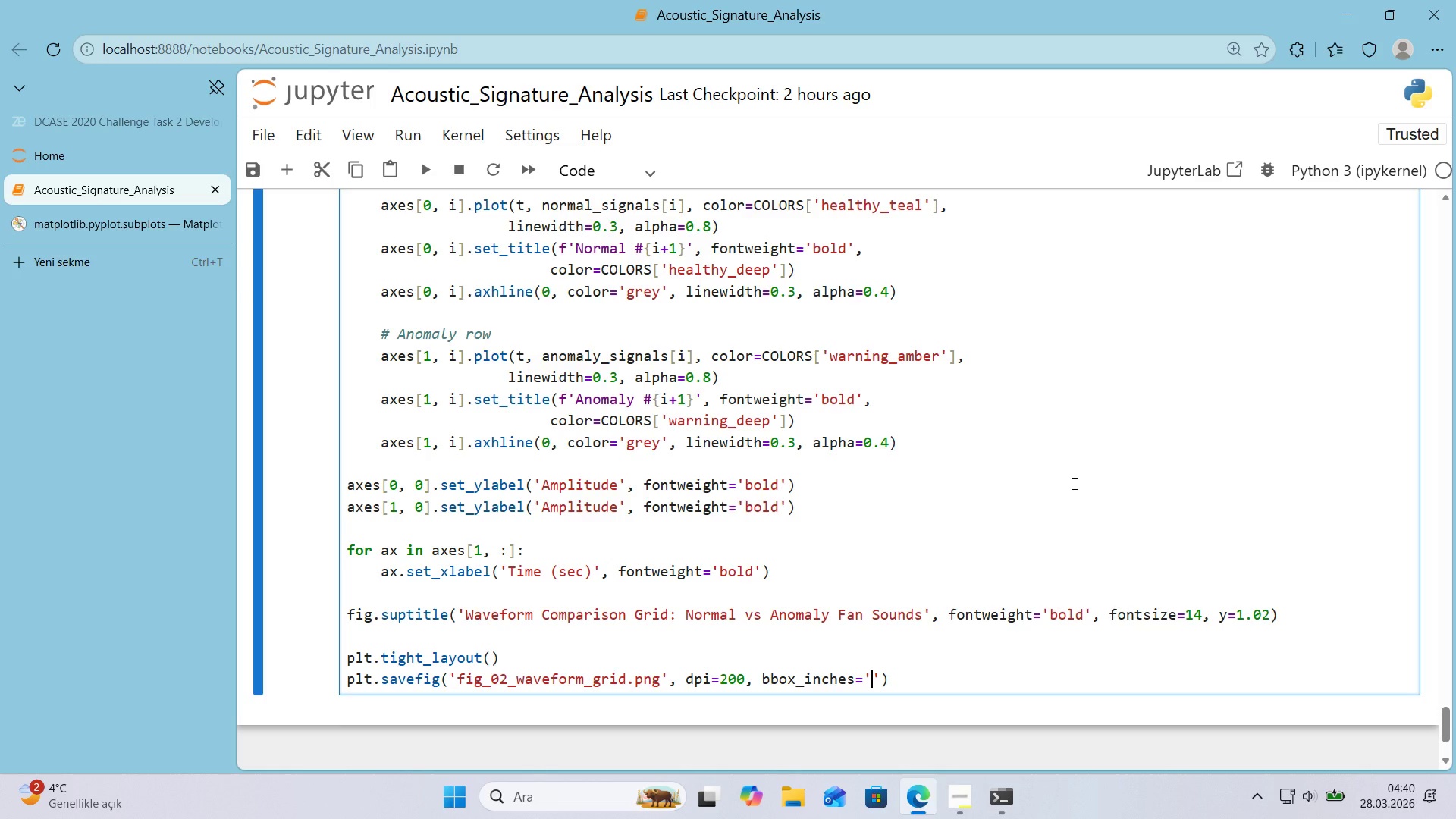 
 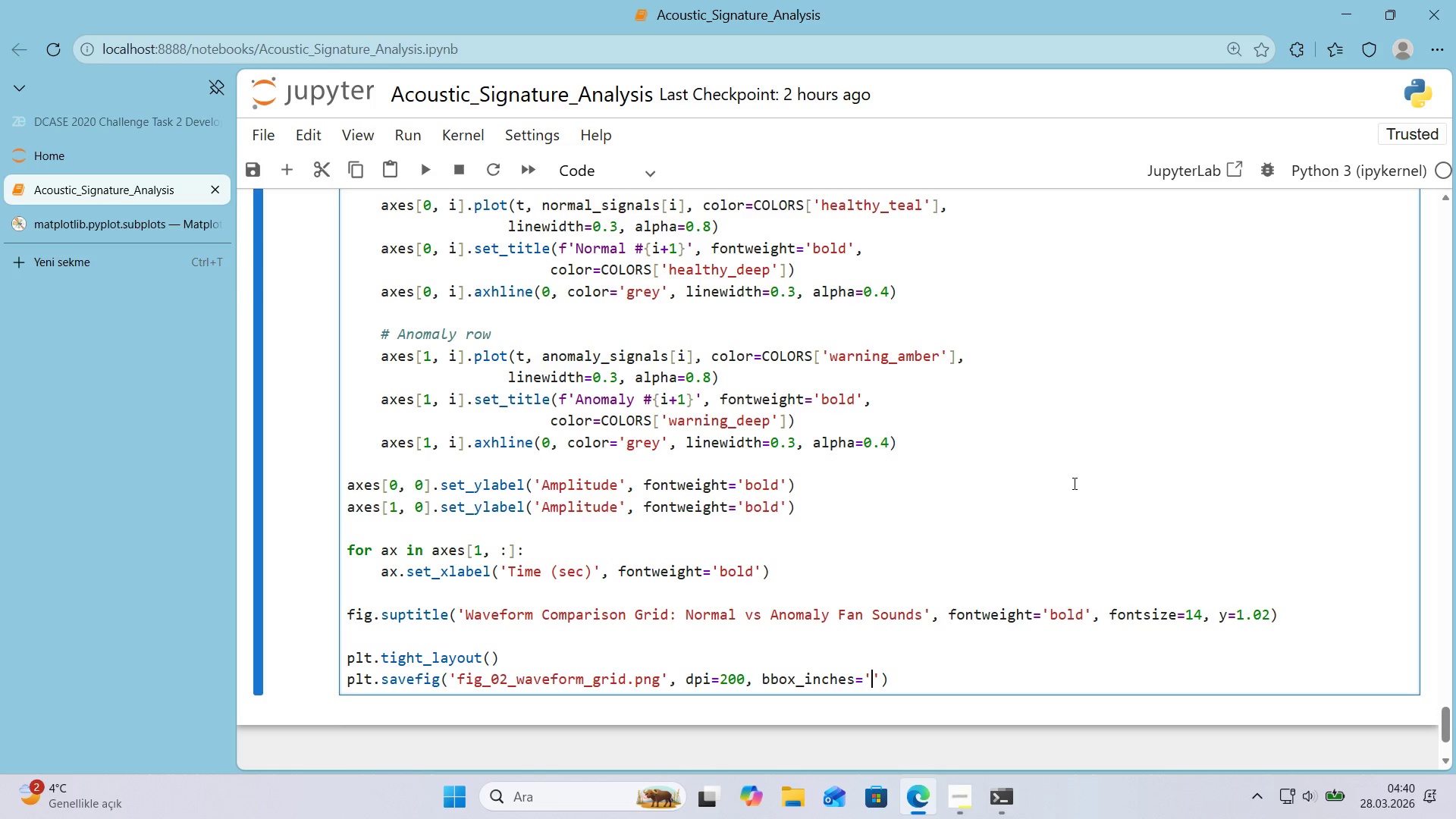 
key(ArrowLeft)
 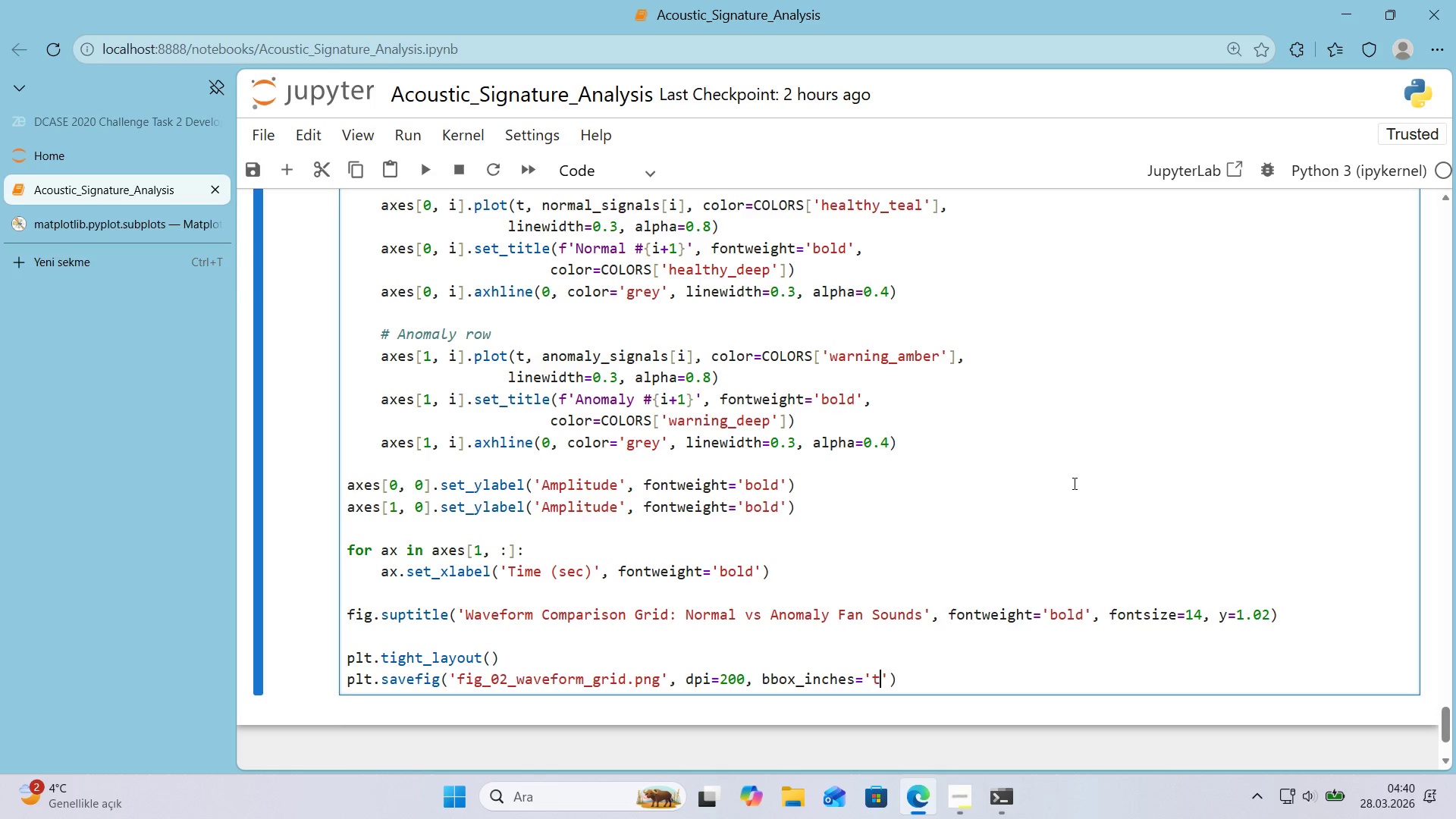 
type(t'ght )
 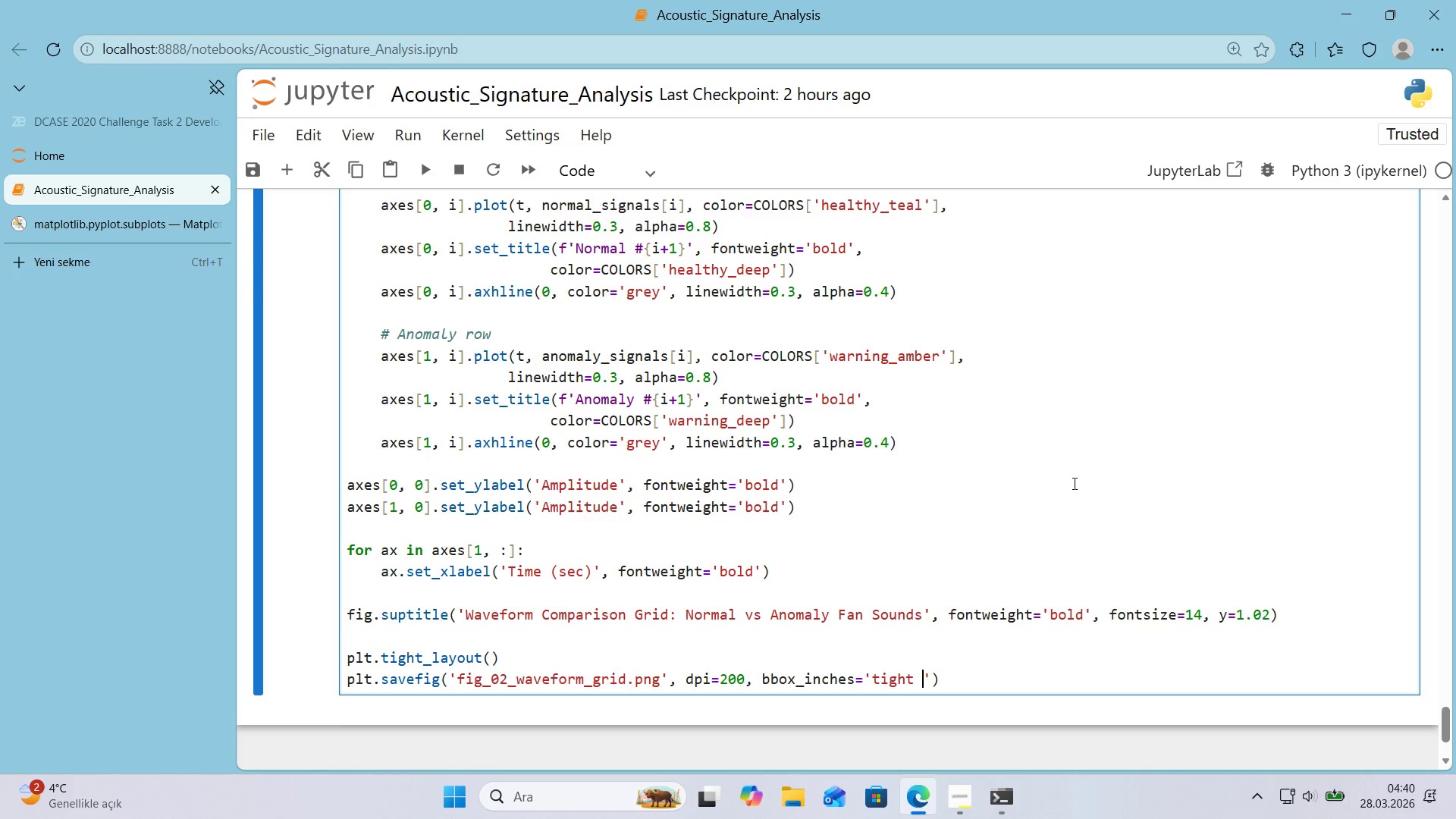 
key(ArrowRight)
 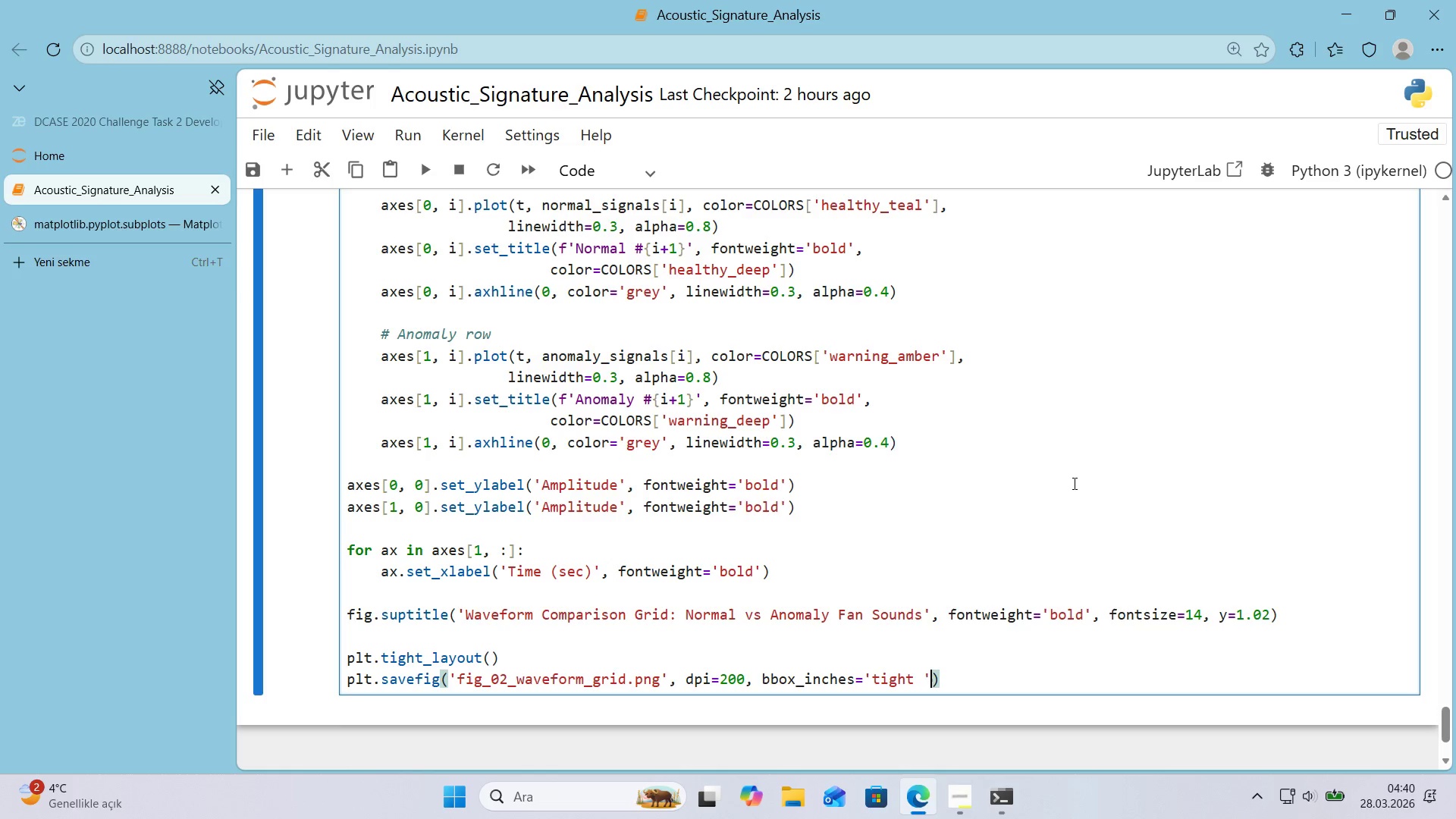 
key(Backspace)
 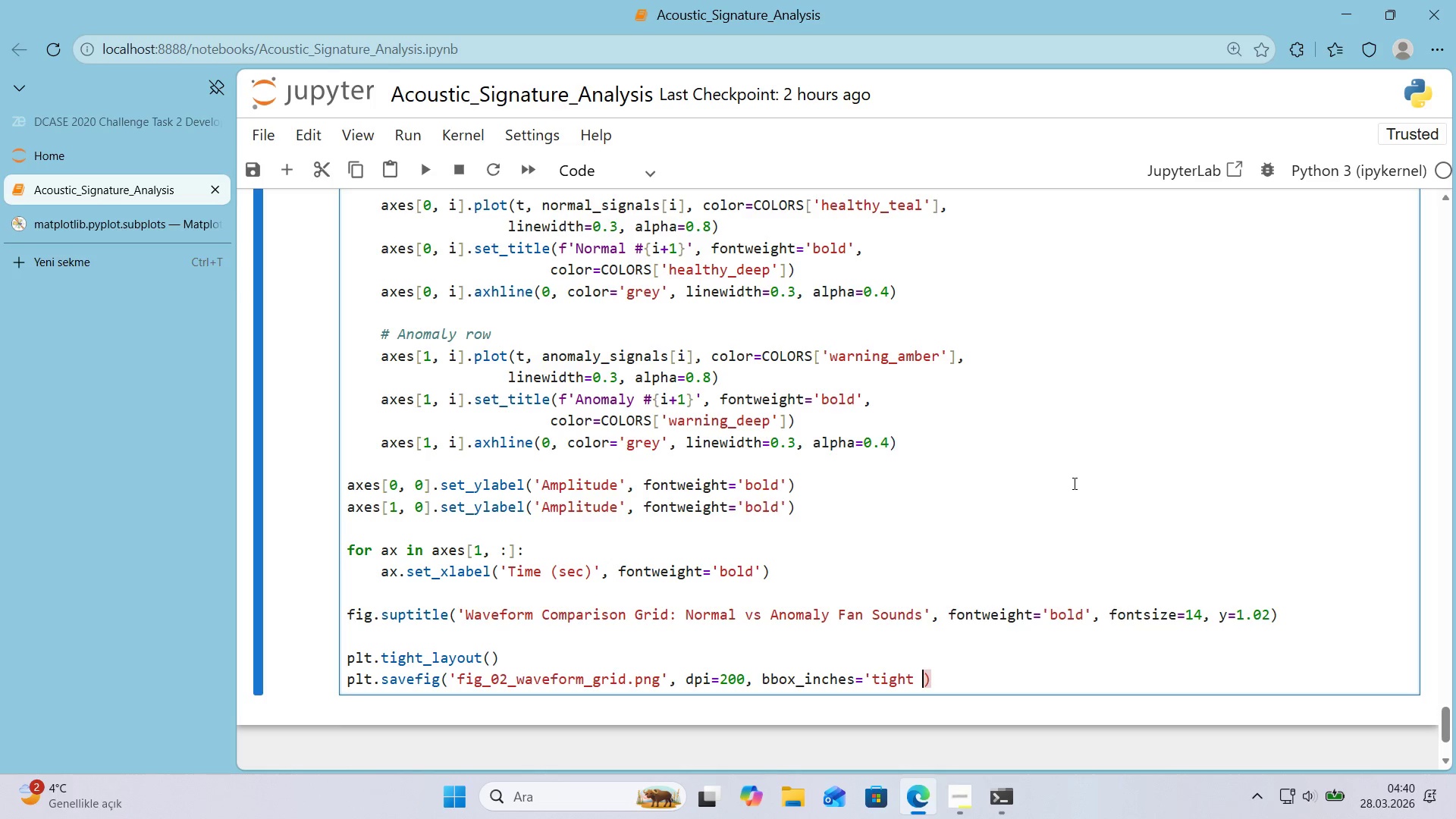 
key(Backspace)
 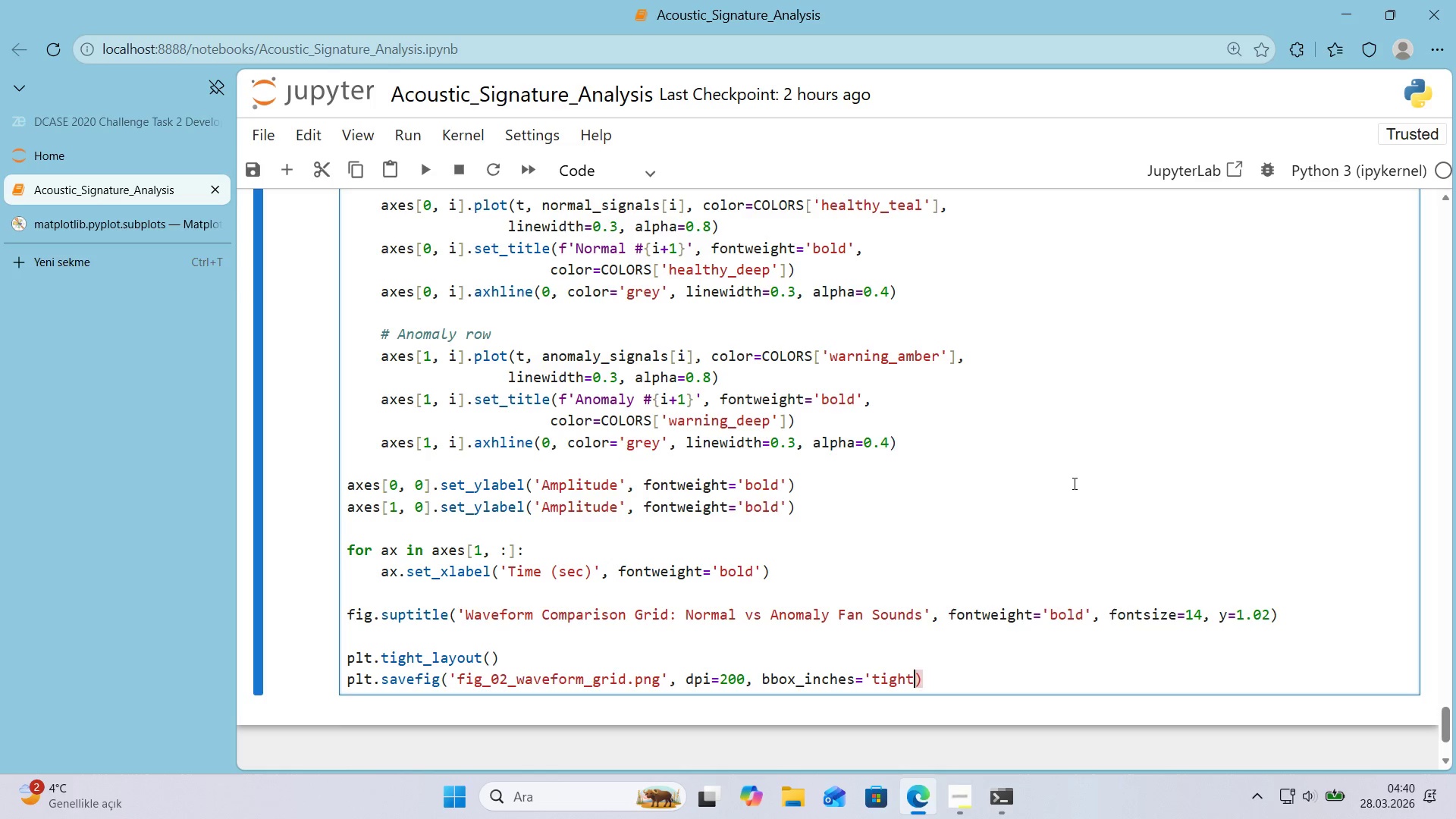 
key(Shift+ShiftRight)
 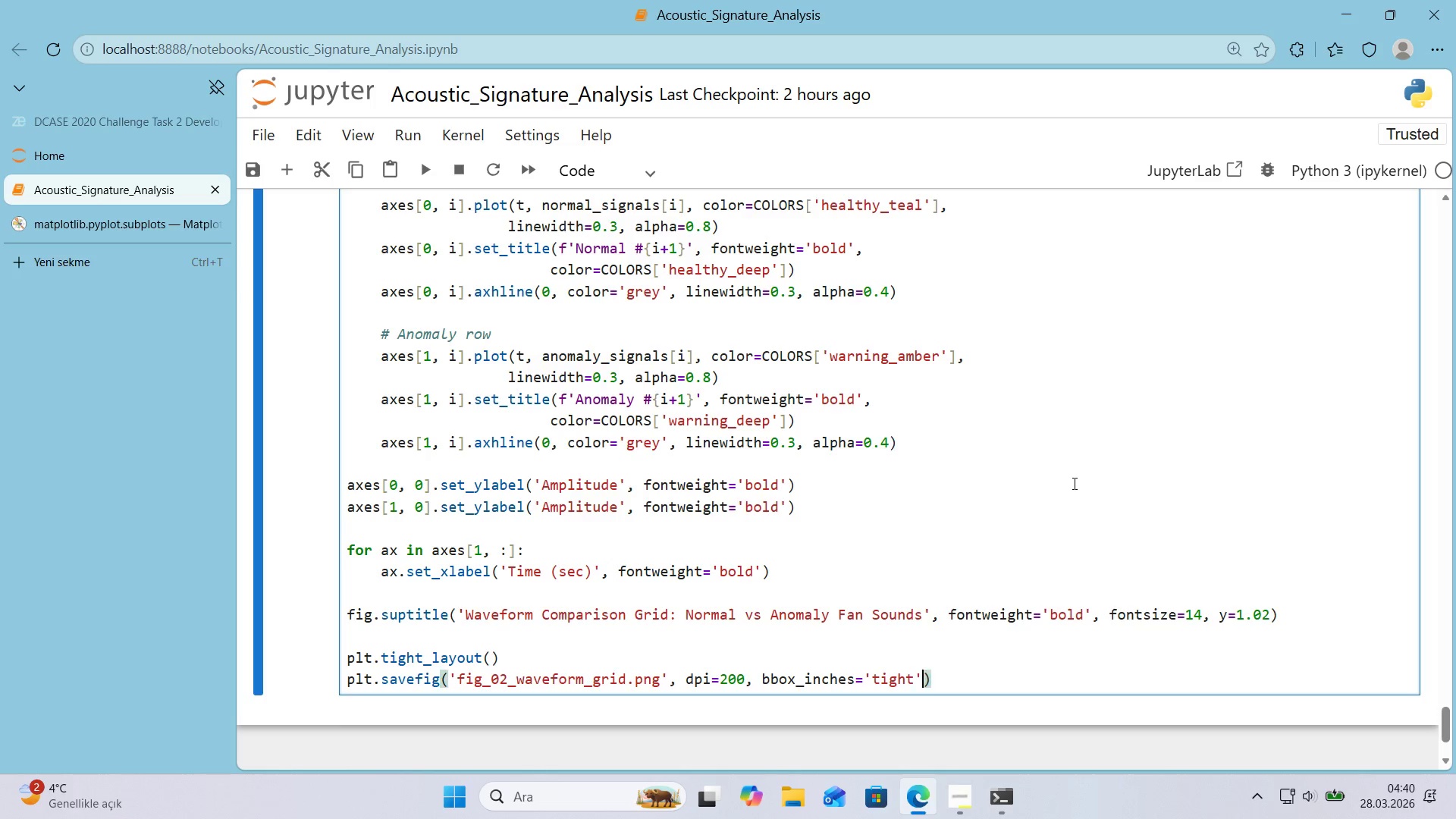 
key(Shift+2)
 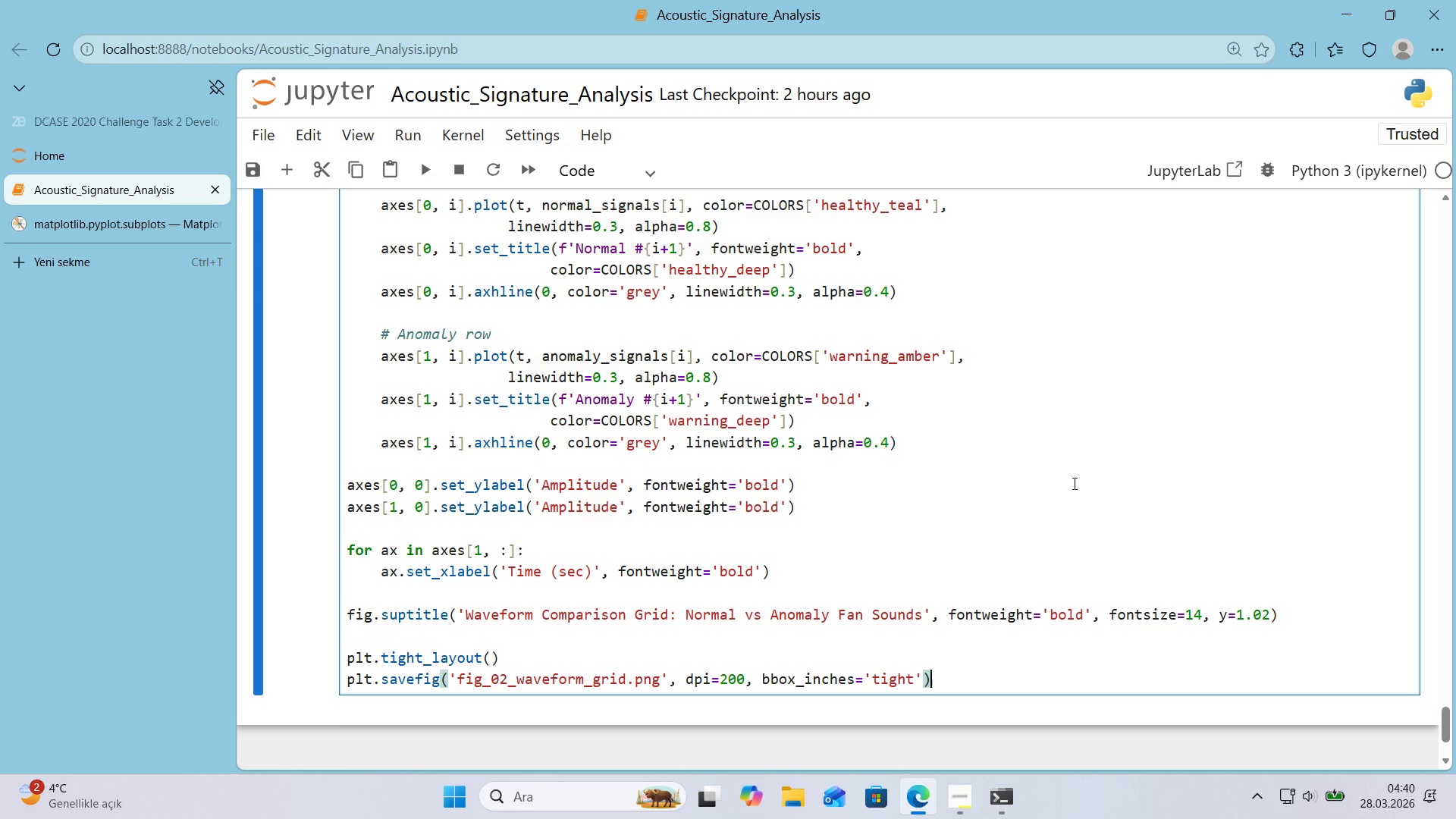 
key(ArrowRight)
 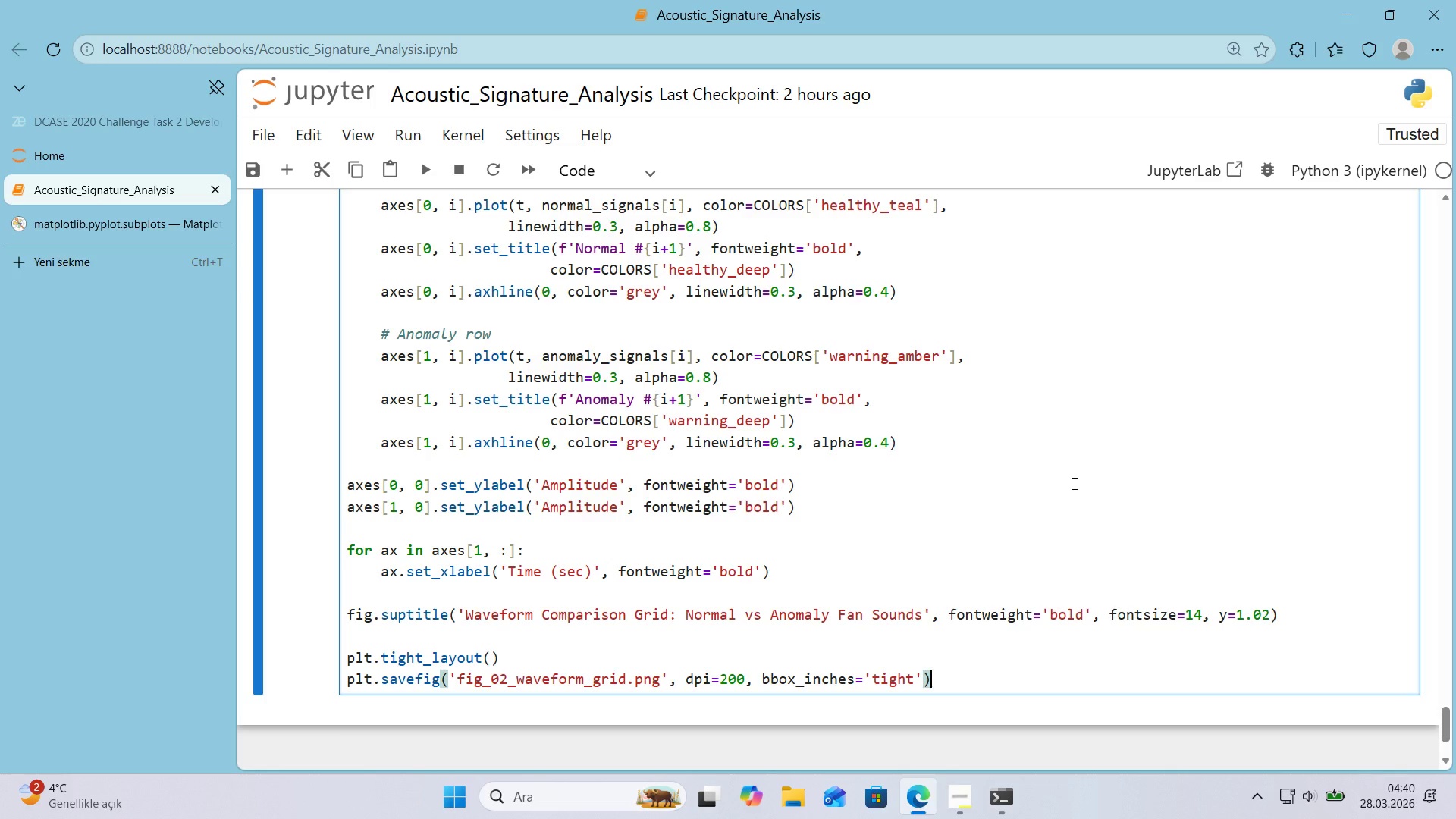 
key(Enter)
 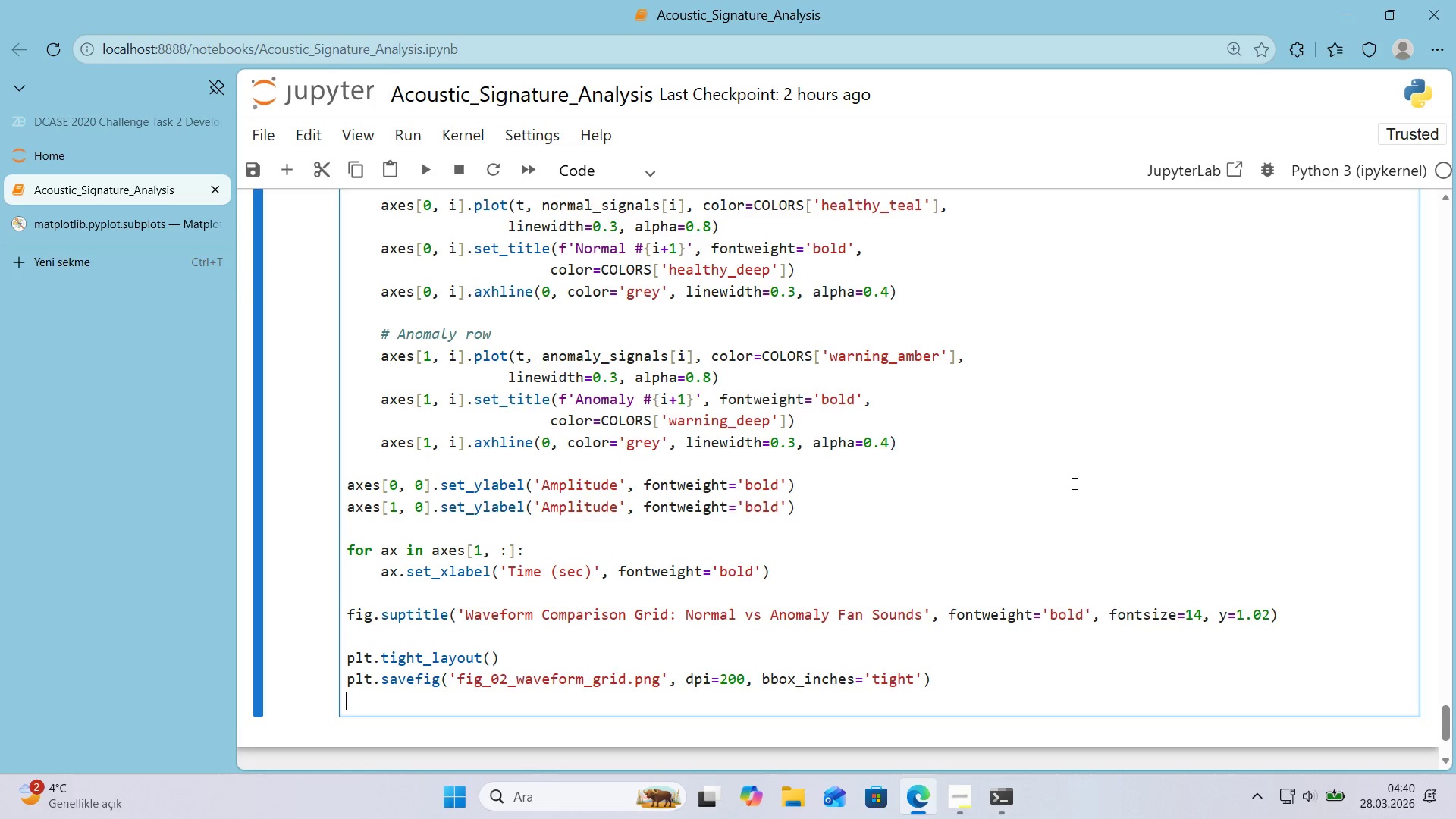 
type(plt.show*()
 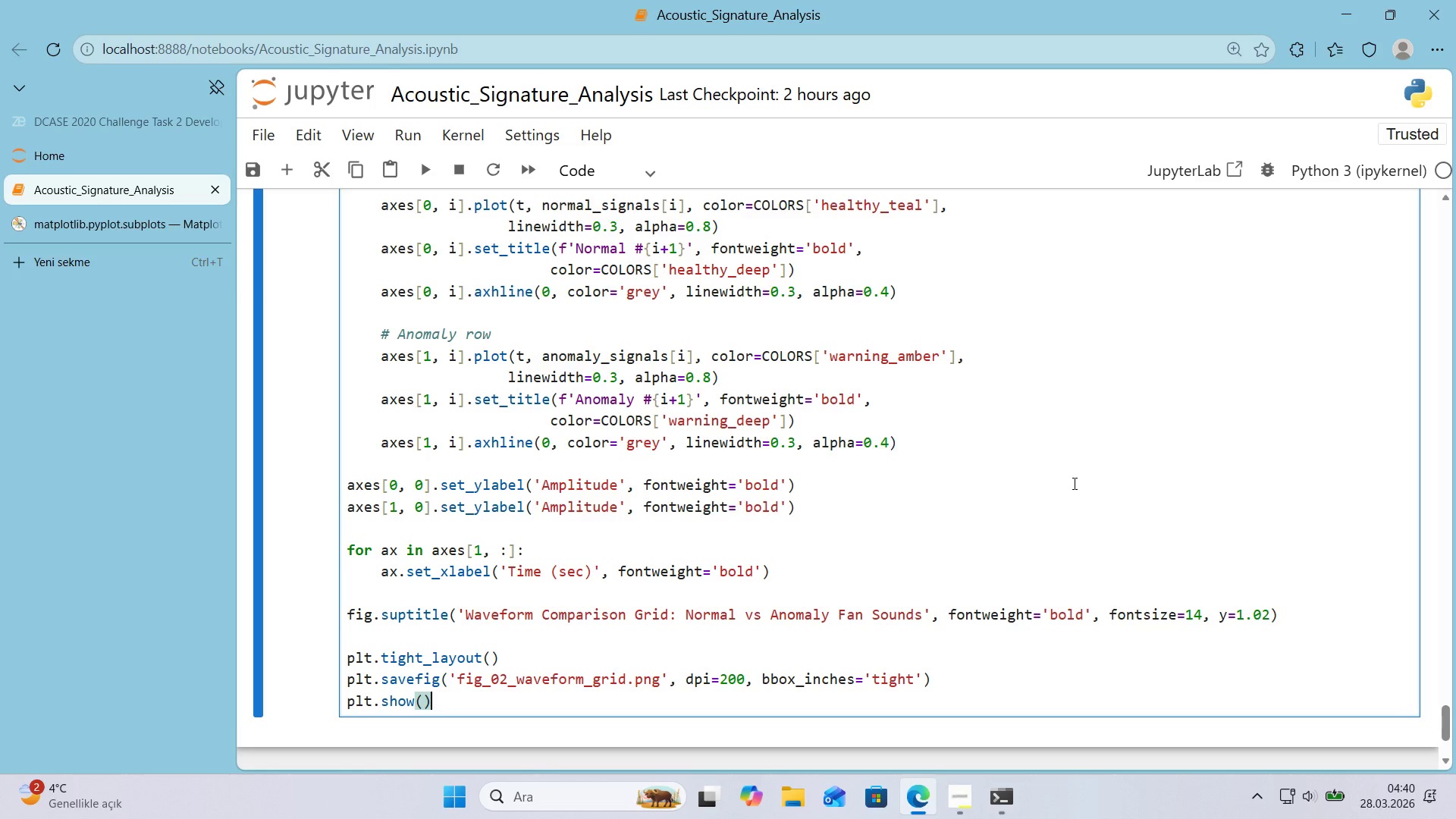 
key(Shift+Enter)
 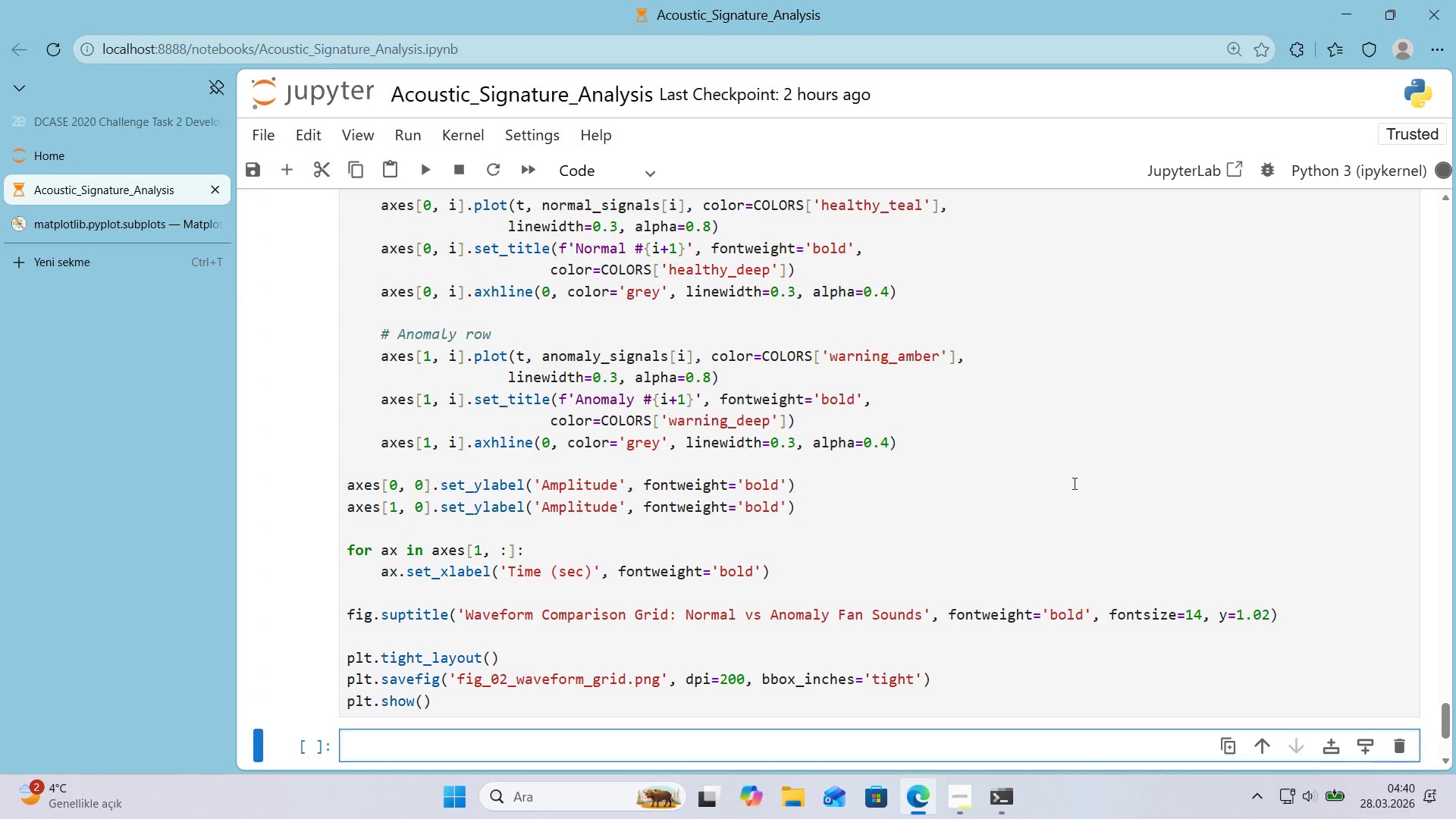 
scroll: coordinate [431, 475], scroll_direction: down, amount: 5.0
 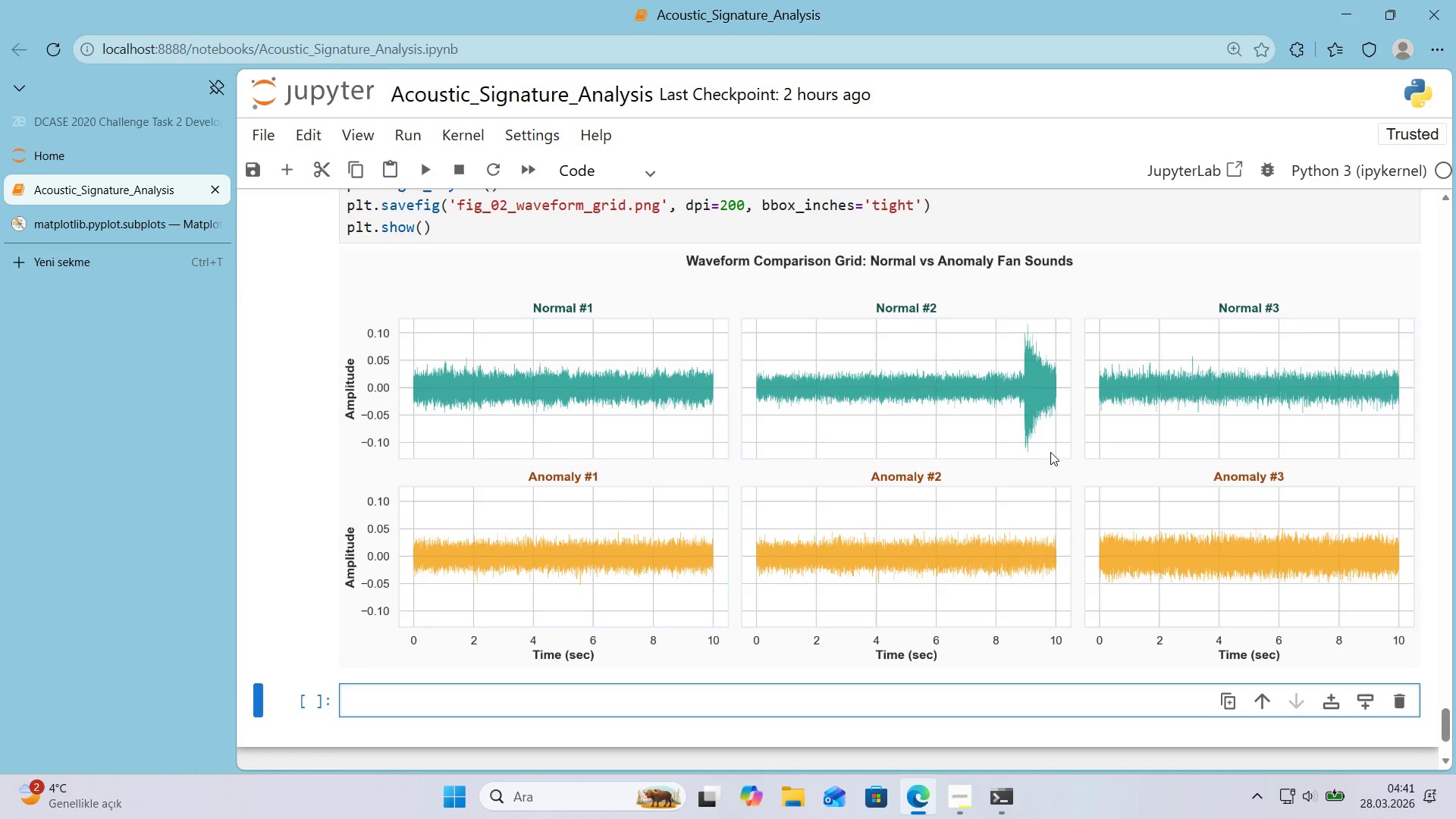 
wait(54.66)
 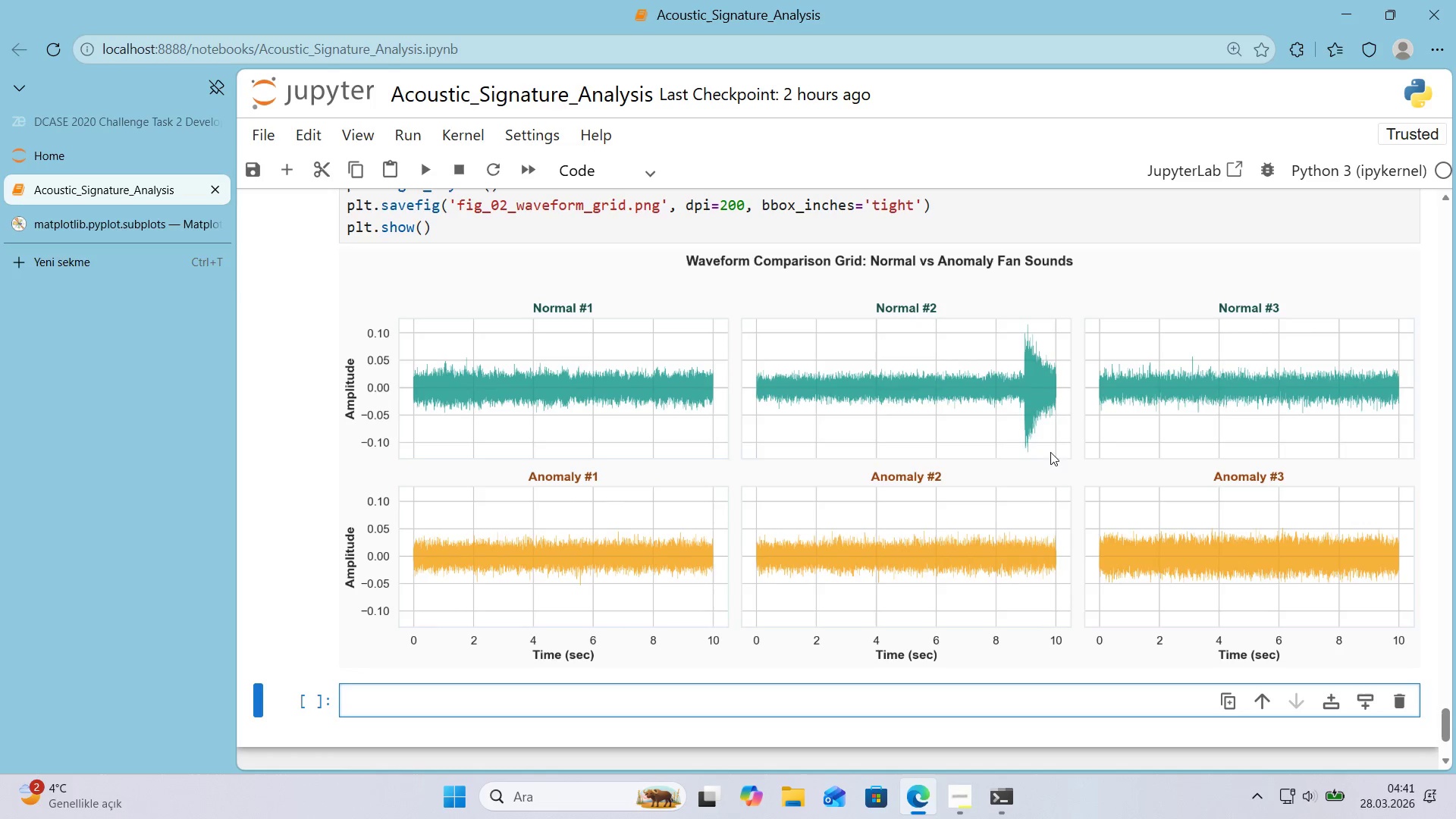 
scroll: coordinate [1046, 419], scroll_direction: up, amount: 1.0
 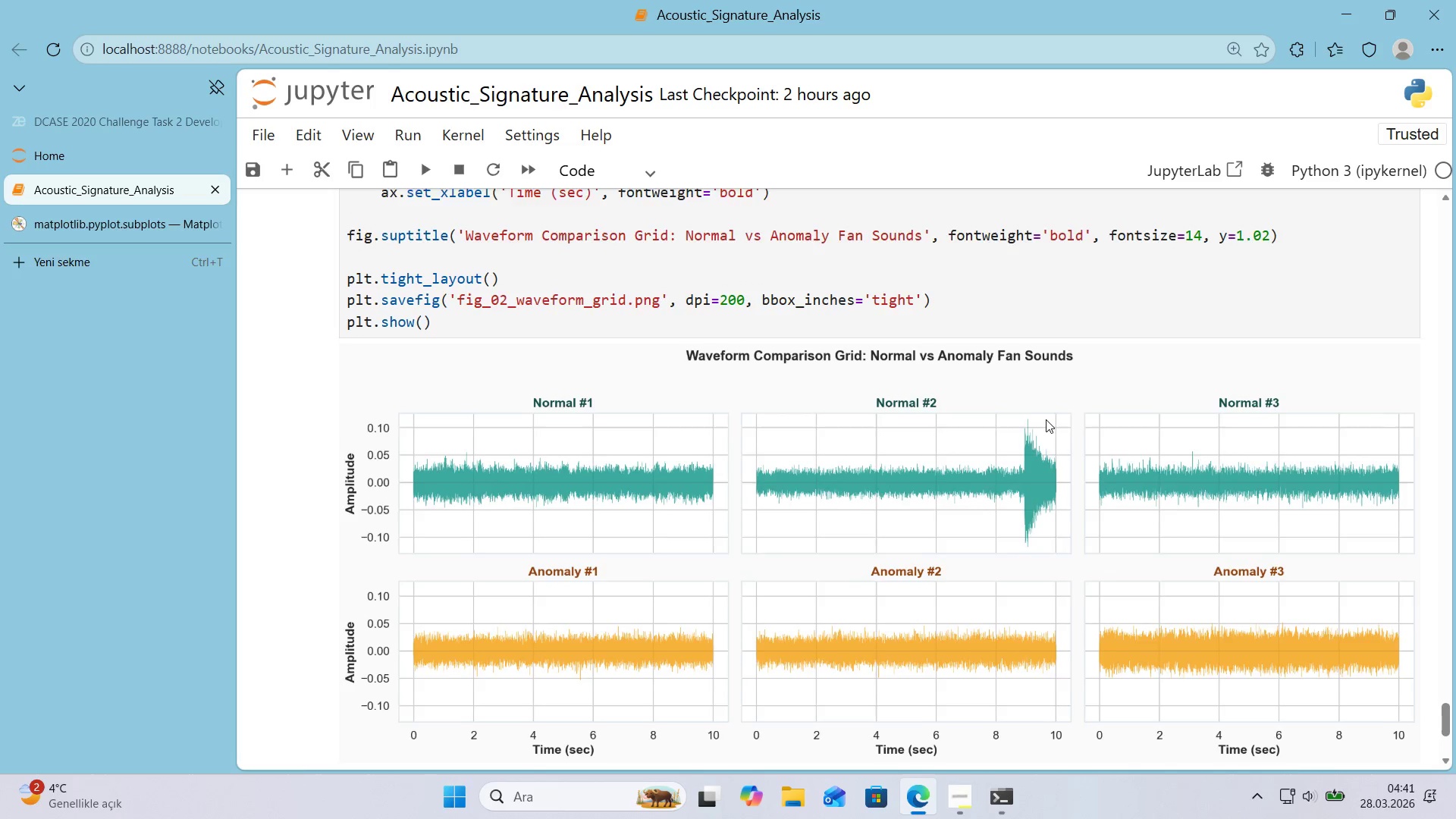 
scroll: coordinate [1046, 419], scroll_direction: down, amount: 1.0
 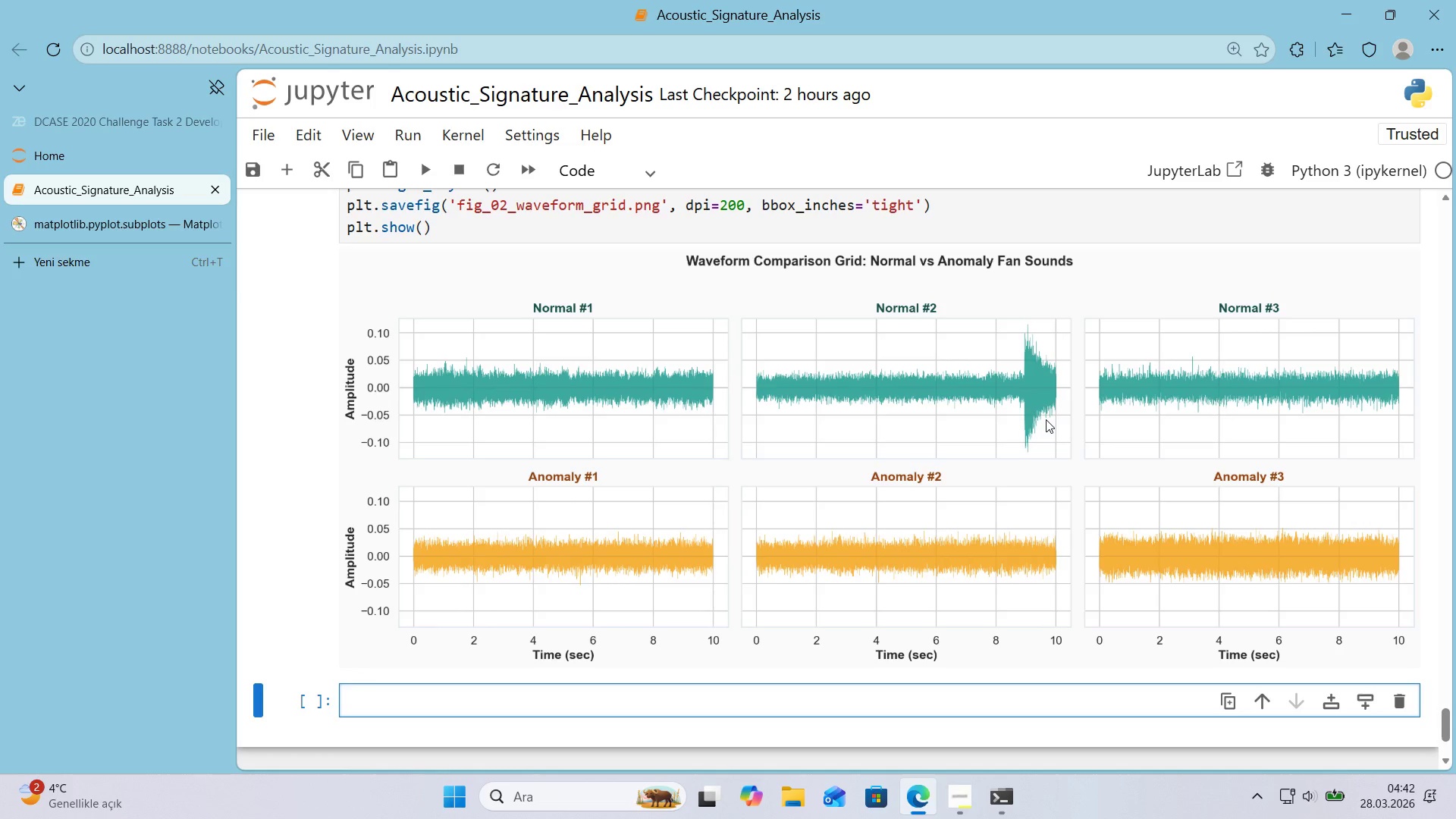 
wait(35.83)
 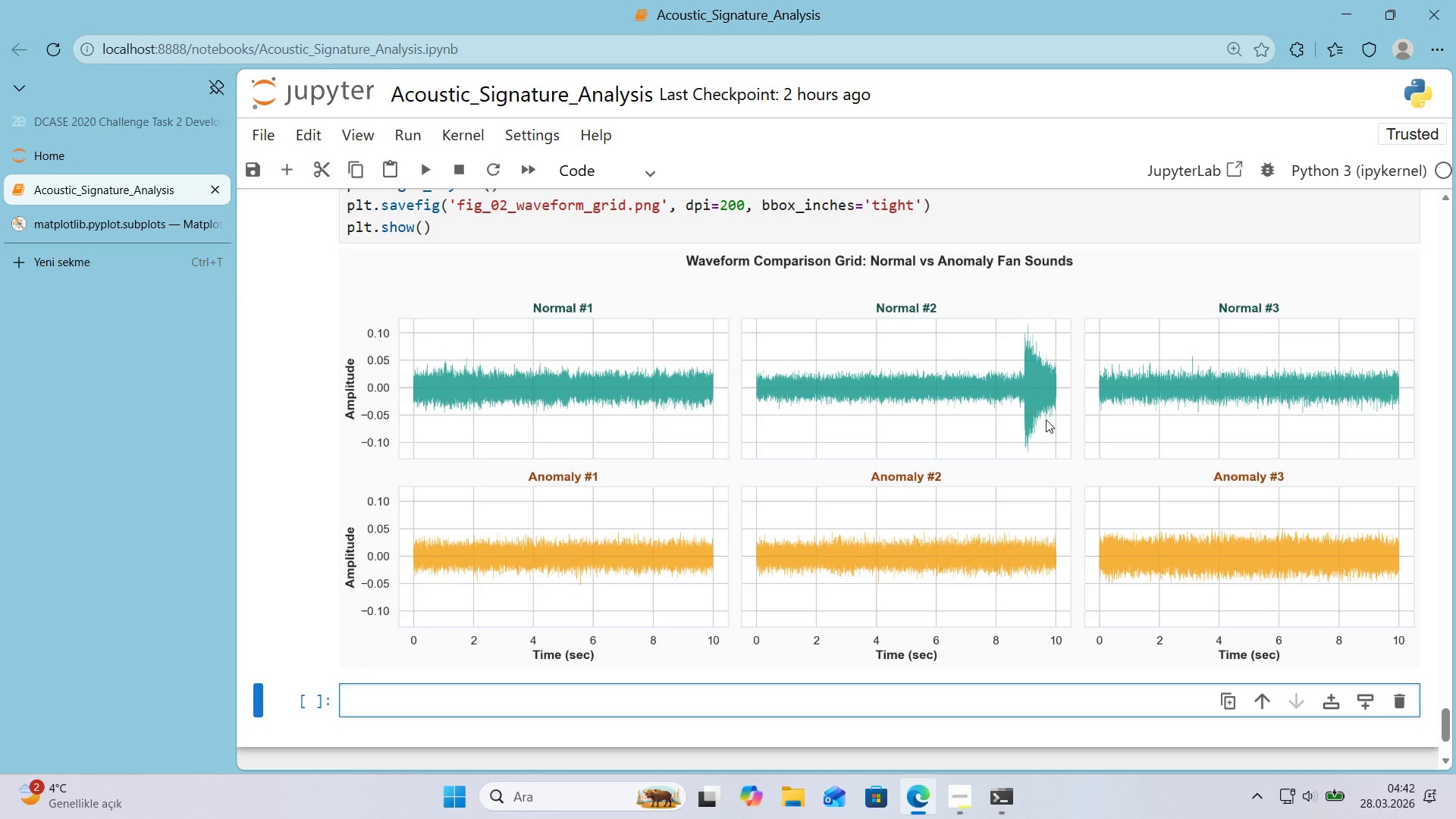 
scroll: coordinate [987, 332], scroll_direction: down, amount: 1.0
 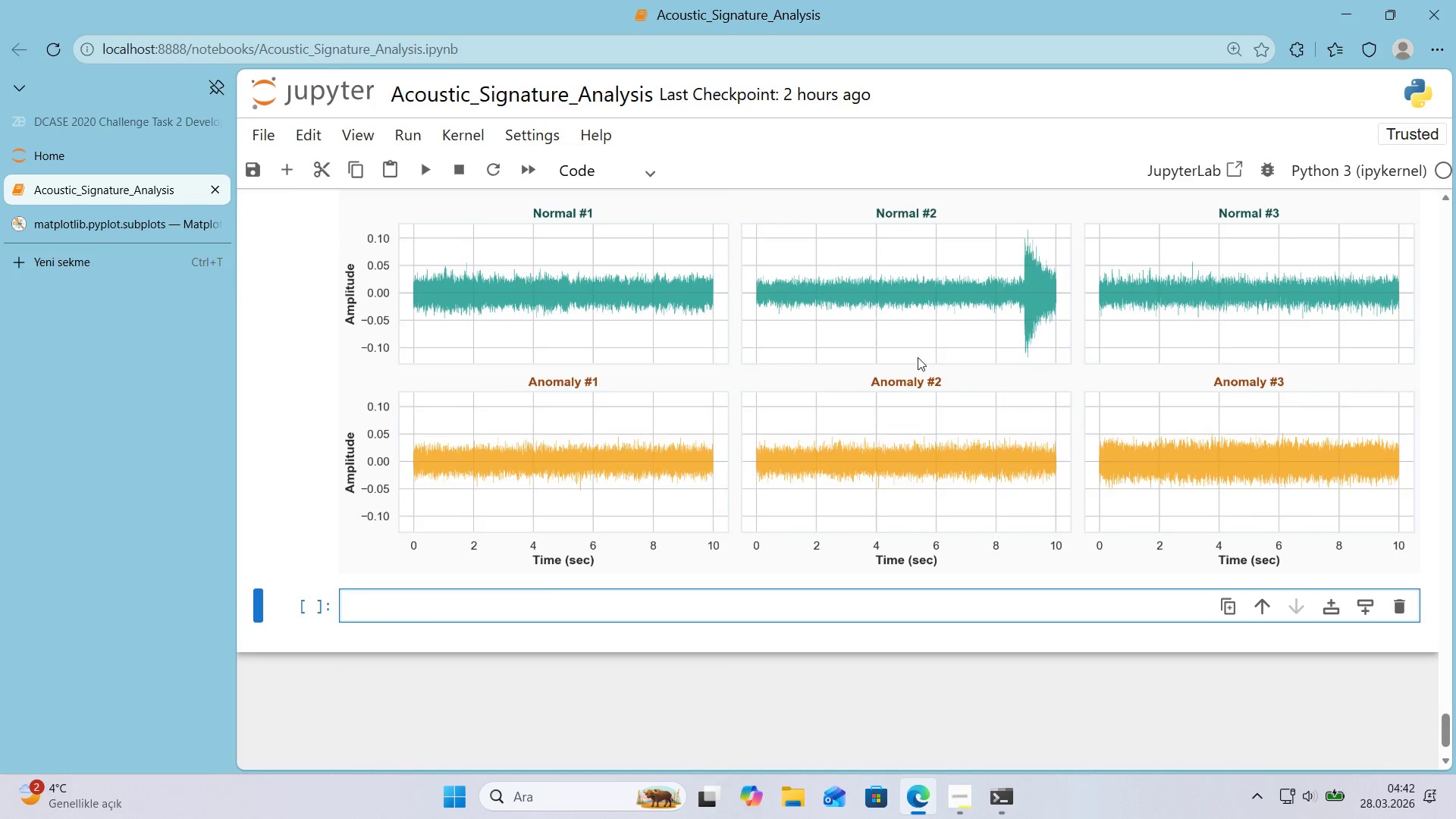 
left_click([435, 601])
 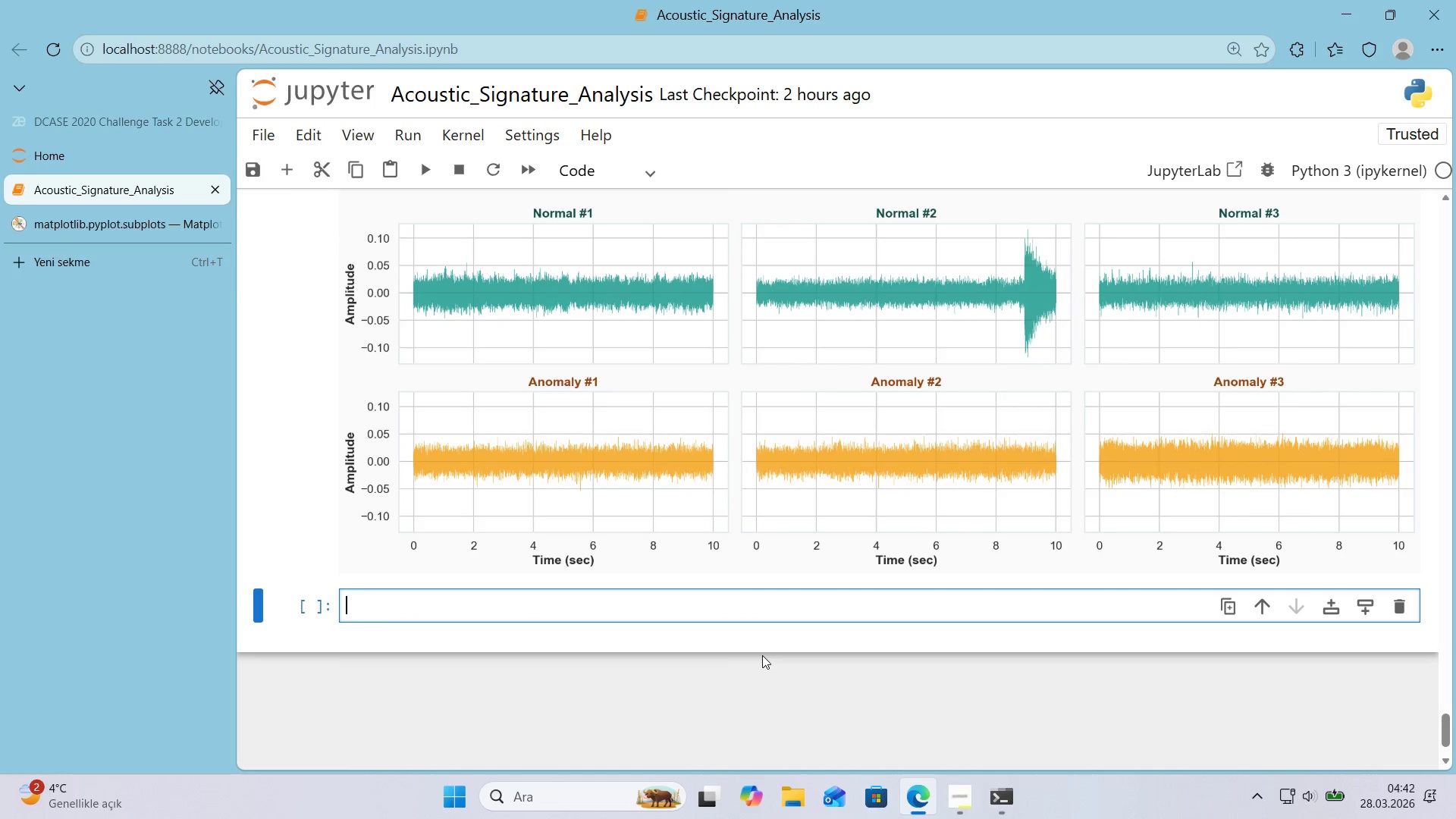 
key(Alt+Control+3)
 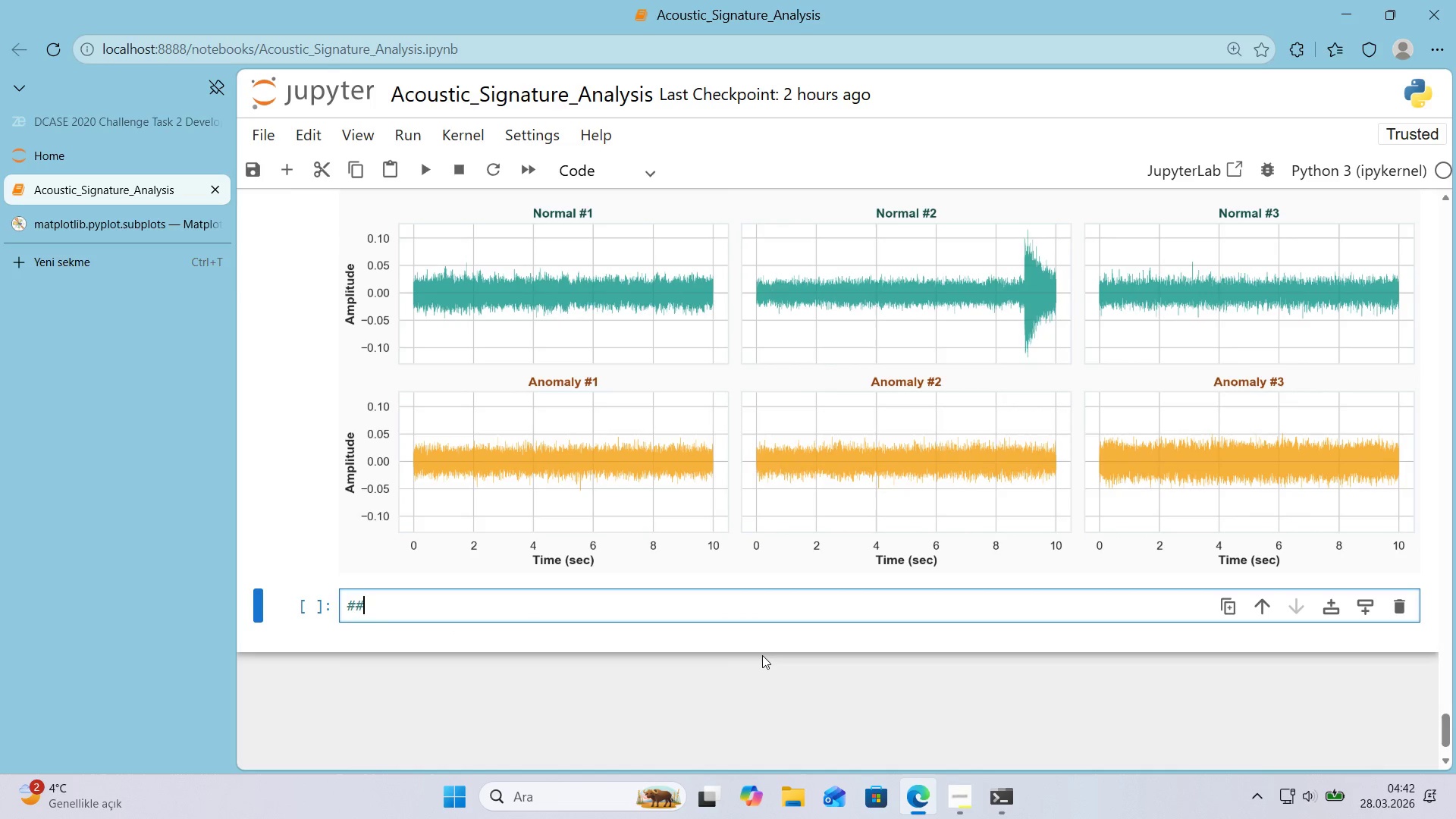 
key(Alt+Control+3)
 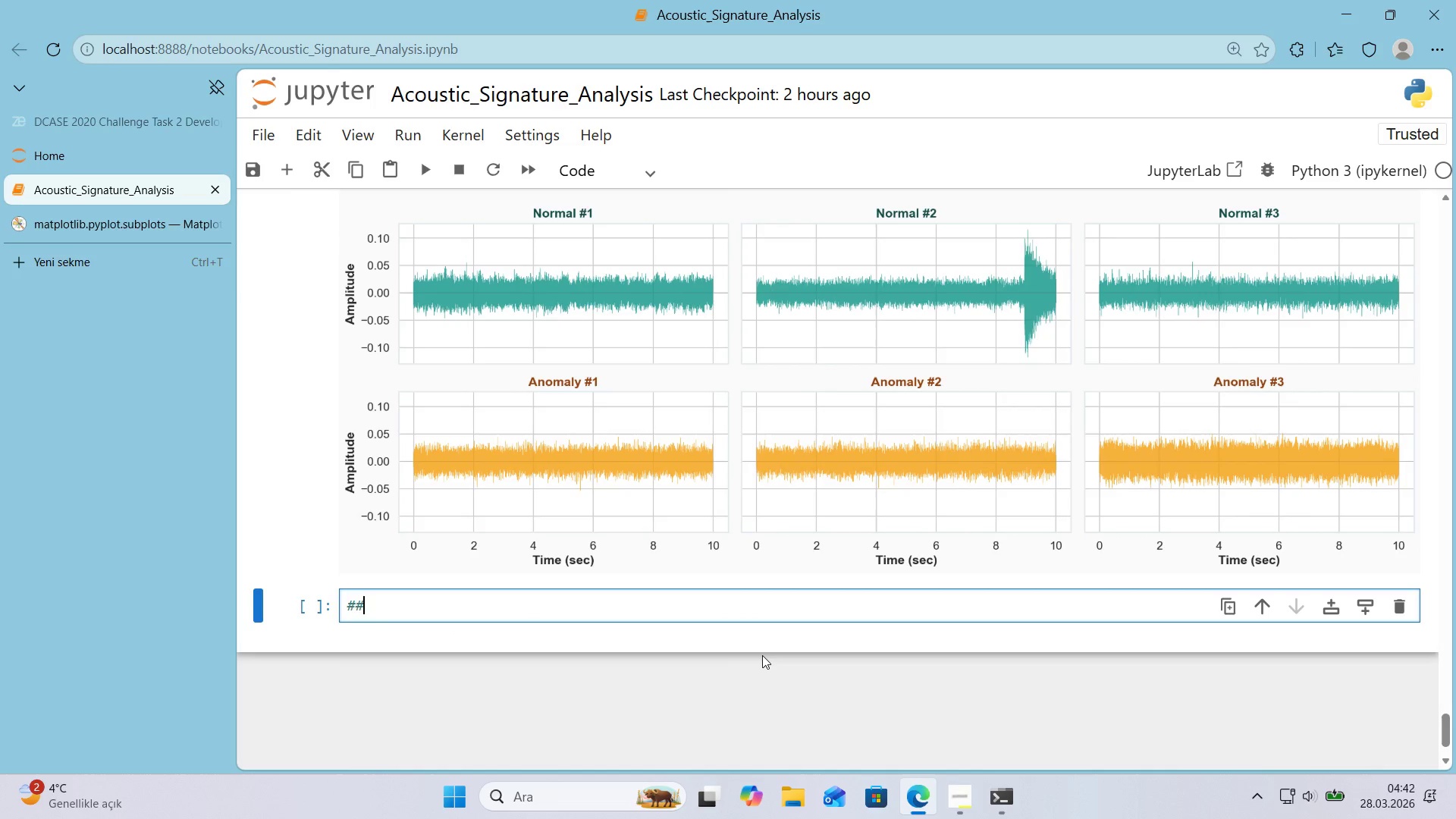 
key(Backspace)
 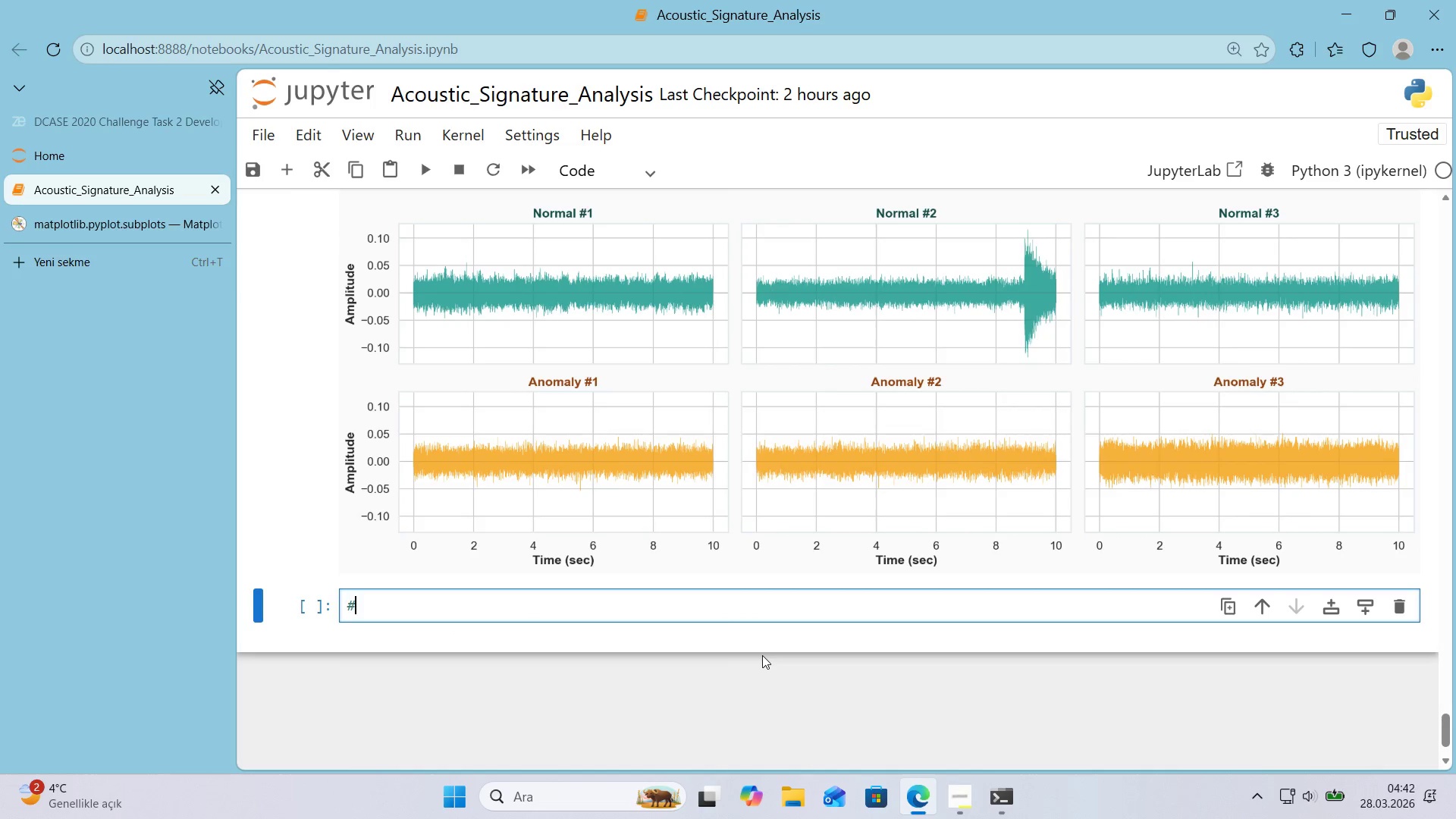 
key(Backspace)
 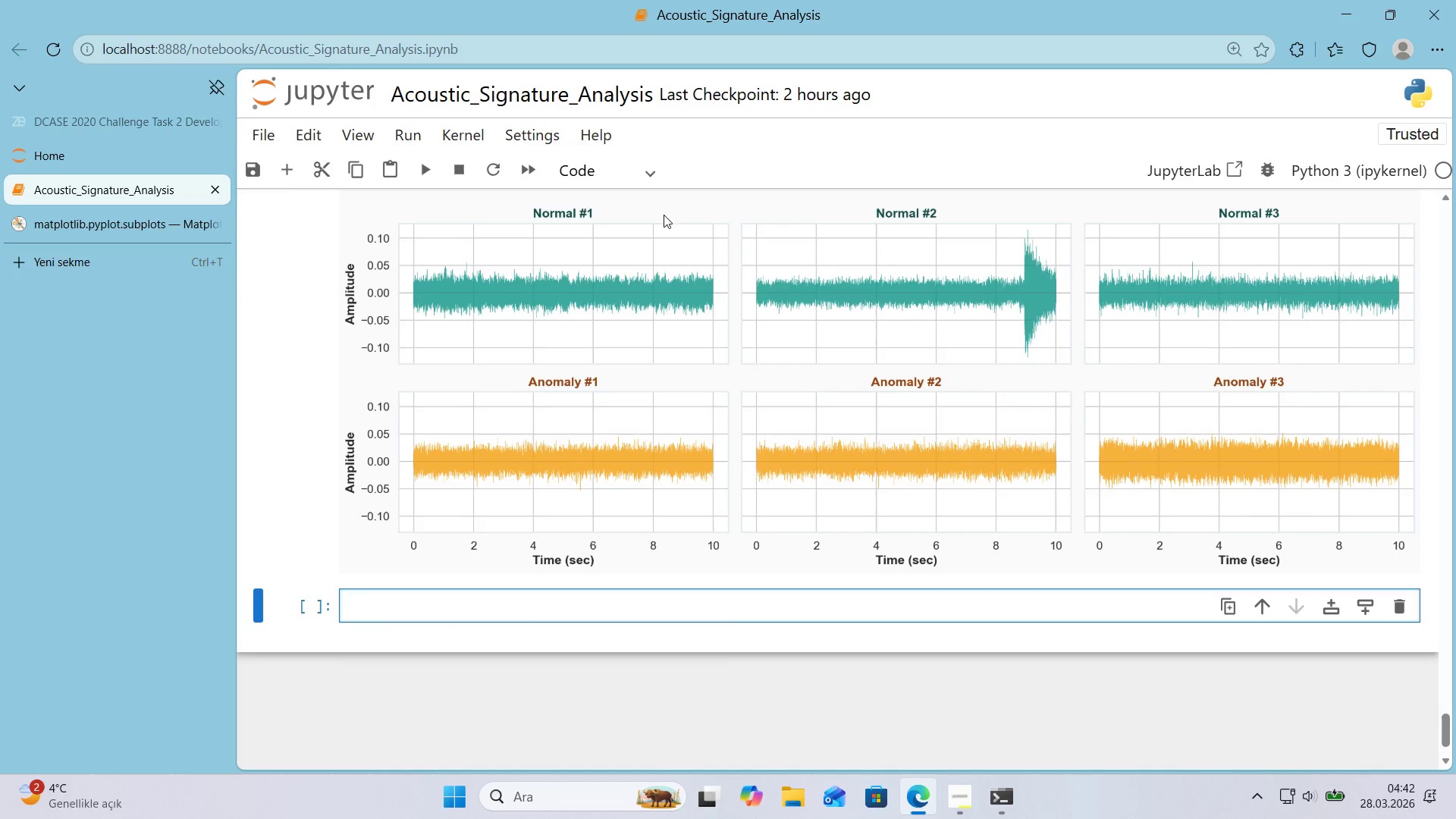 
left_click([630, 182])
 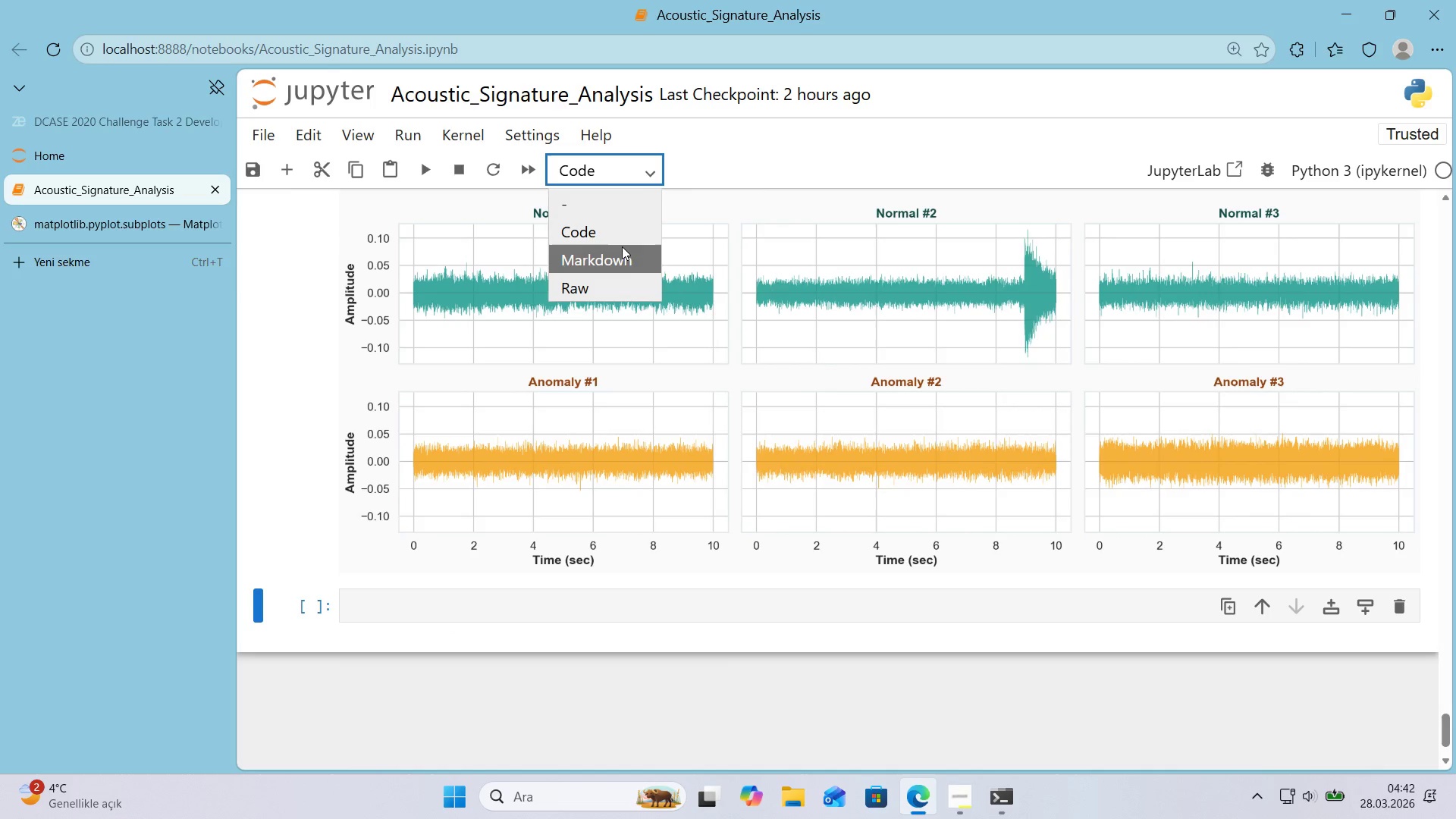 
left_click([626, 258])
 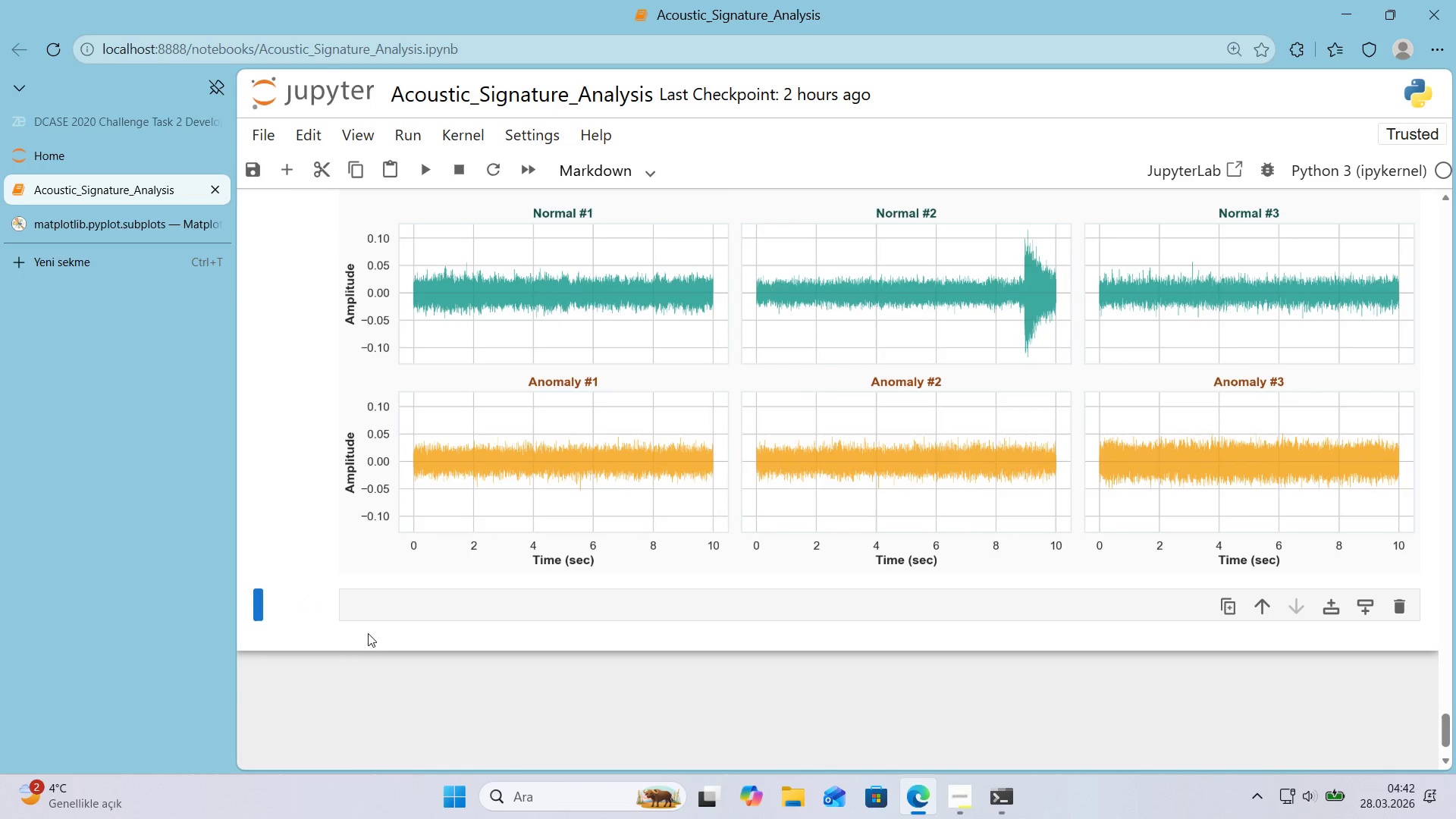 
left_click([372, 613])
 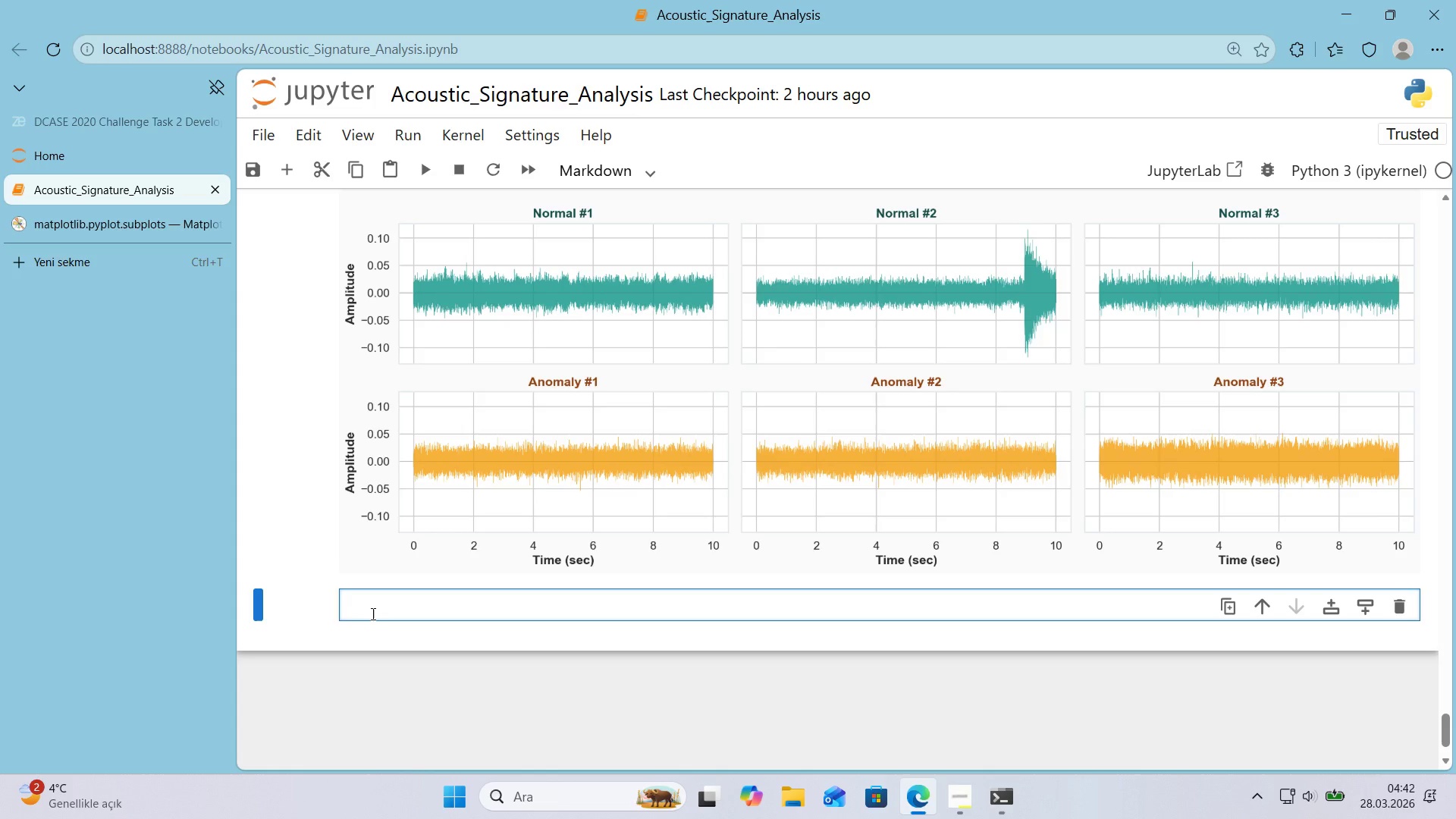 
key(Alt+Control+3)
 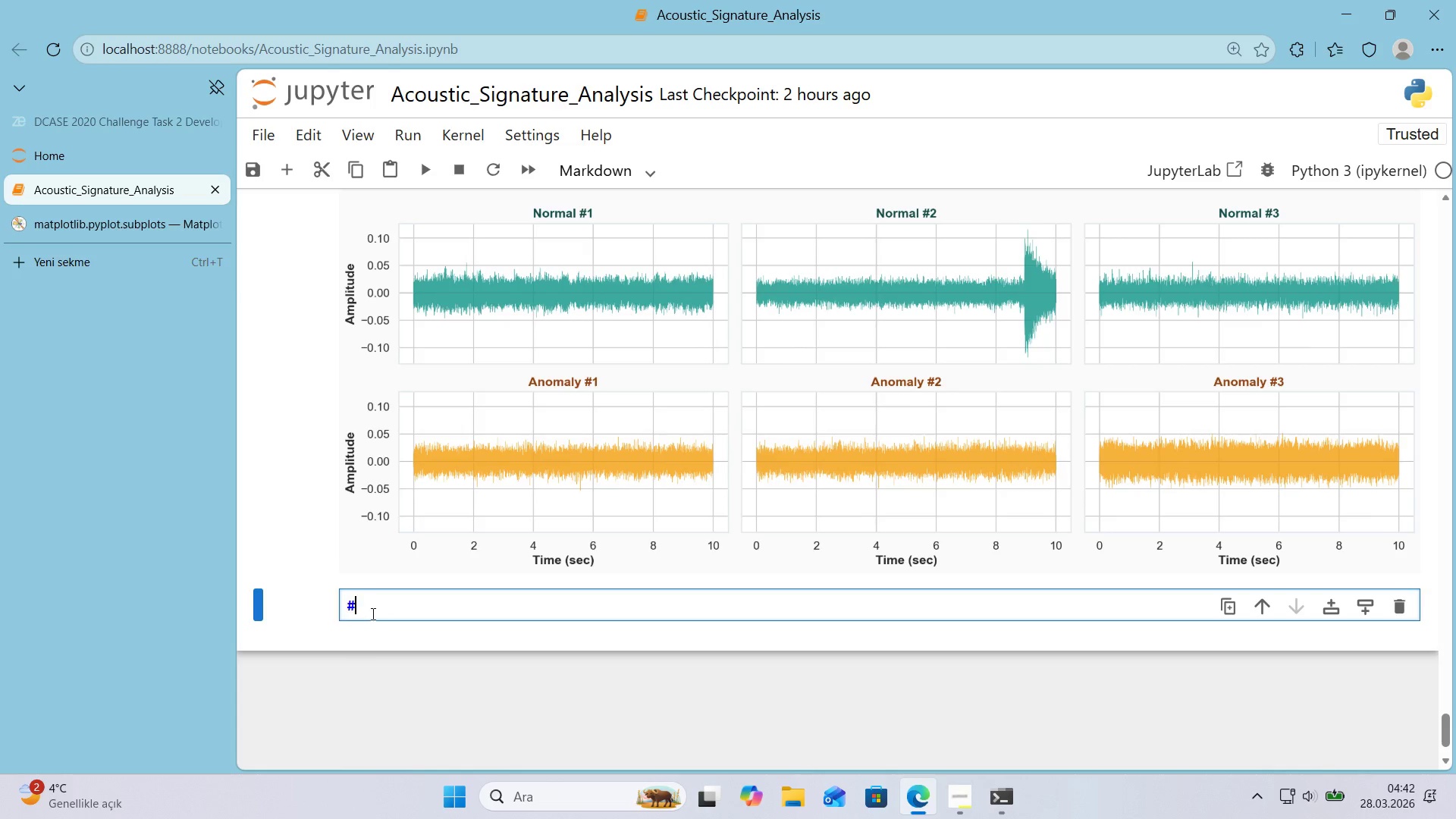 
key(Alt+Control+3)
 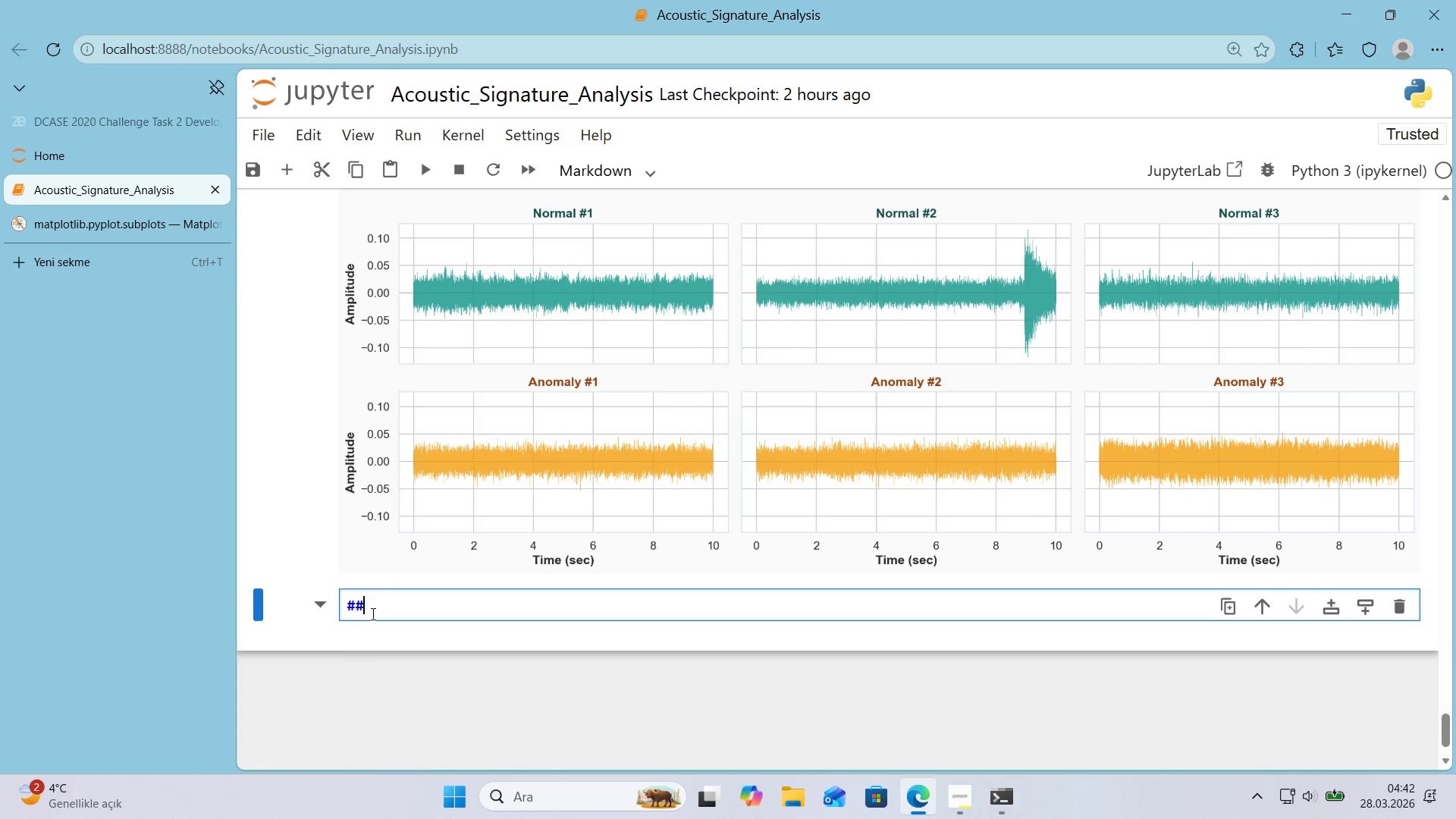 
type( 2. Frequency Doma'n Analys's)
 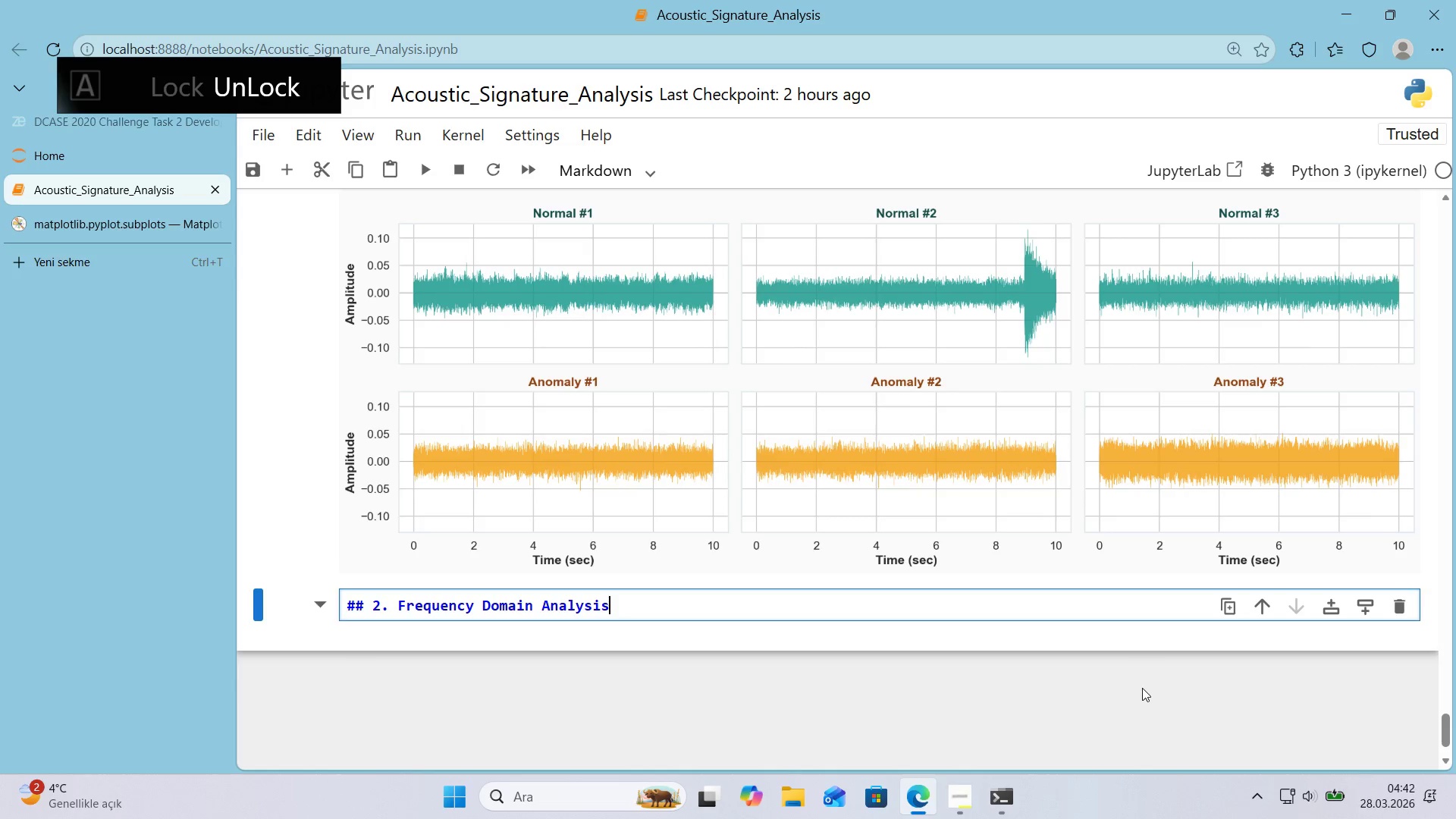 
key(Enter)
 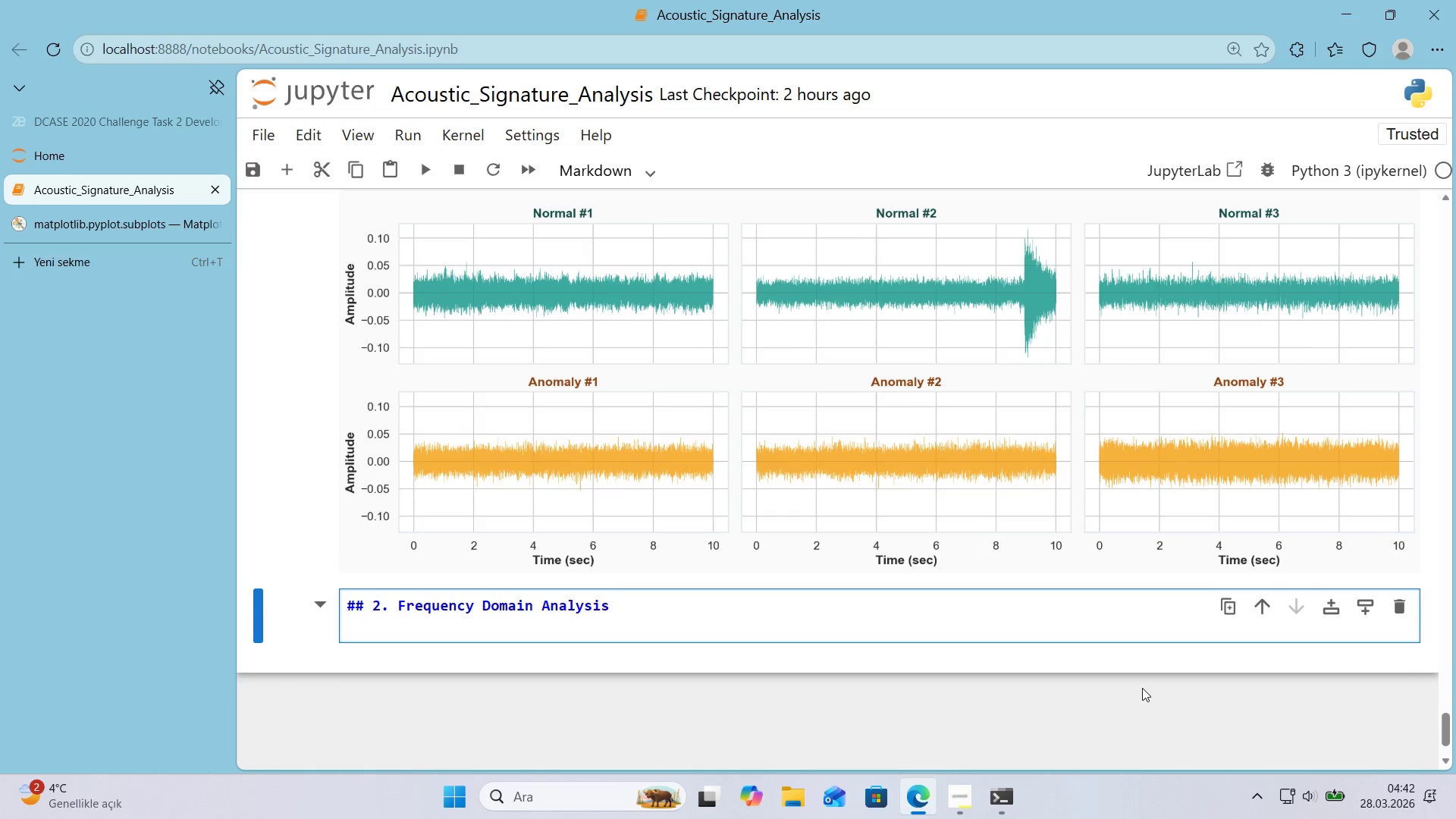 
key(Enter)
 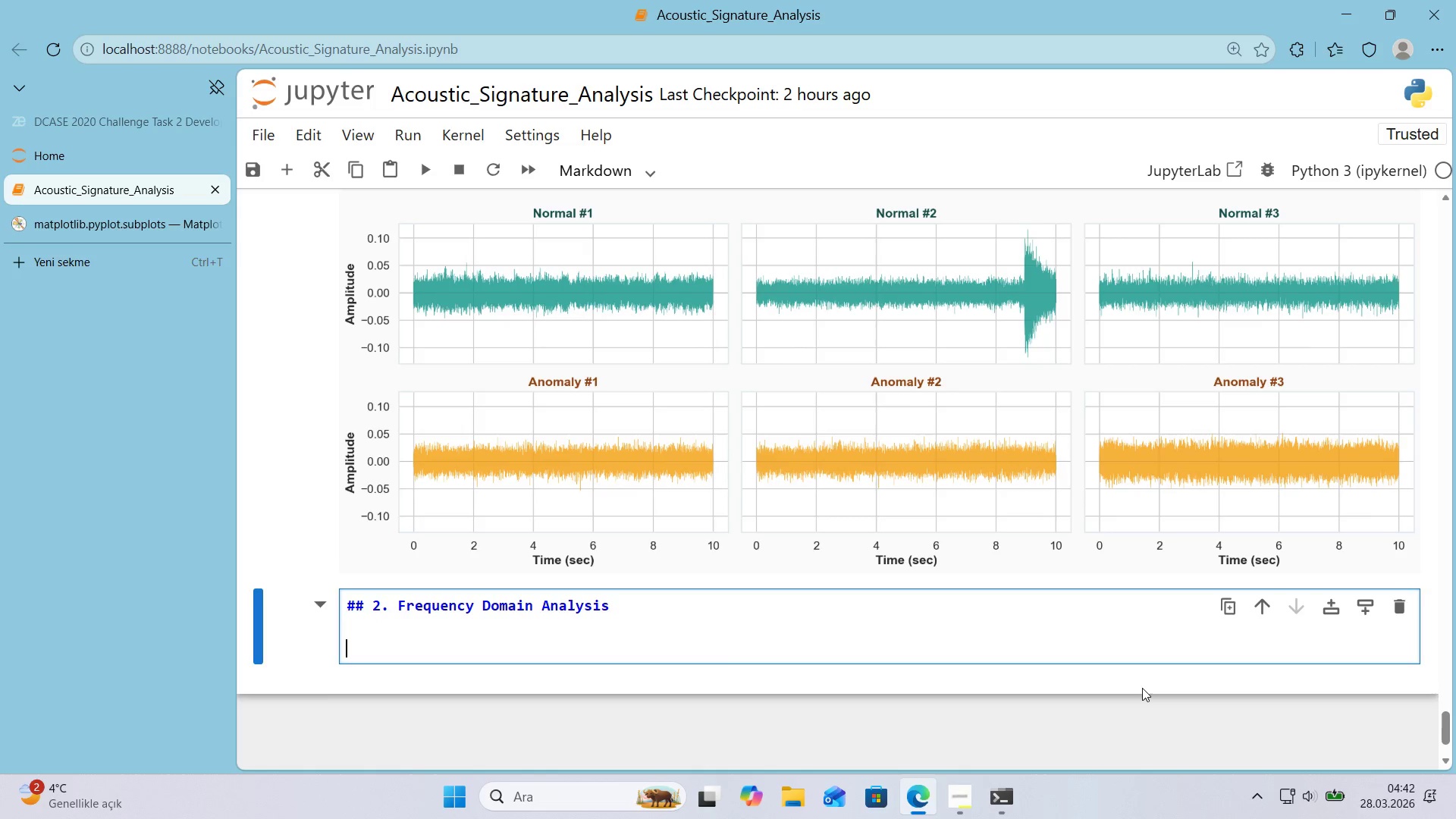 
type(The t'me-doma'n wawwve)
key(Backspace)
key(Backspace)
key(Backspace)
key(Backspace)
key(Backspace)
type(aveforms show ampl'tude patterns. but mechan'cal faults often man'fest as spec'f'c frequency anomal'es. )
 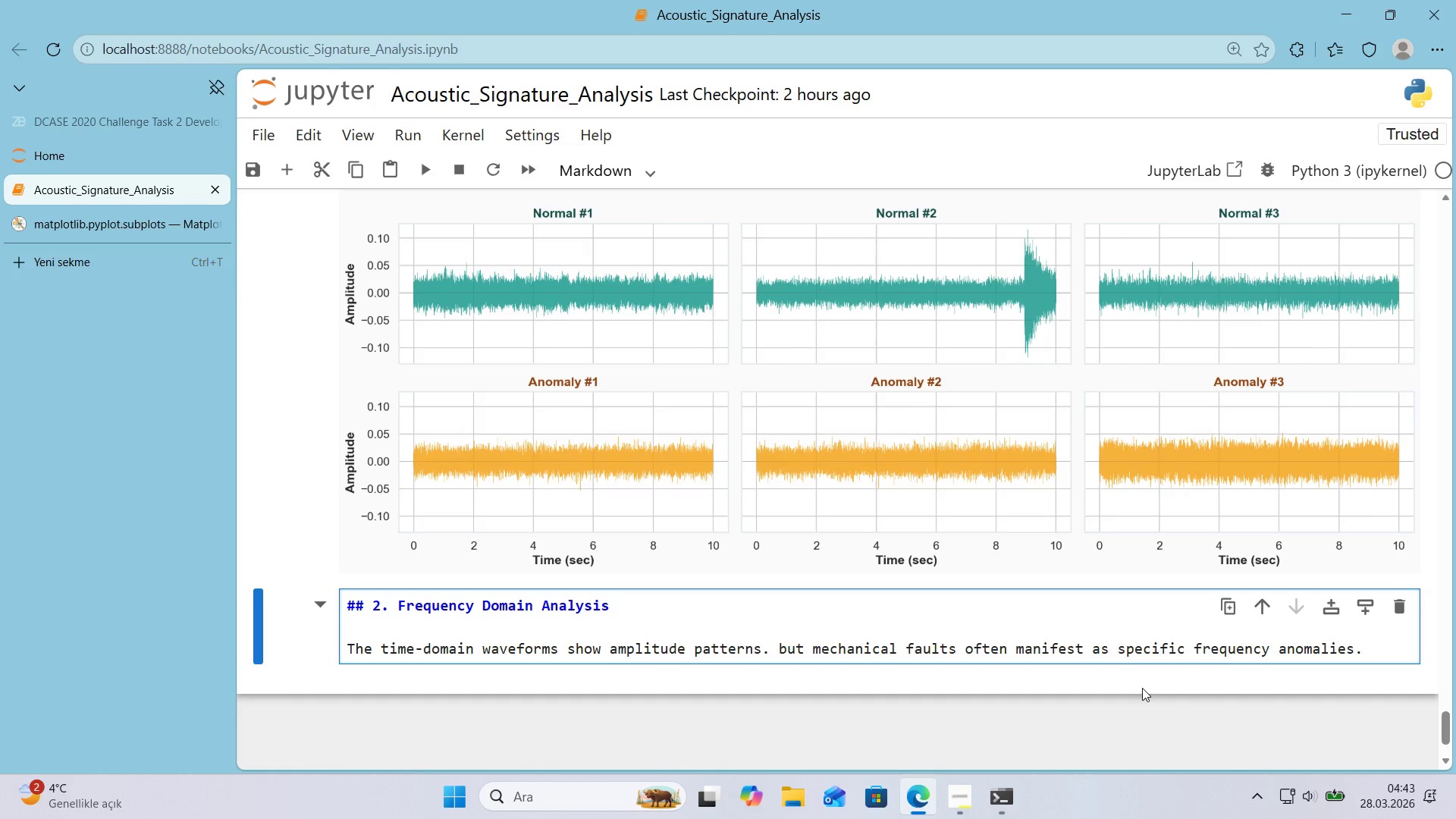 
type(We convert s'gnals to the frequency doma'n us'ng.)
key(Backspace)
type(>)
 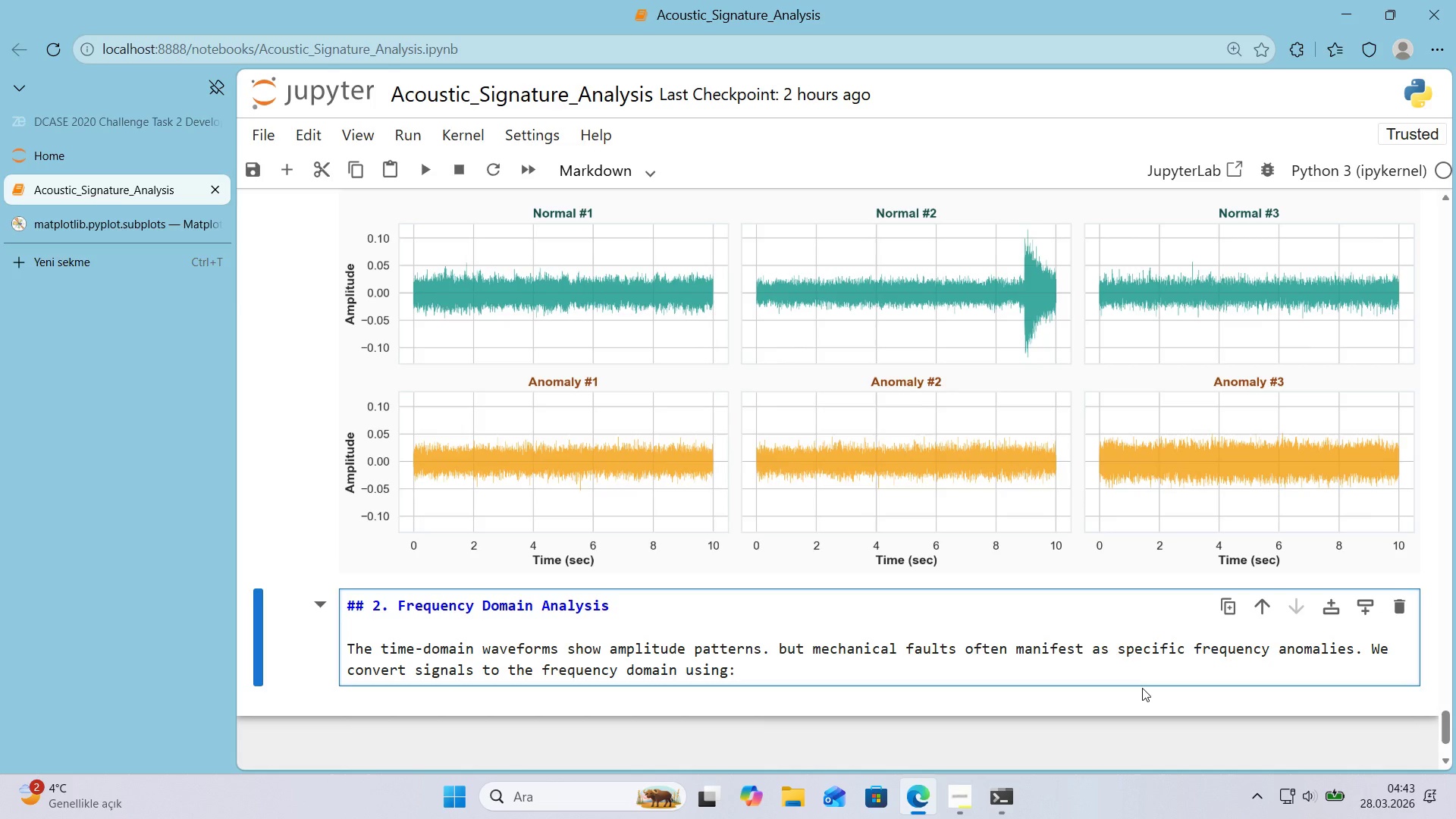 
key(Enter)
 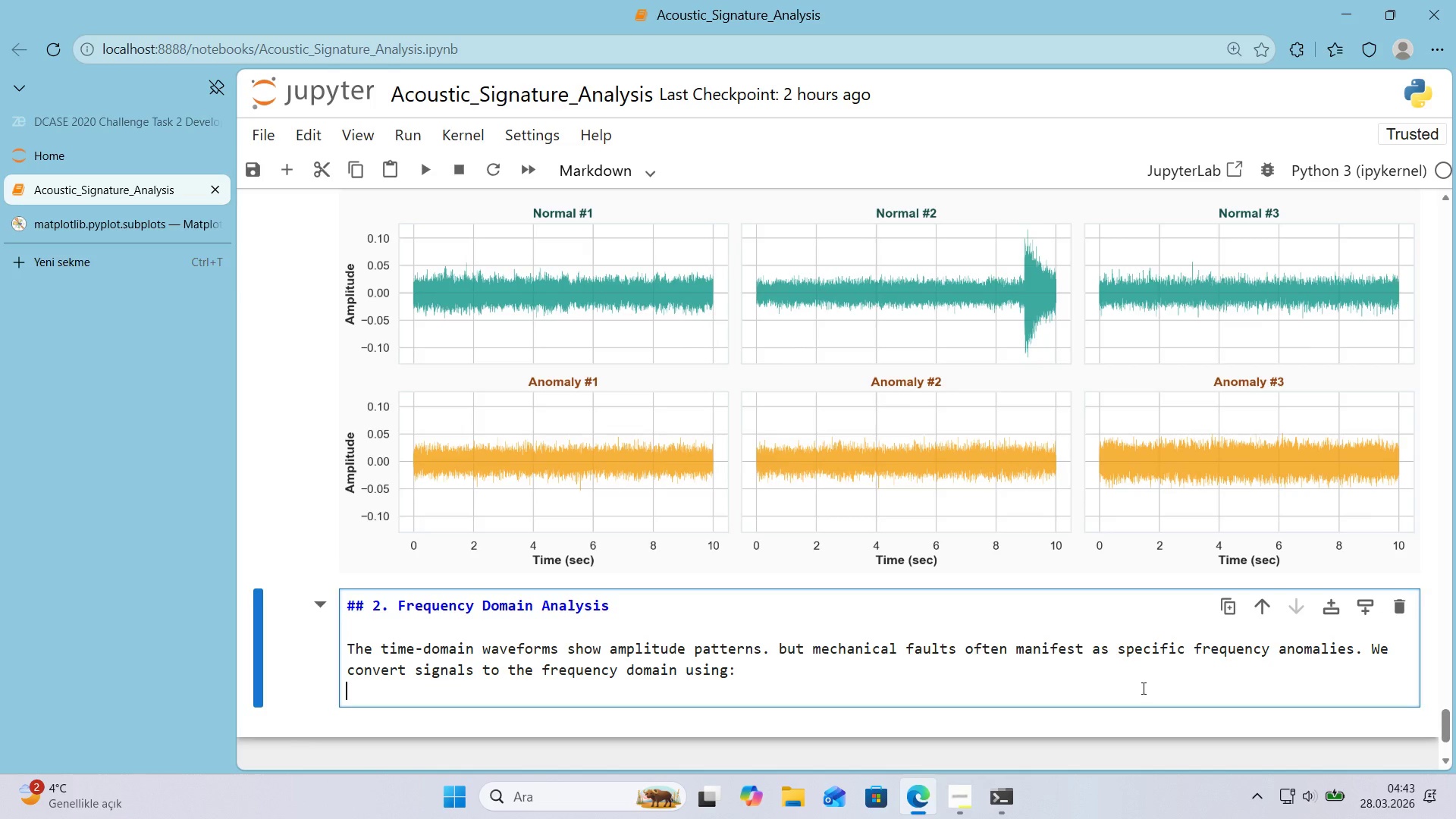 
key(Enter)
 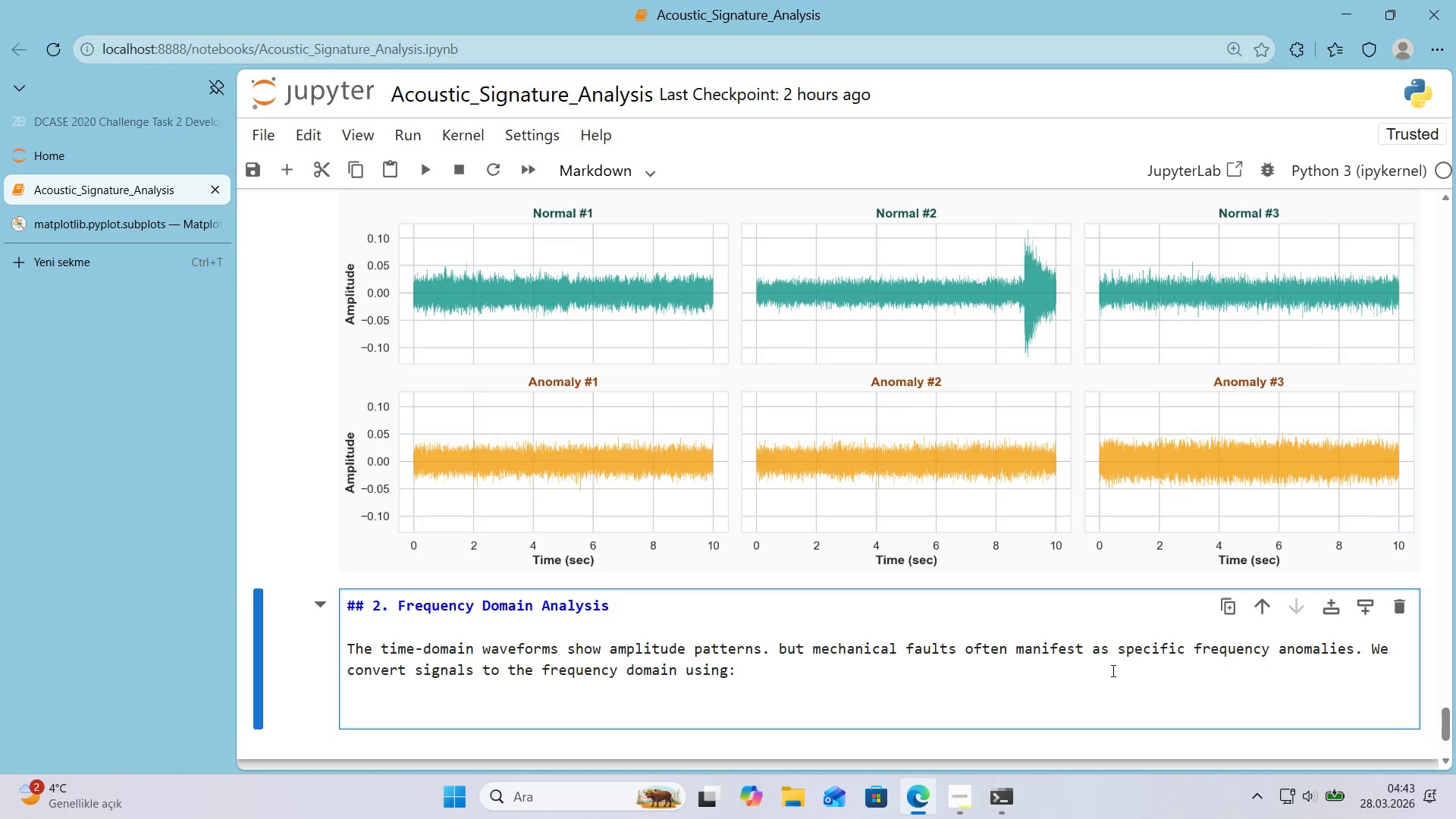 
scroll: coordinate [1097, 659], scroll_direction: down, amount: 1.0
 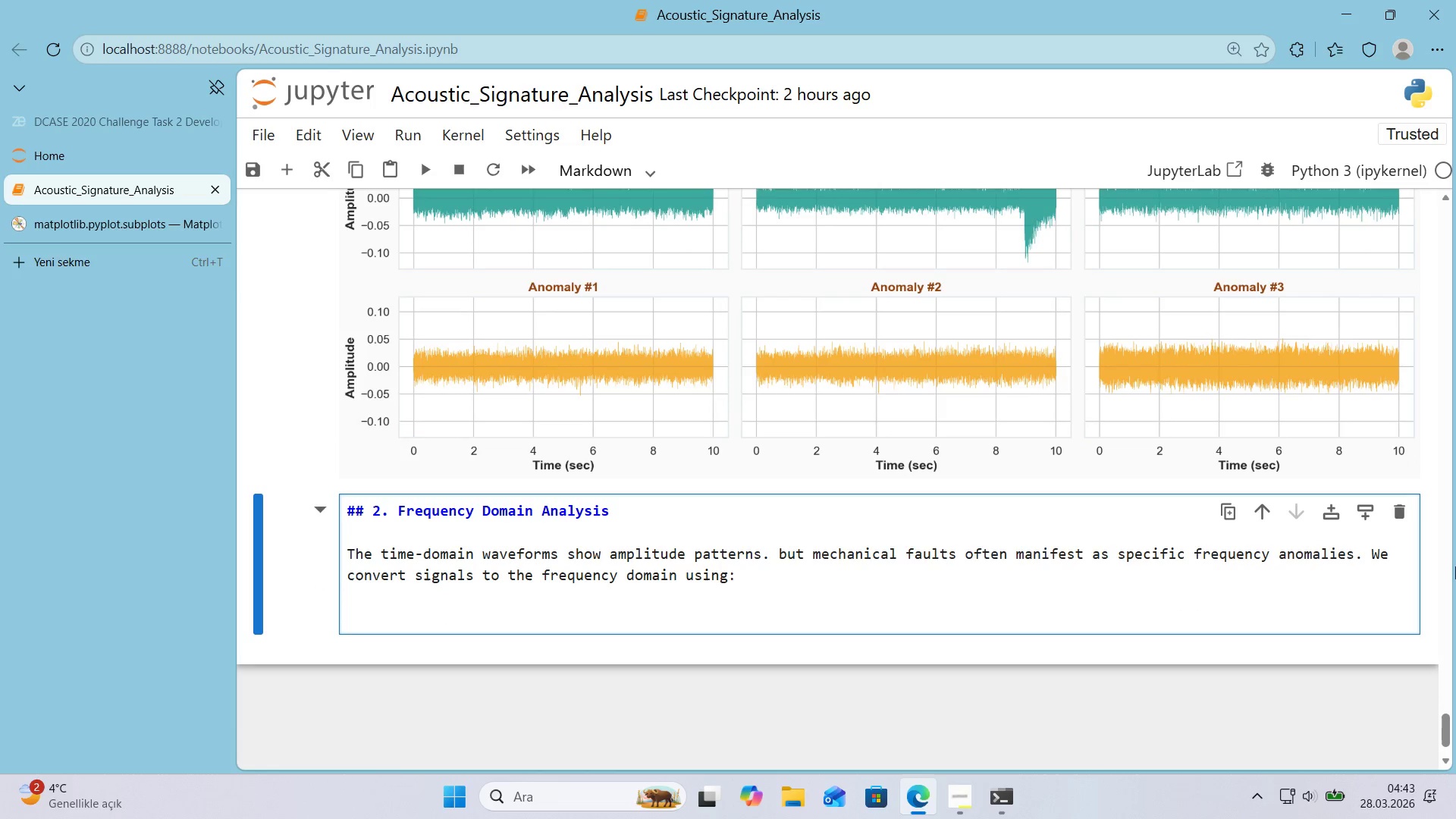 
left_click([1375, 556])
 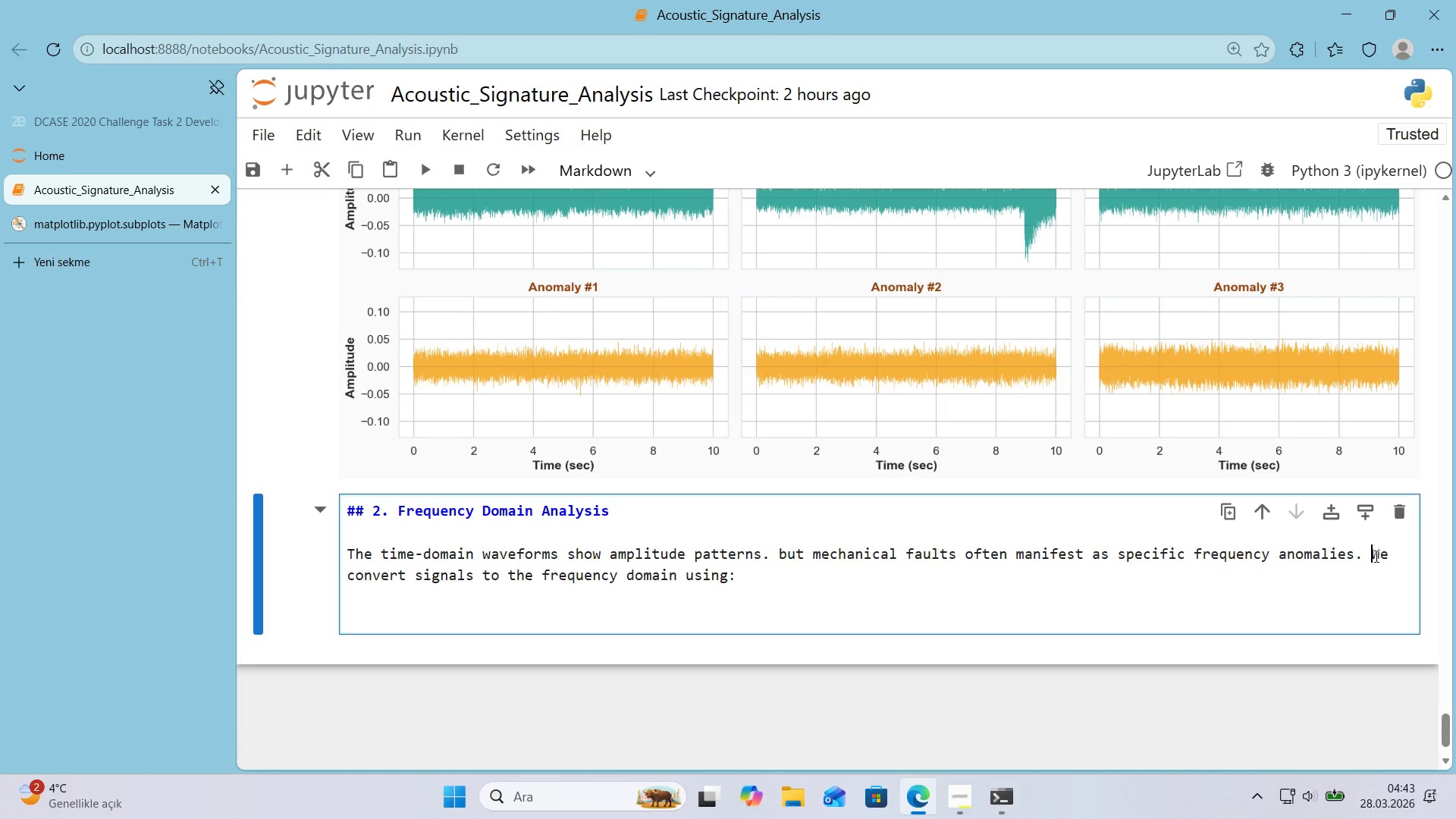 
key(Delete)
 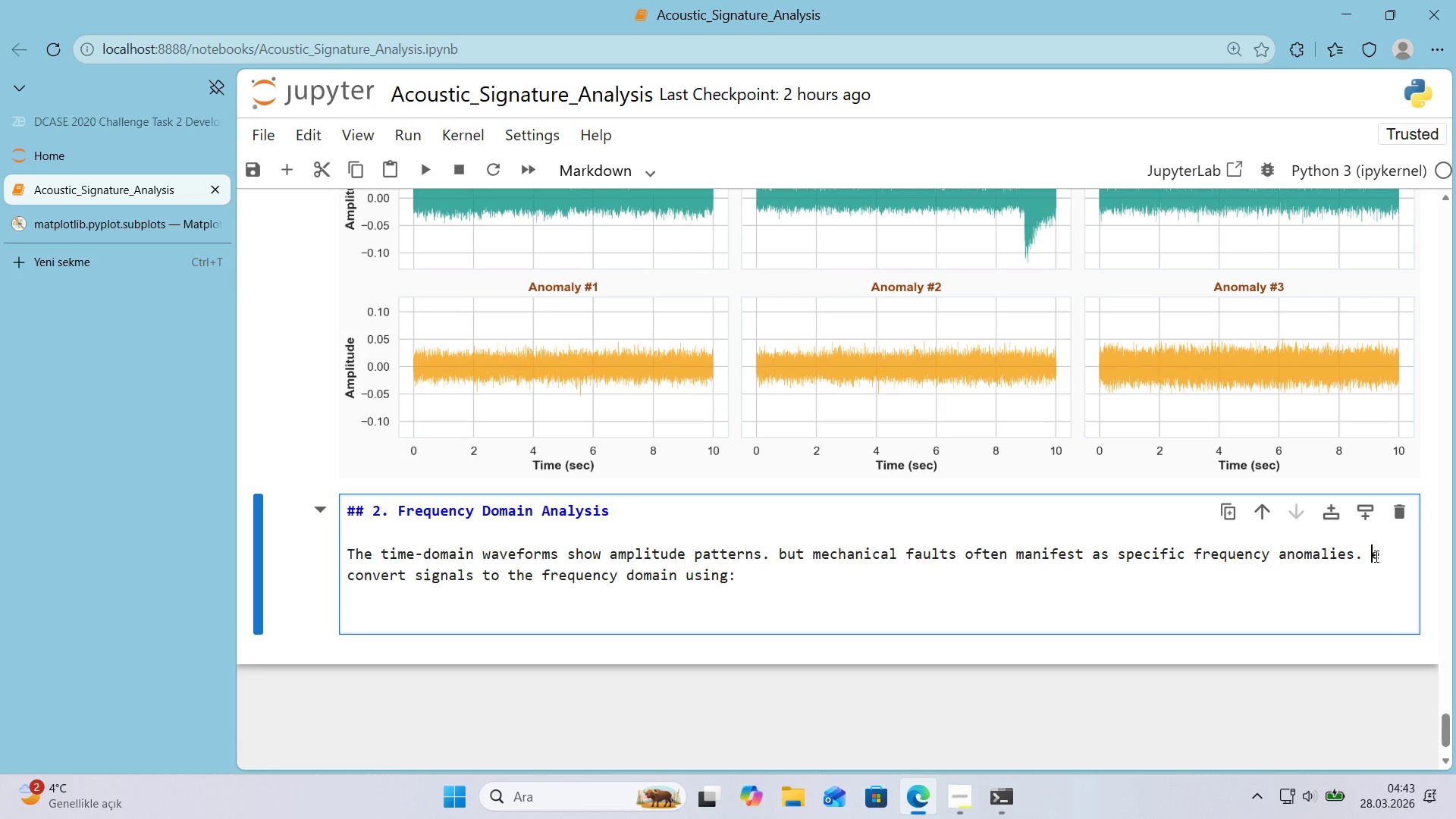 
key(Delete)
 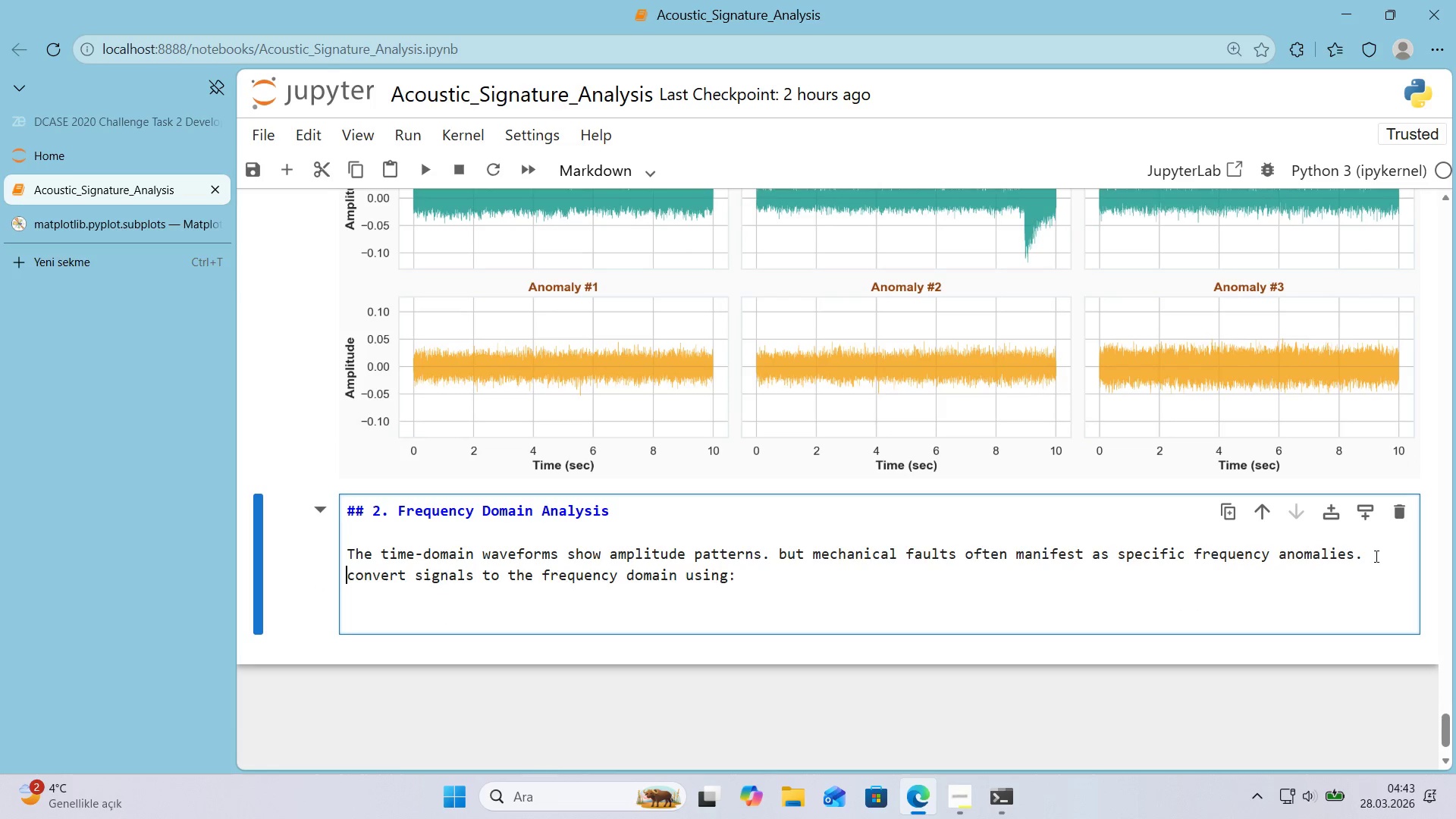 
key(Delete)
 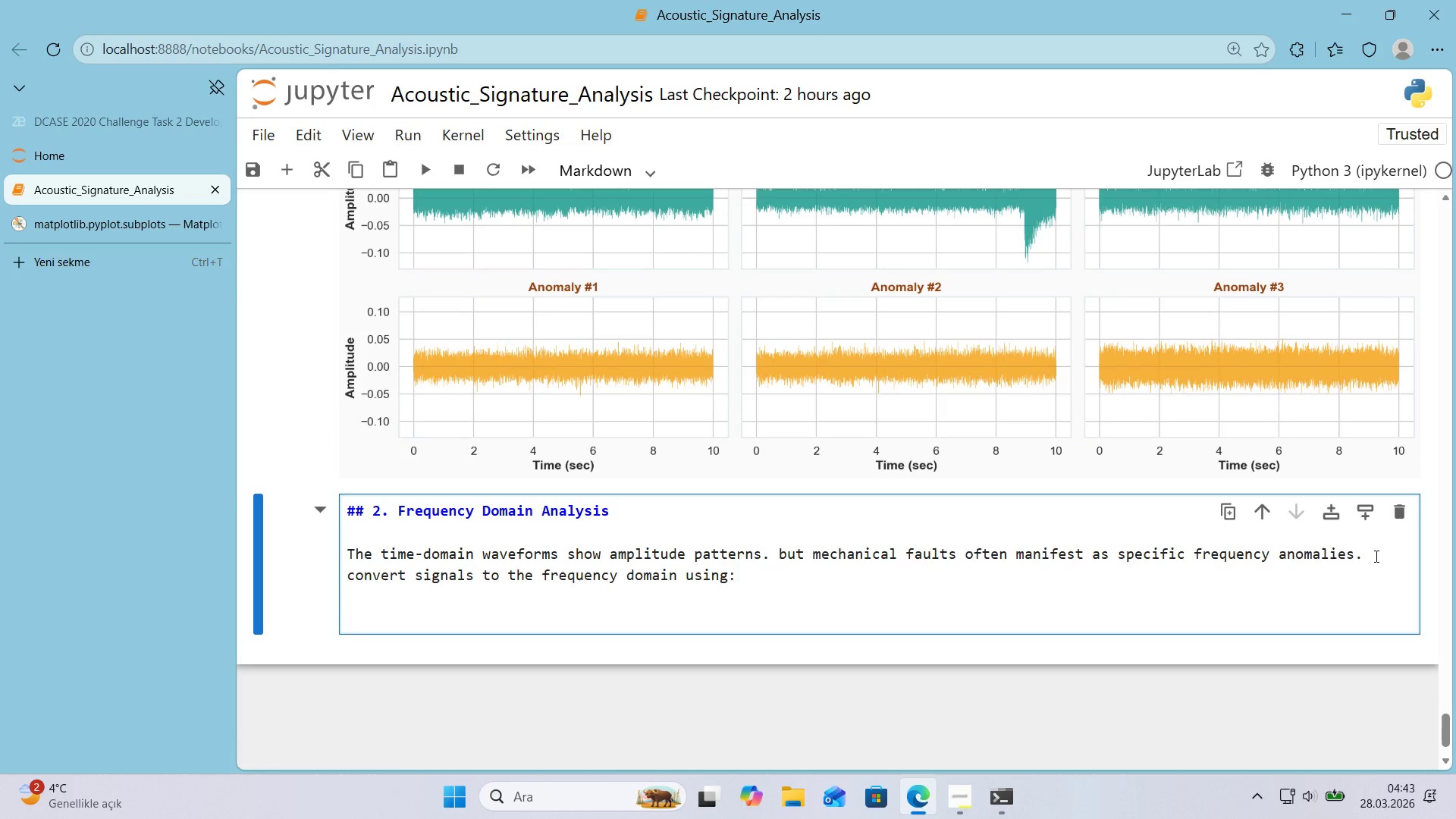 
key(Backspace)
 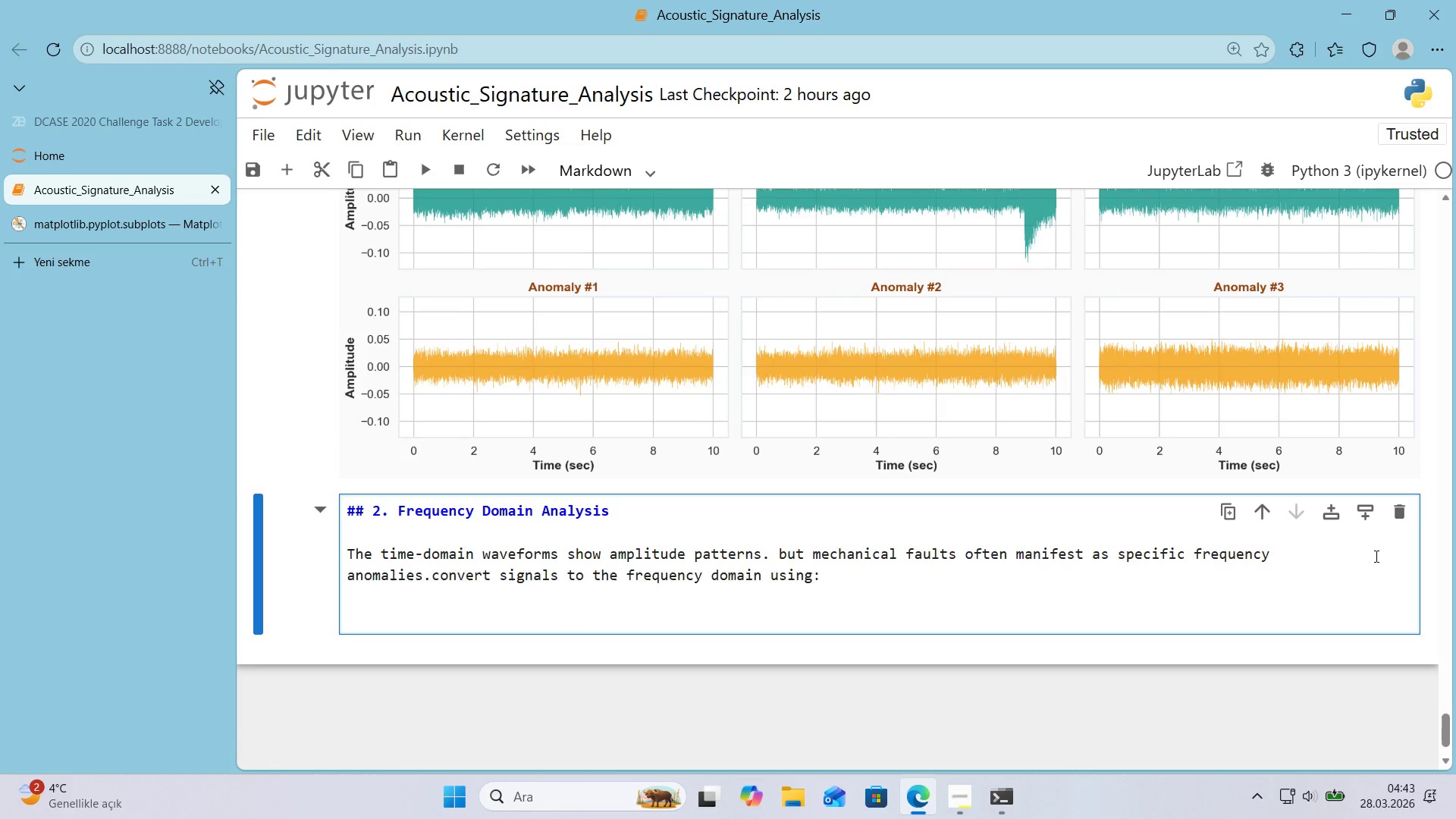 
key(Space)
 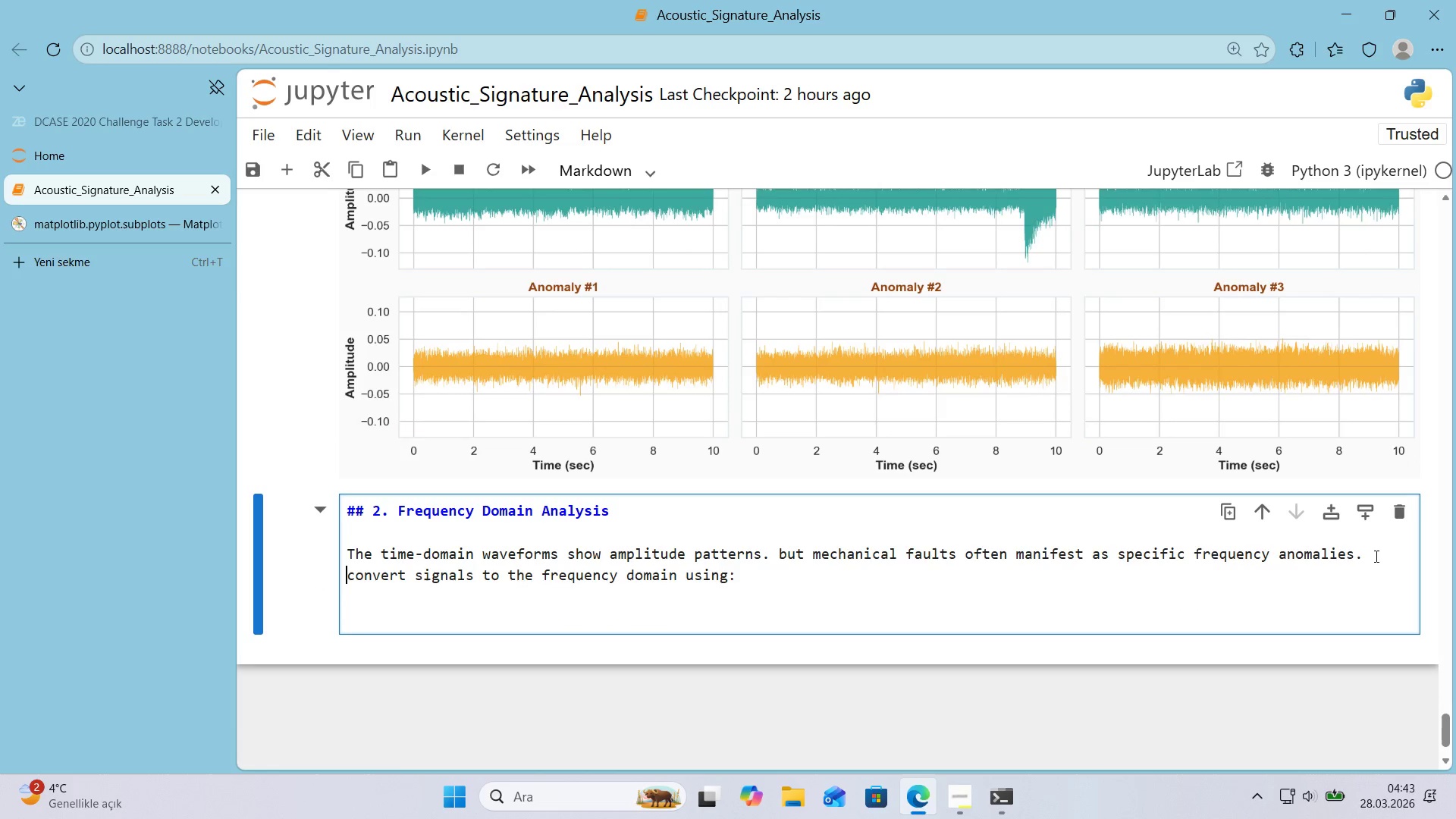 
key(CapsLock)
 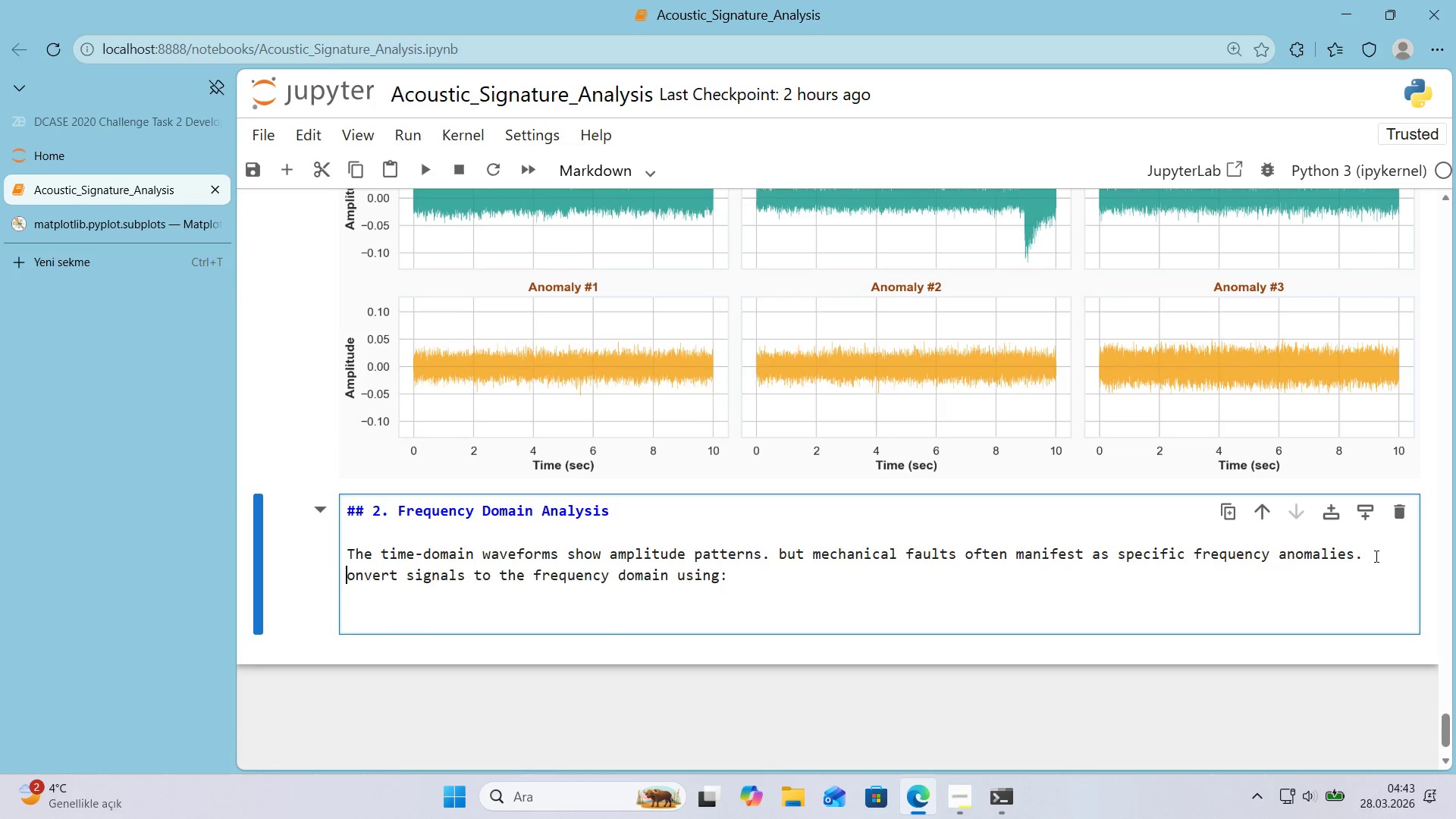 
key(Delete)
 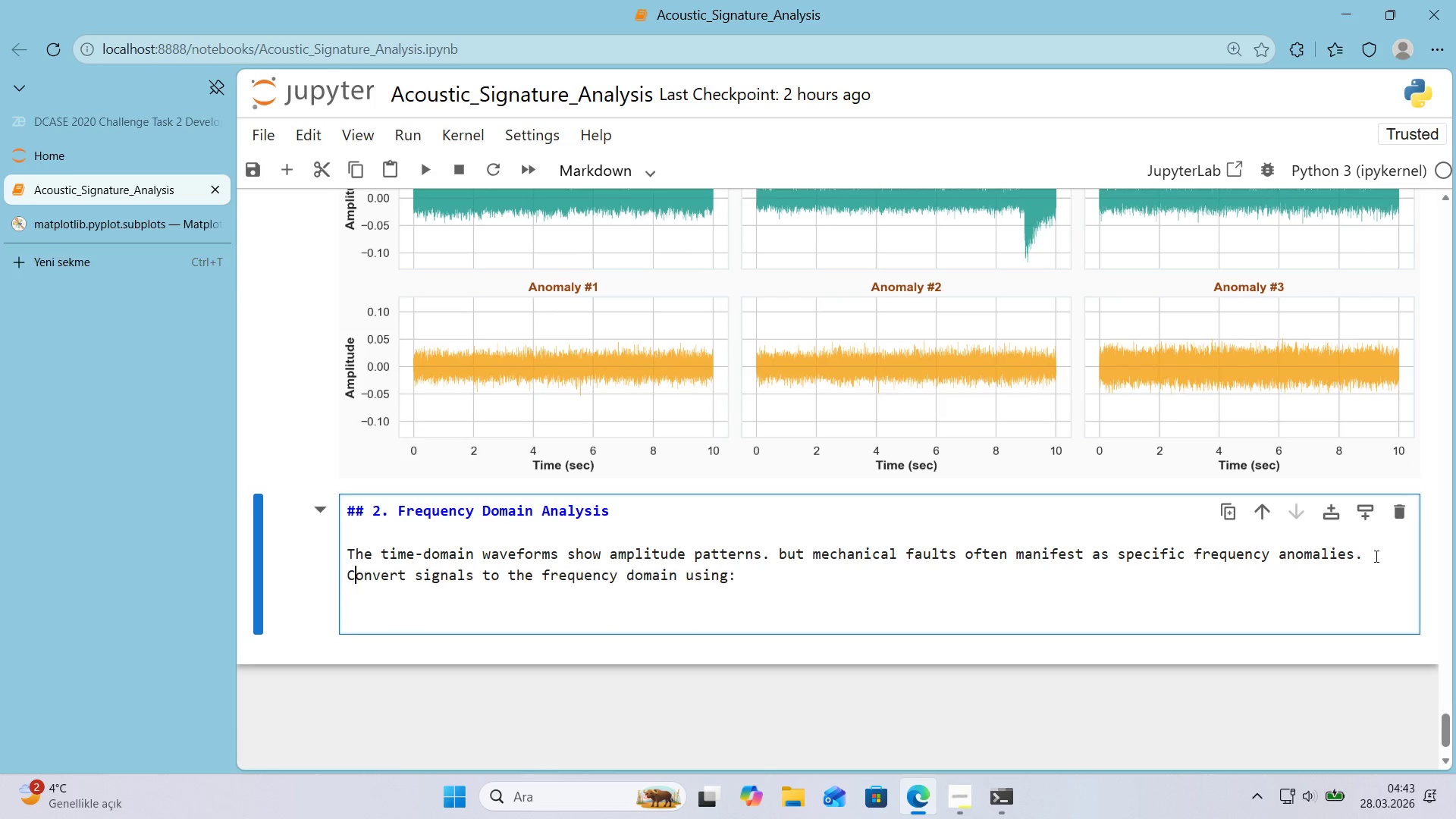 
key(C)
 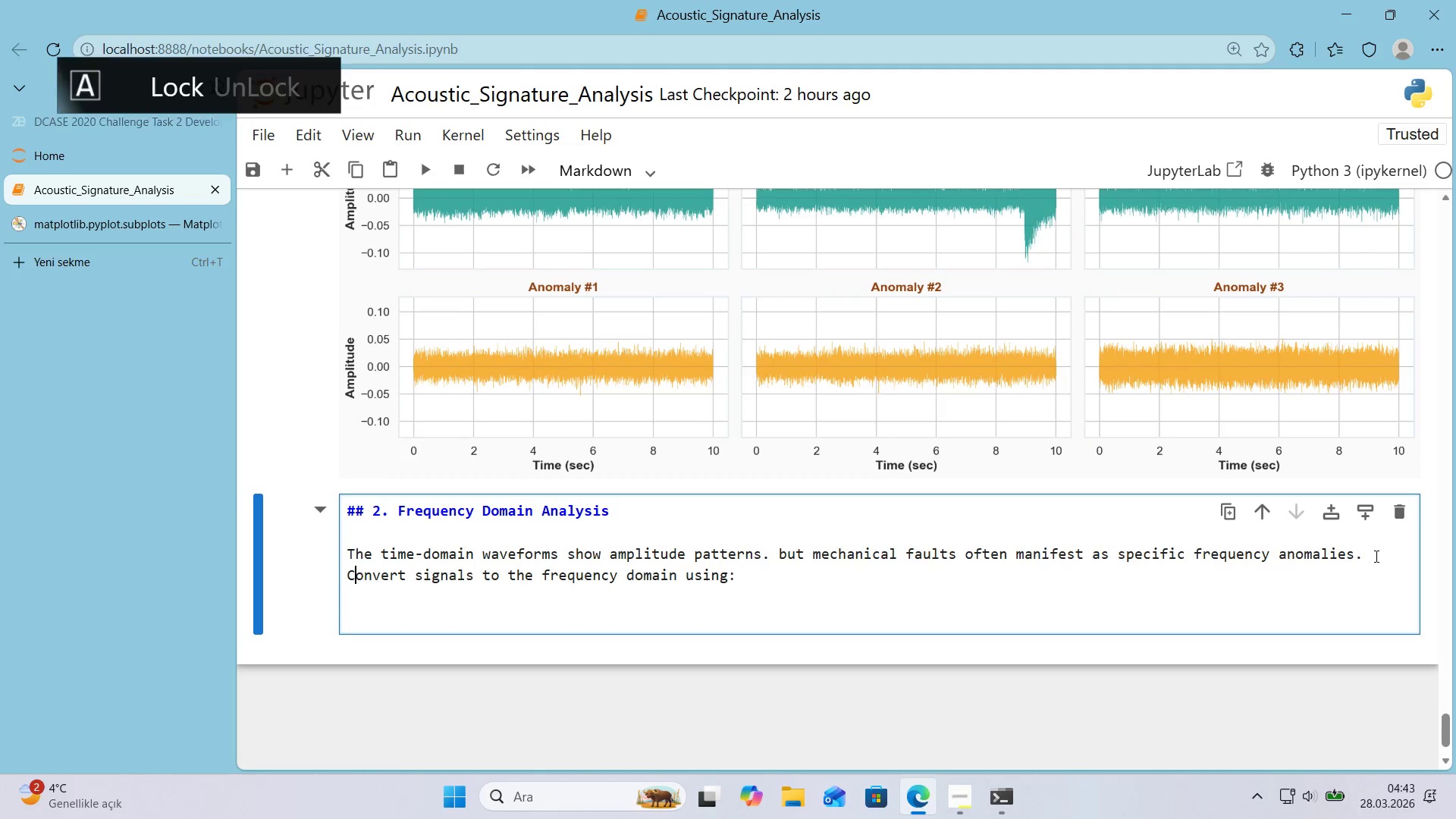 
key(CapsLock)
 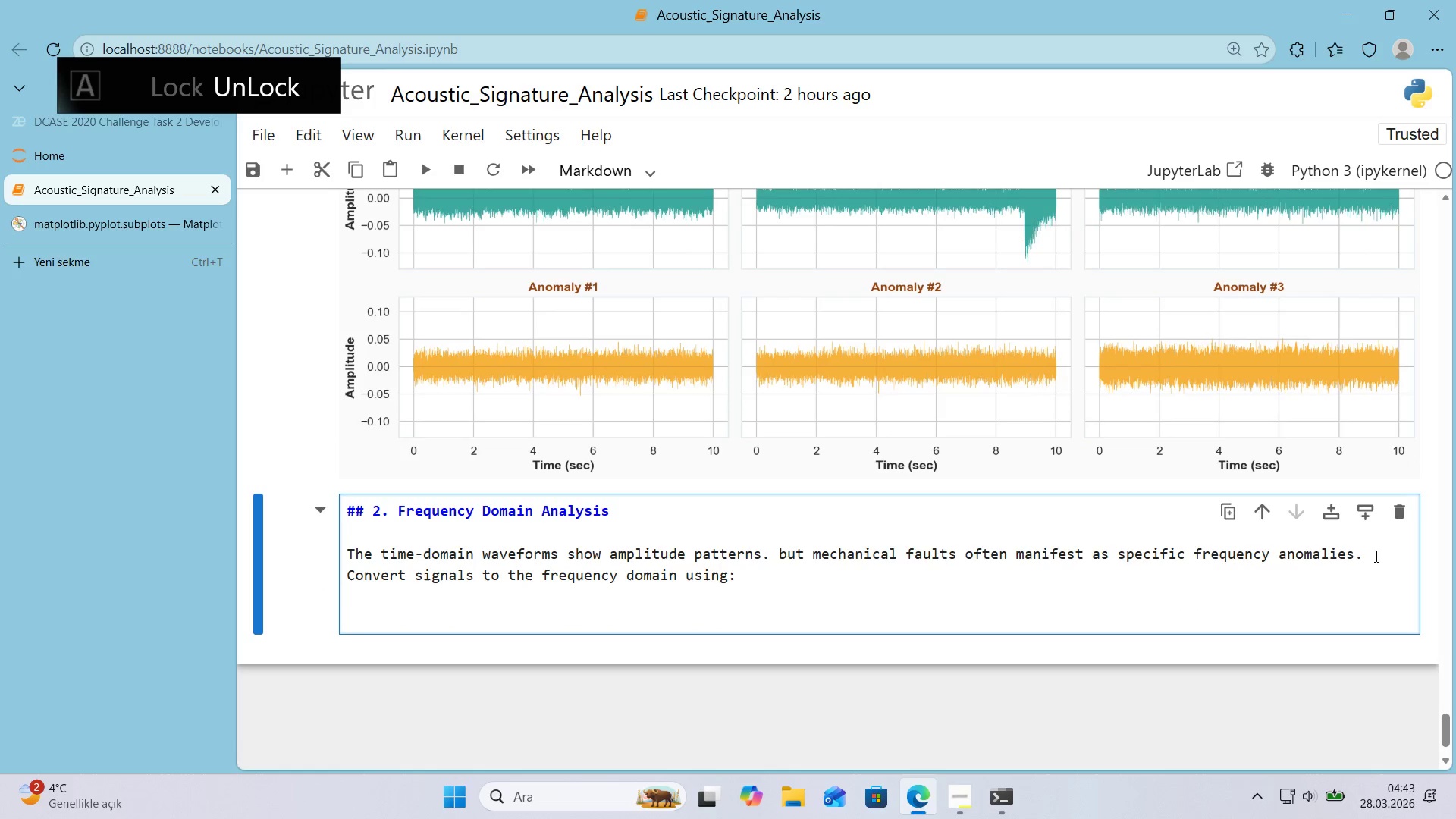 
key(ArrowDown)
 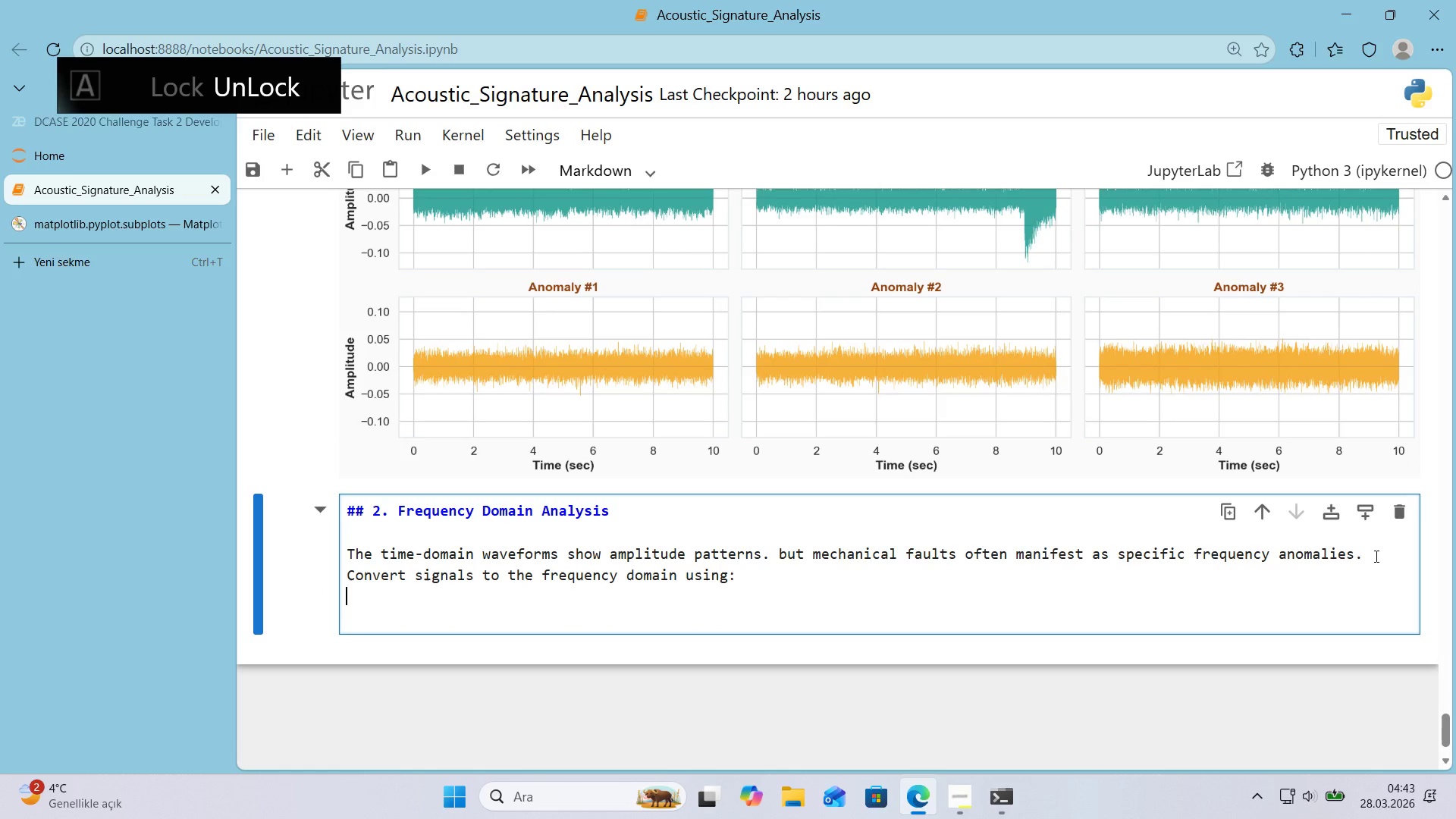 
key(ArrowDown)
 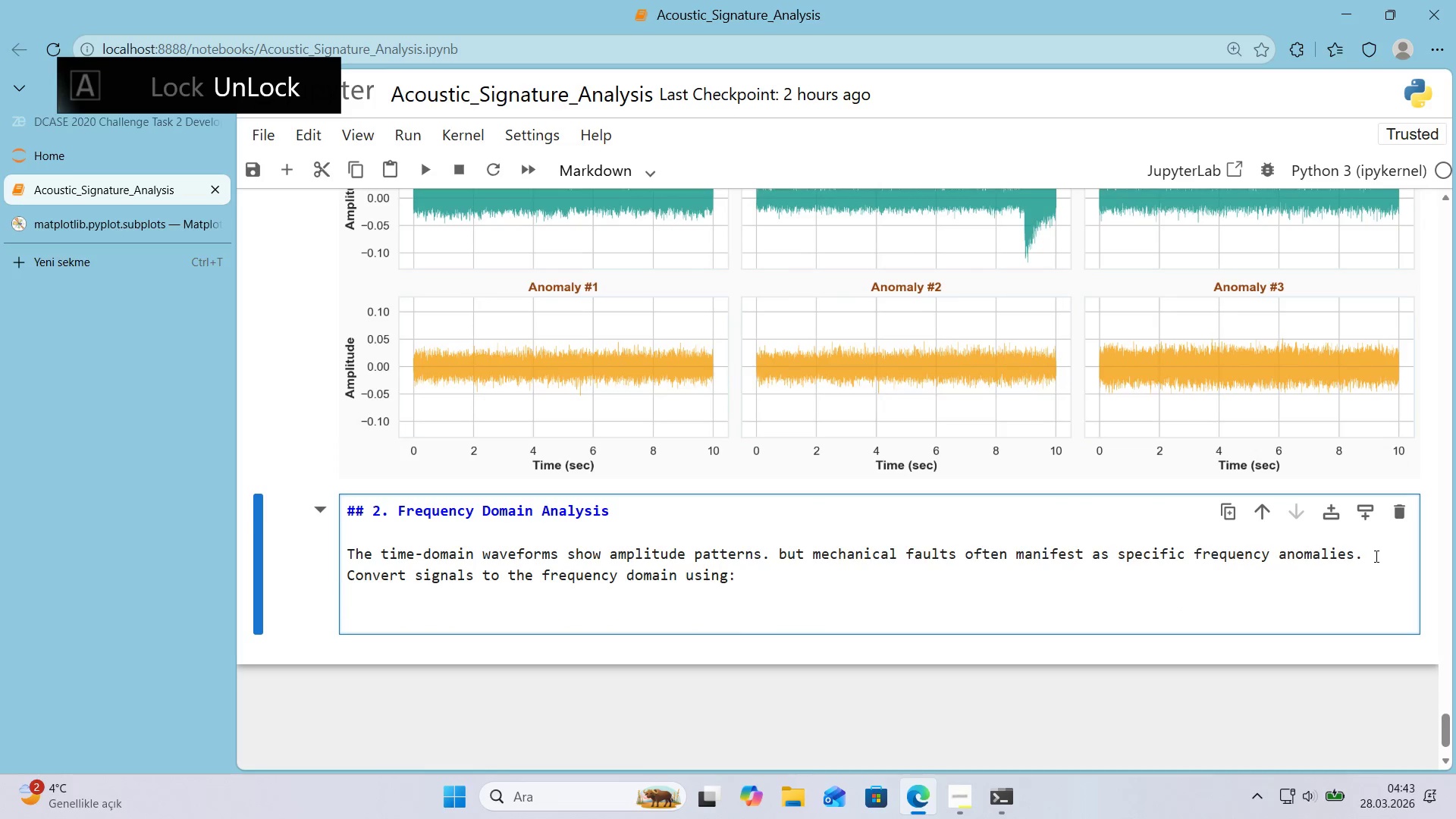 
type(1. **Fast For')
key(Backspace)
key(Backspace)
type(ur'er Transform *()
 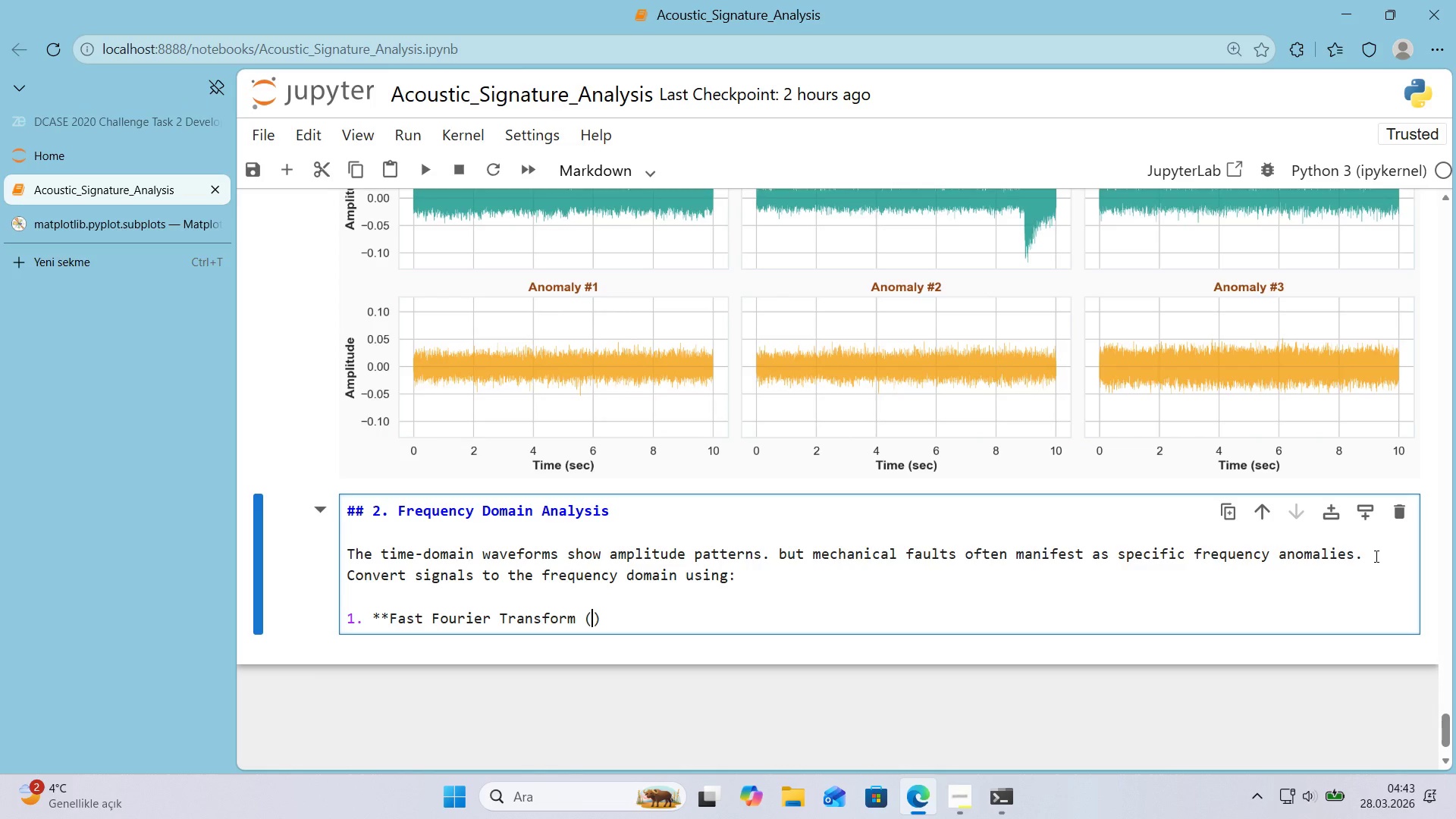 
 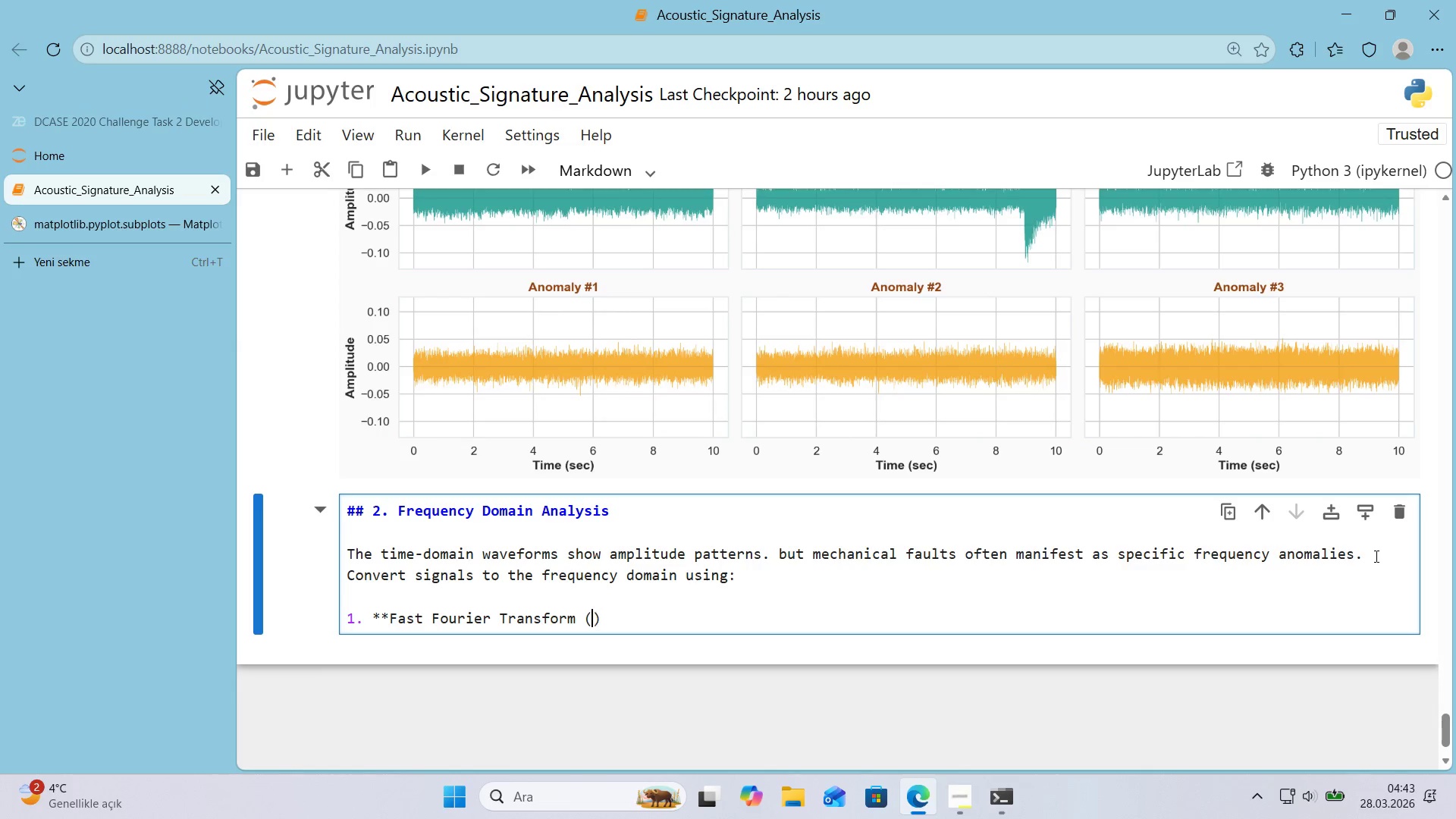 
key(ArrowLeft)
 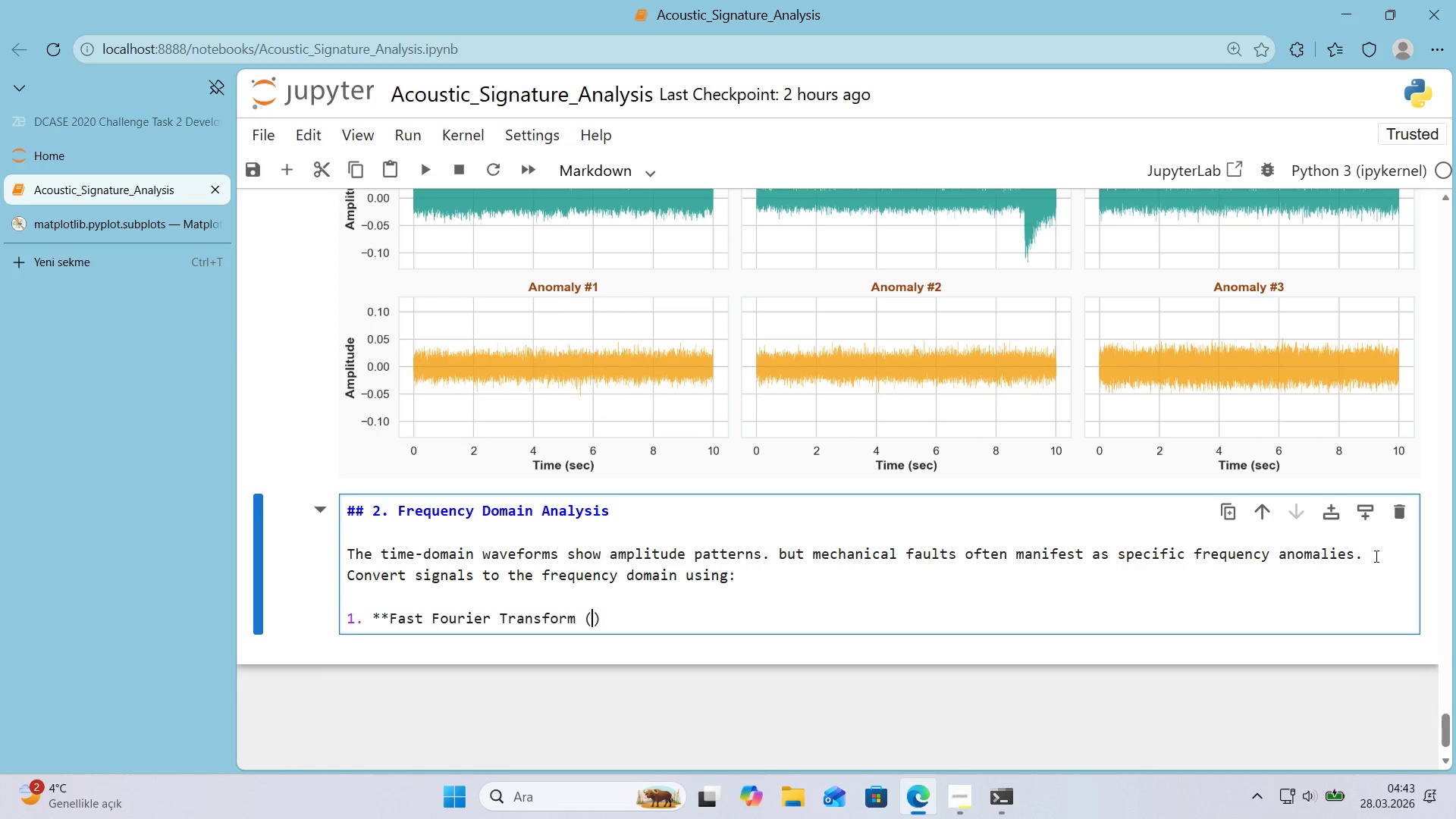 
type(FFR)
key(Backspace)
type(T)
 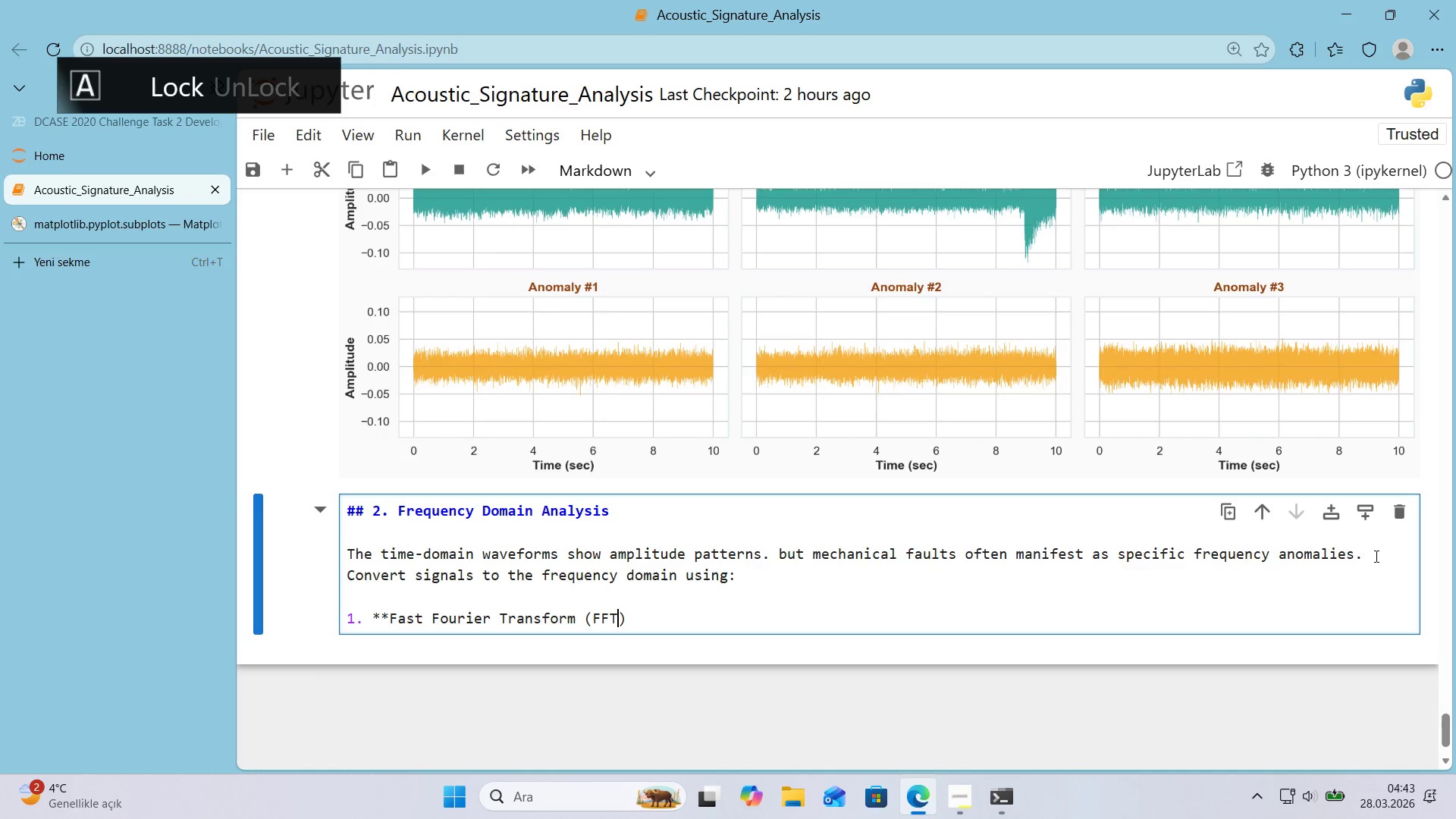 
key(ArrowRight)
 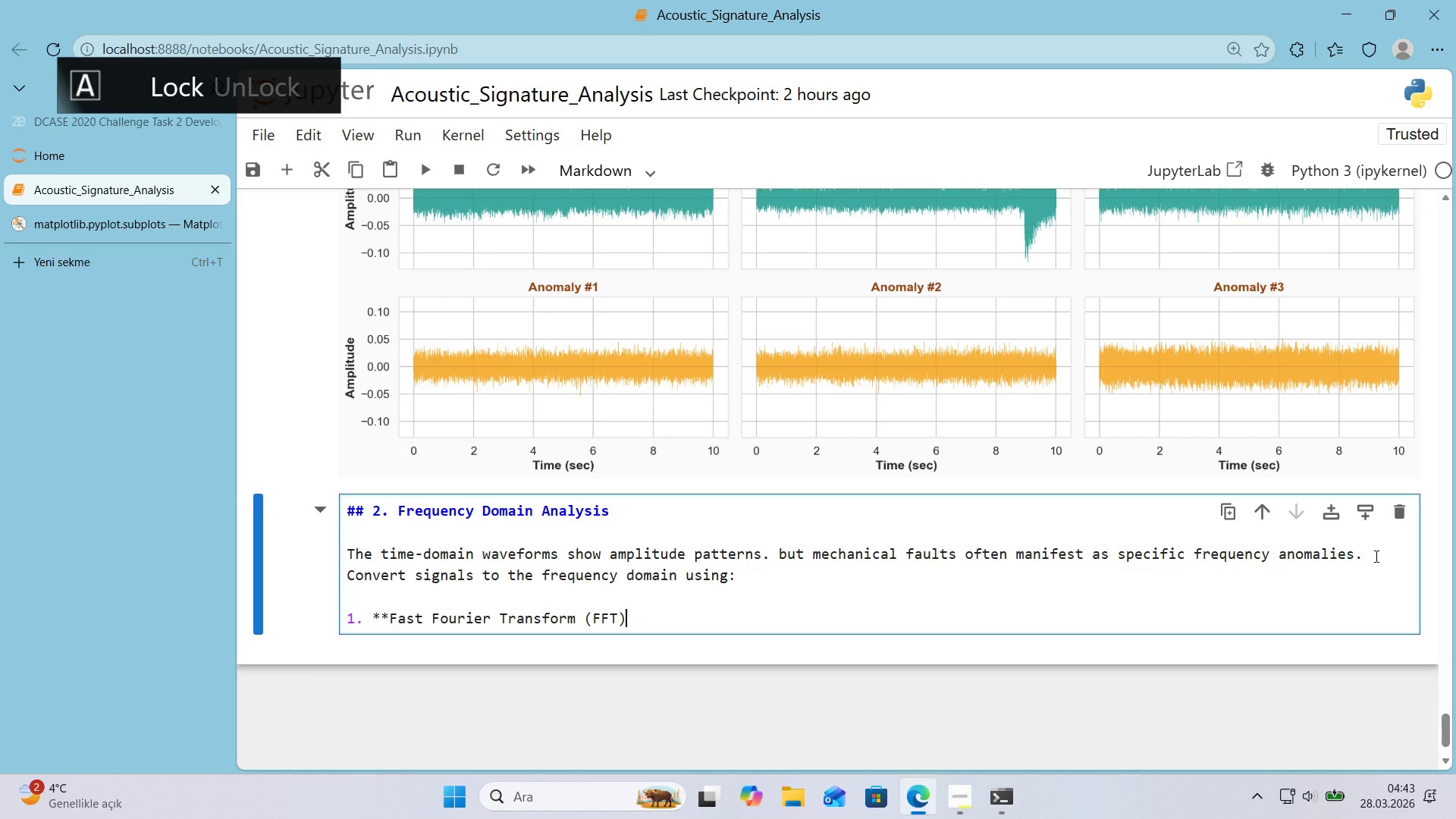 
type(** Reveals wh'ch frequenc'es are present and the'r magn'tudeds)
key(Backspace)
key(Backspace)
type(s)
 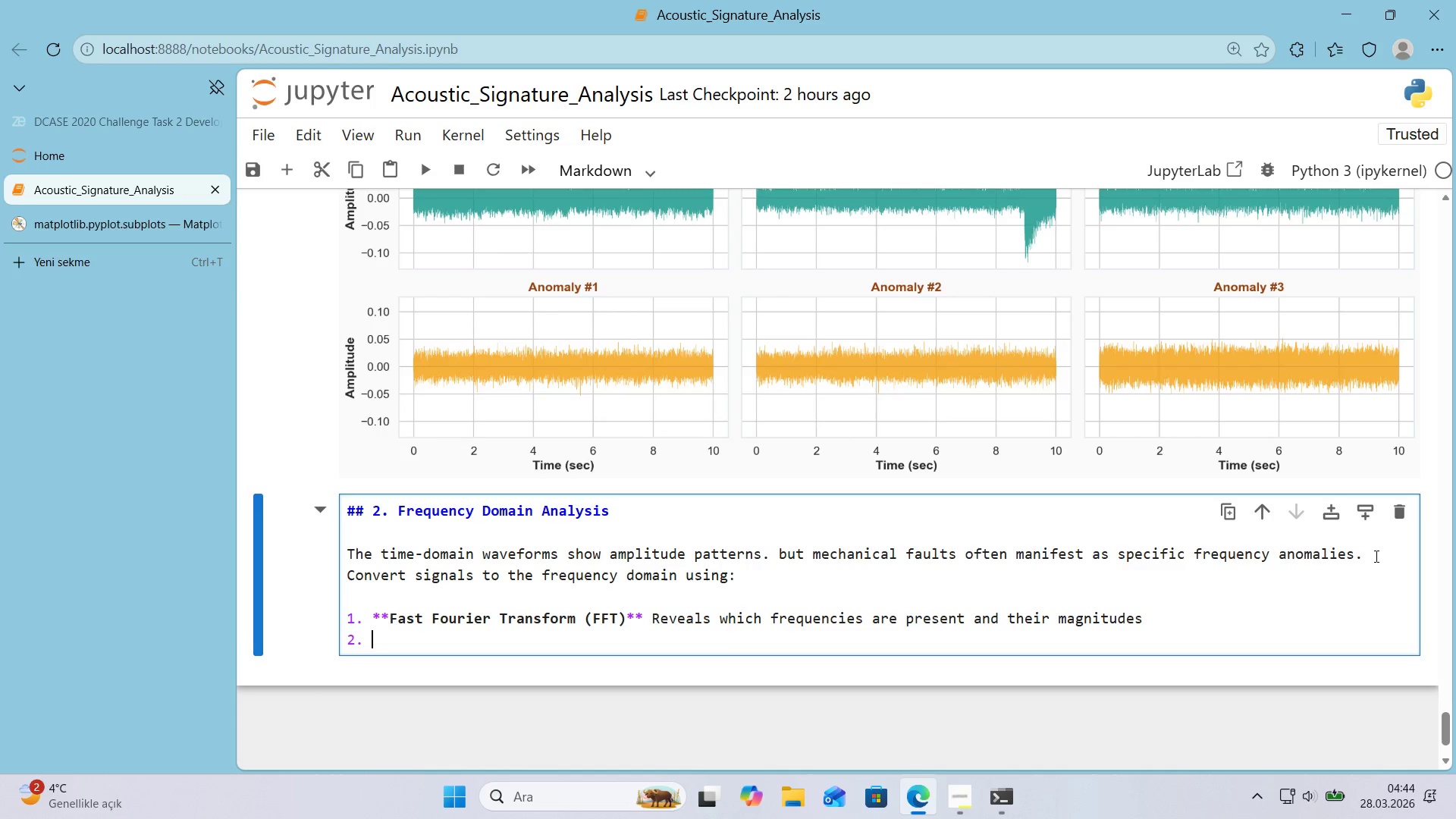 
key(Enter)
 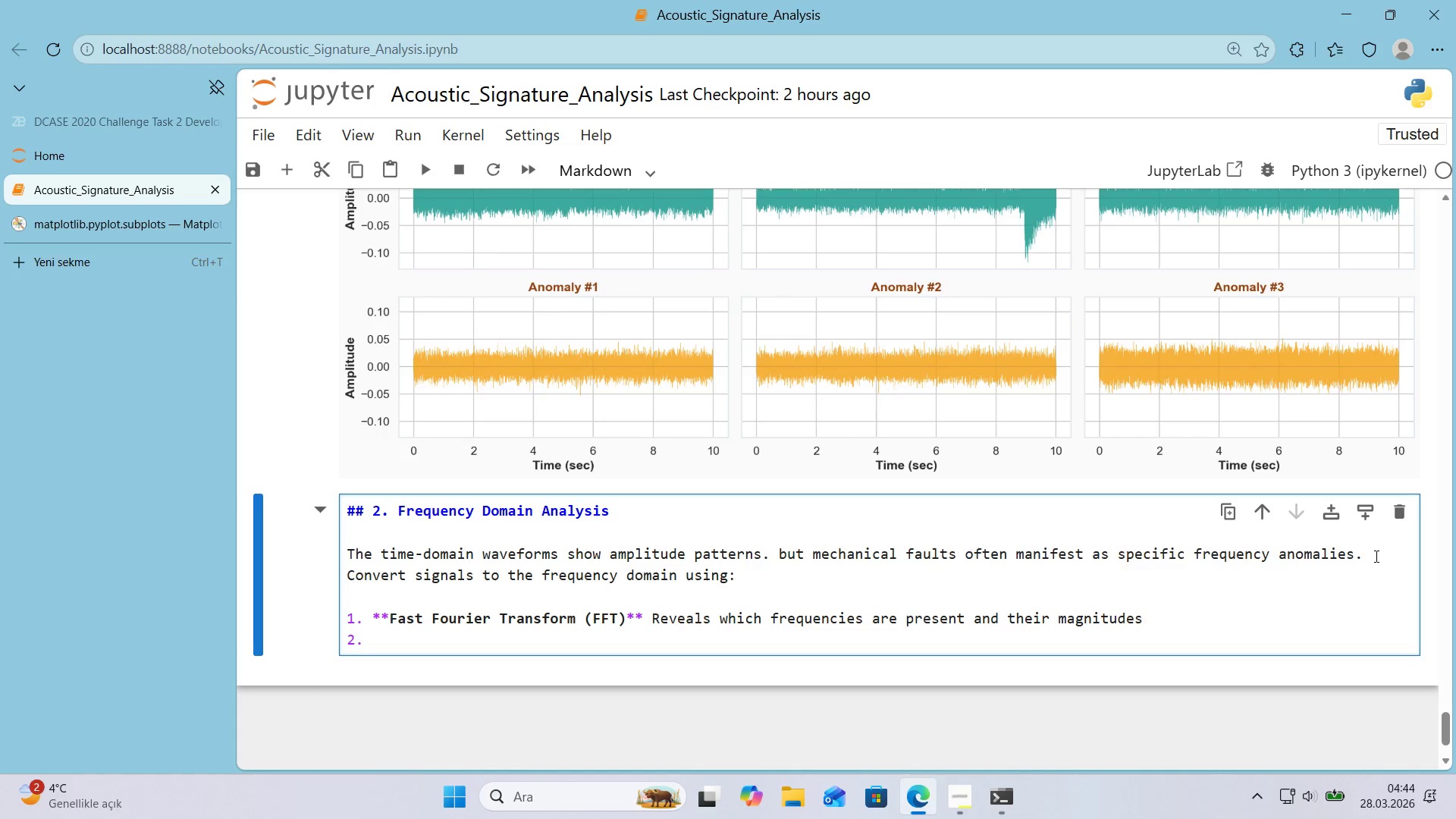 
wait(5.62)
 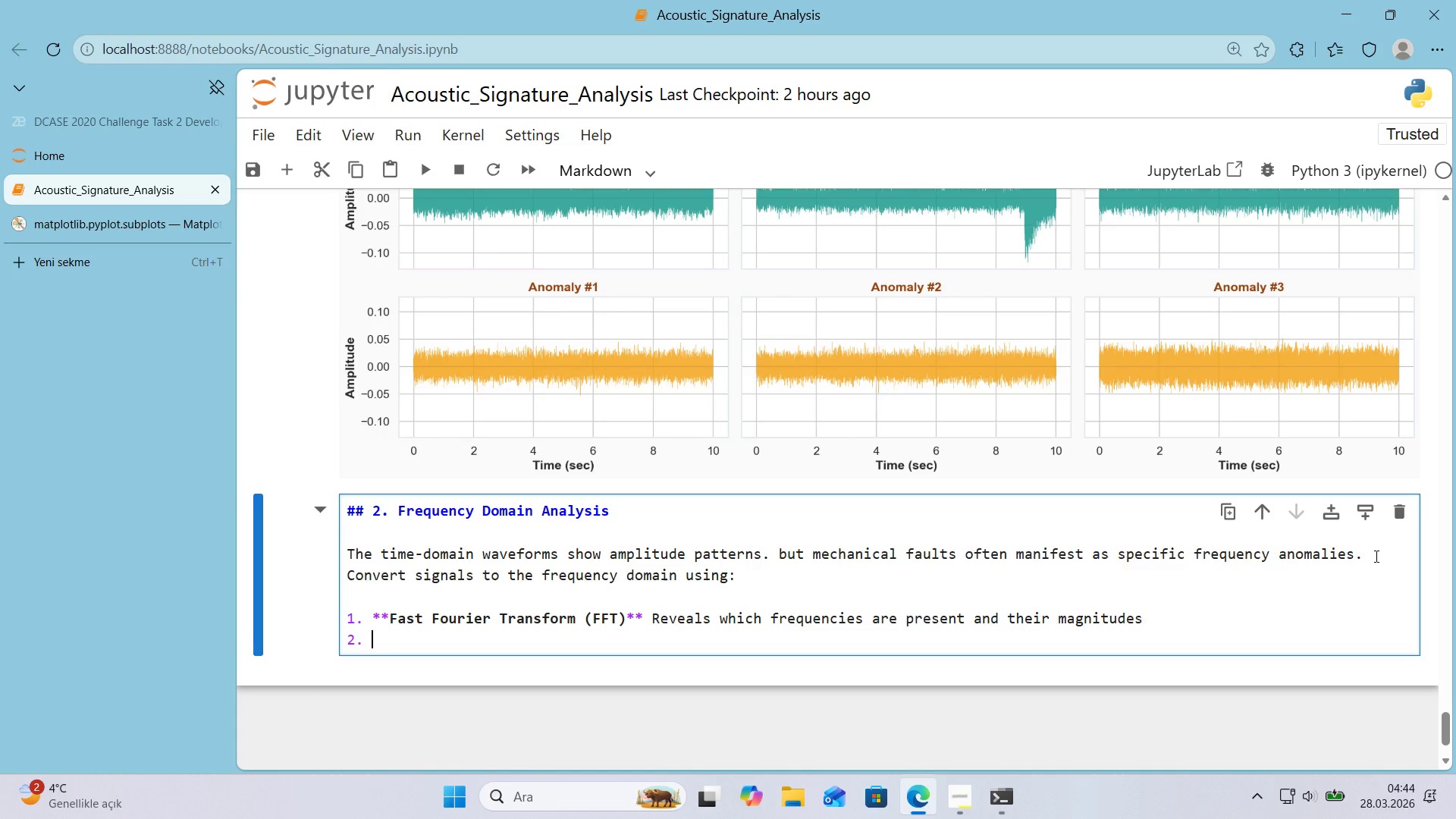 
type(**Power Spectral Dens'ty *()
 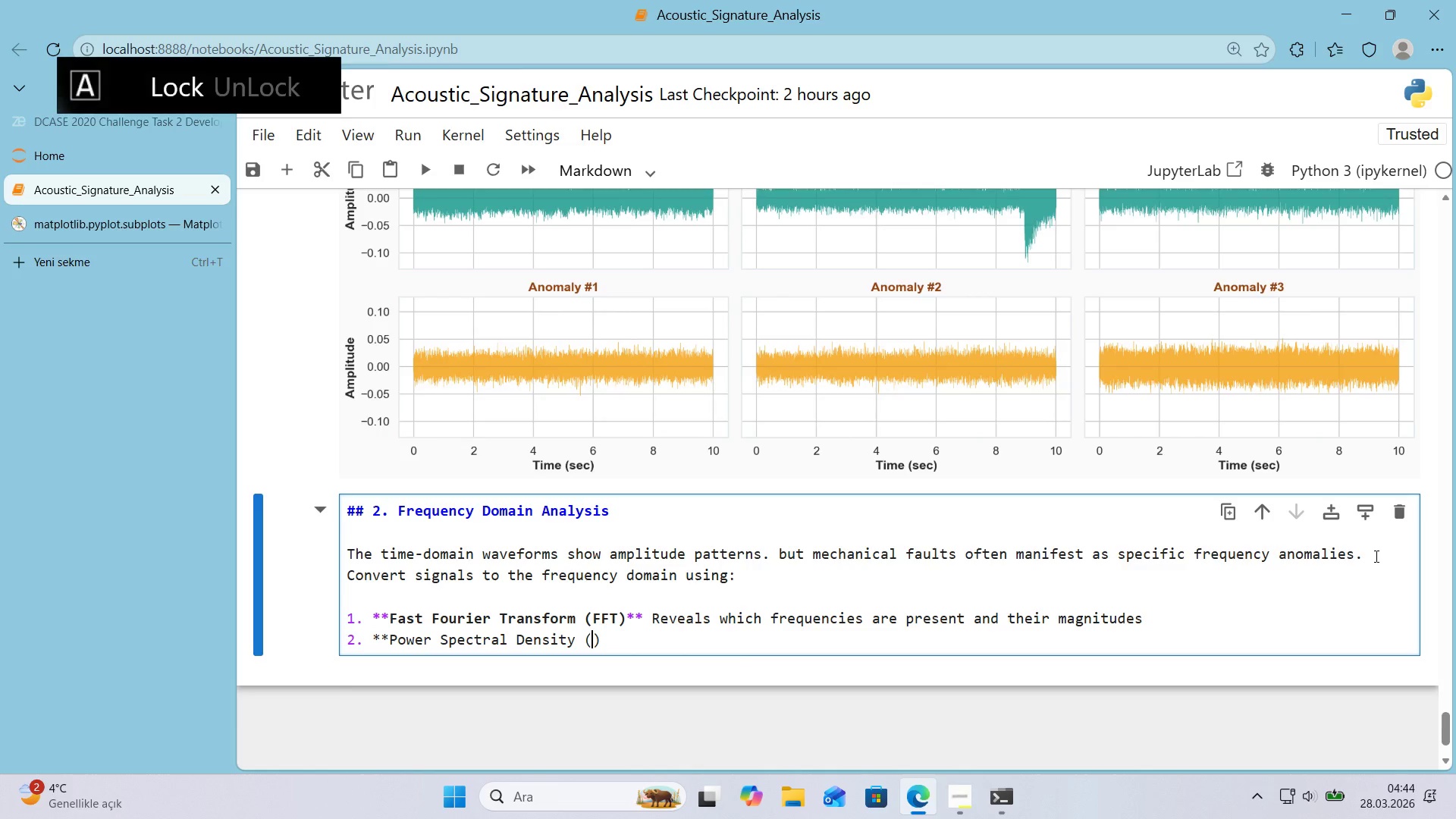 
 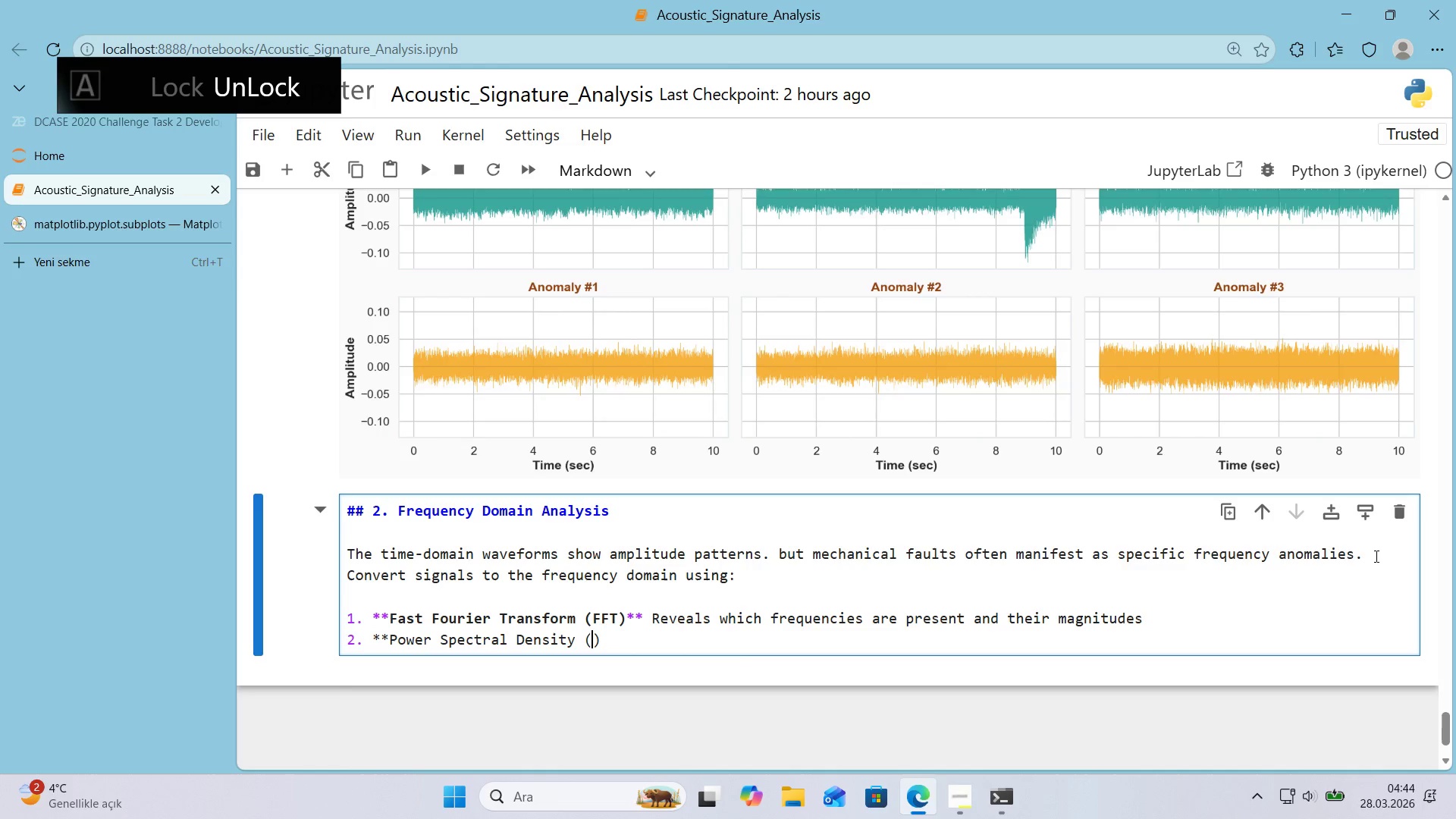 
key(ArrowLeft)
 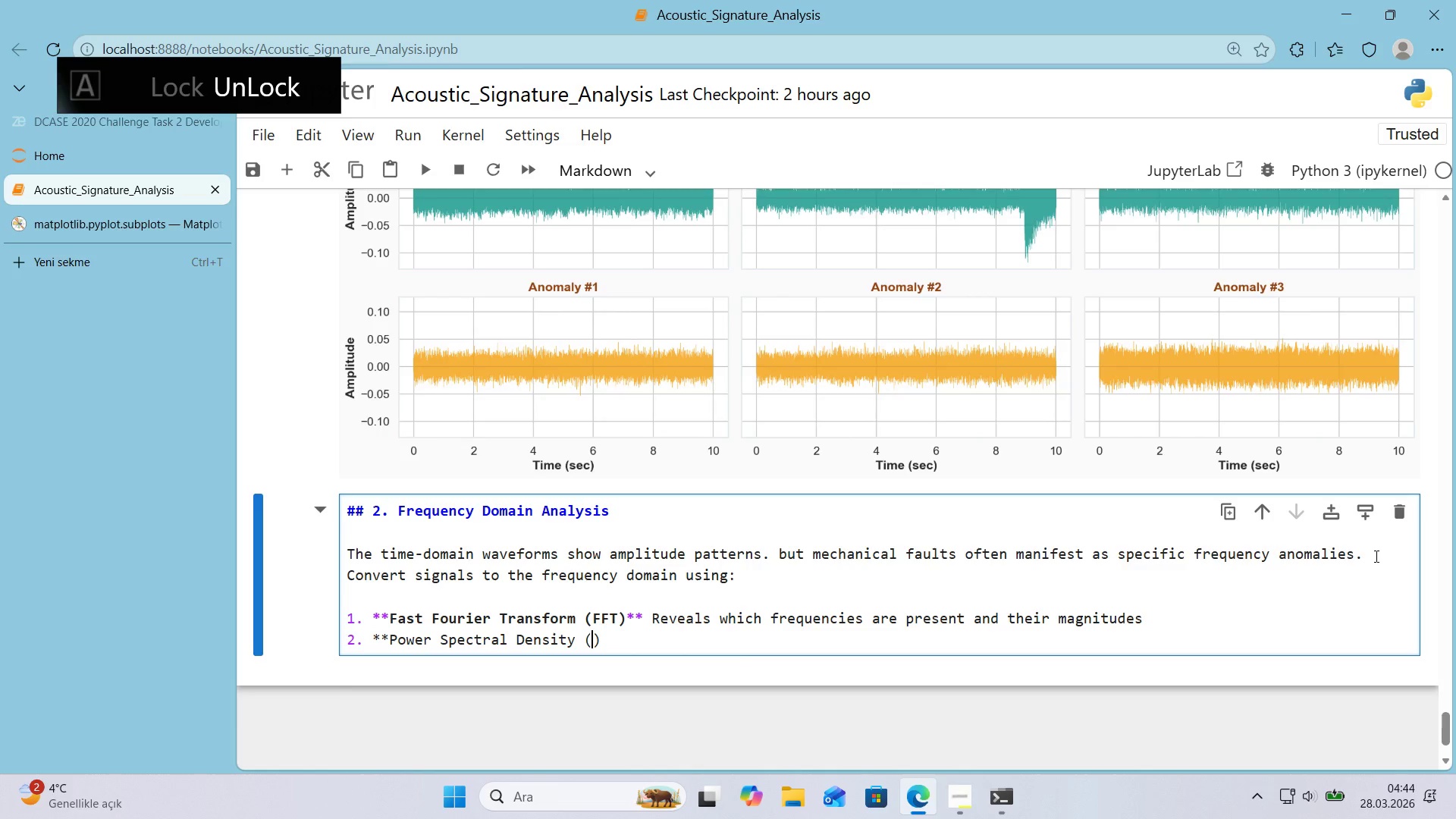 
type(S)
key(Backspace)
type(PSD)
 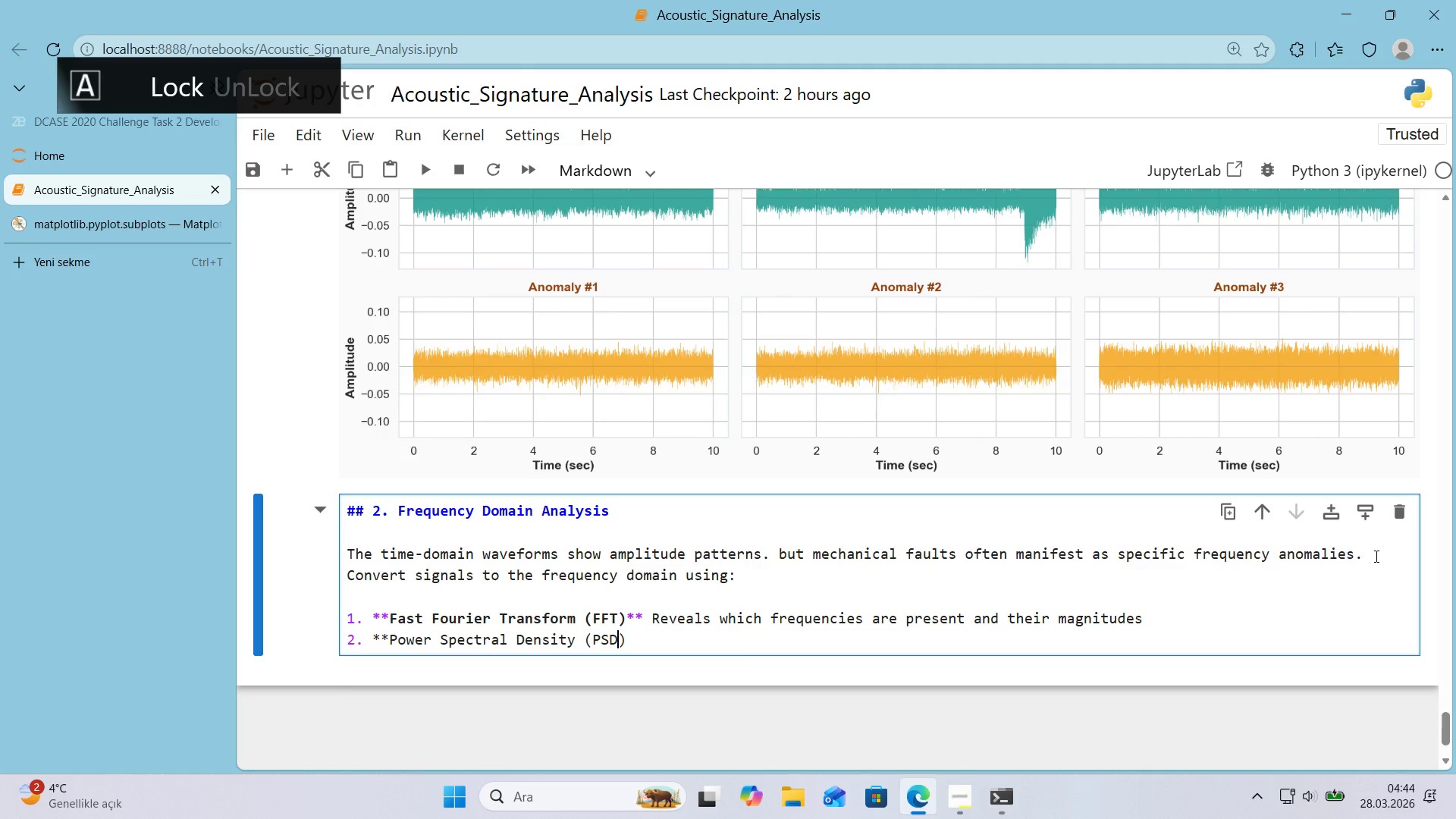 
key(ArrowRight)
 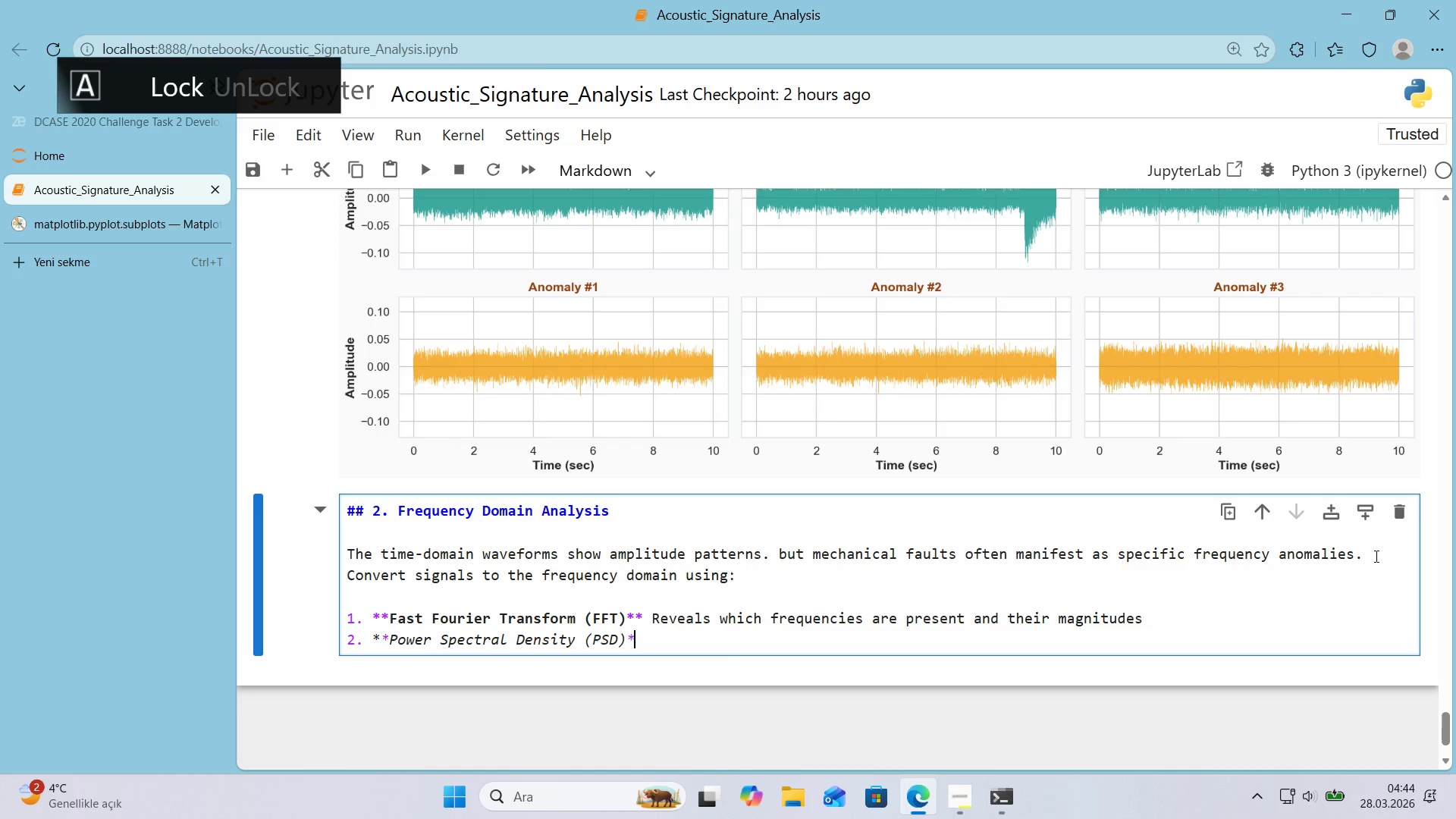 
type(** Shows how power 's ')
key(Backspace)
type(d'str'but'ons)
key(Backspace)
key(Backspace)
key(Backspace)
key(Backspace)
key(Backspace)
type(ted )
 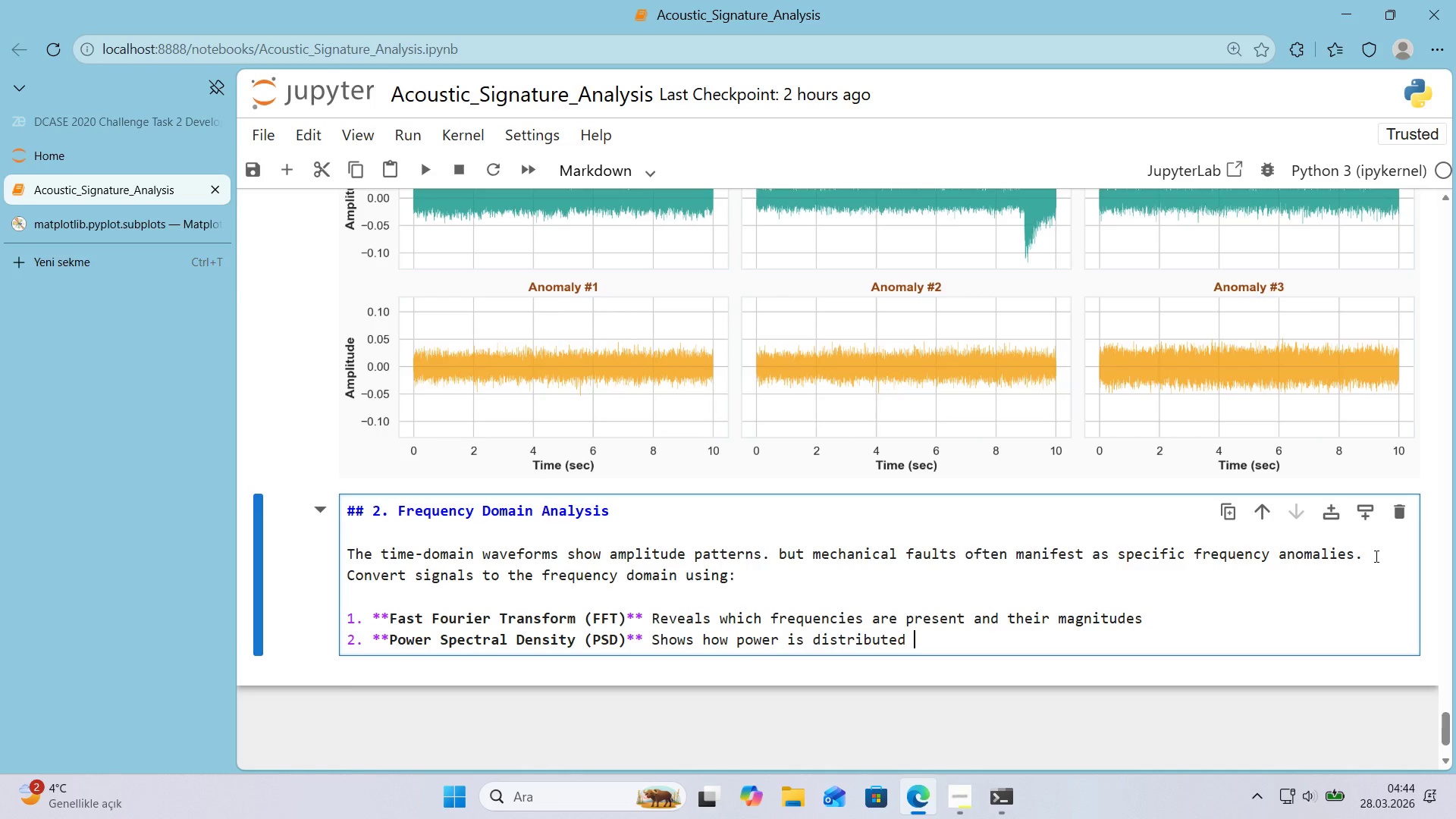 
type(across frqu)
key(Backspace)
key(Backspace)
type(equenc'es us'ng WWel)
key(Backspace)
key(Backspace)
key(Backspace)
type(elch@s method)
 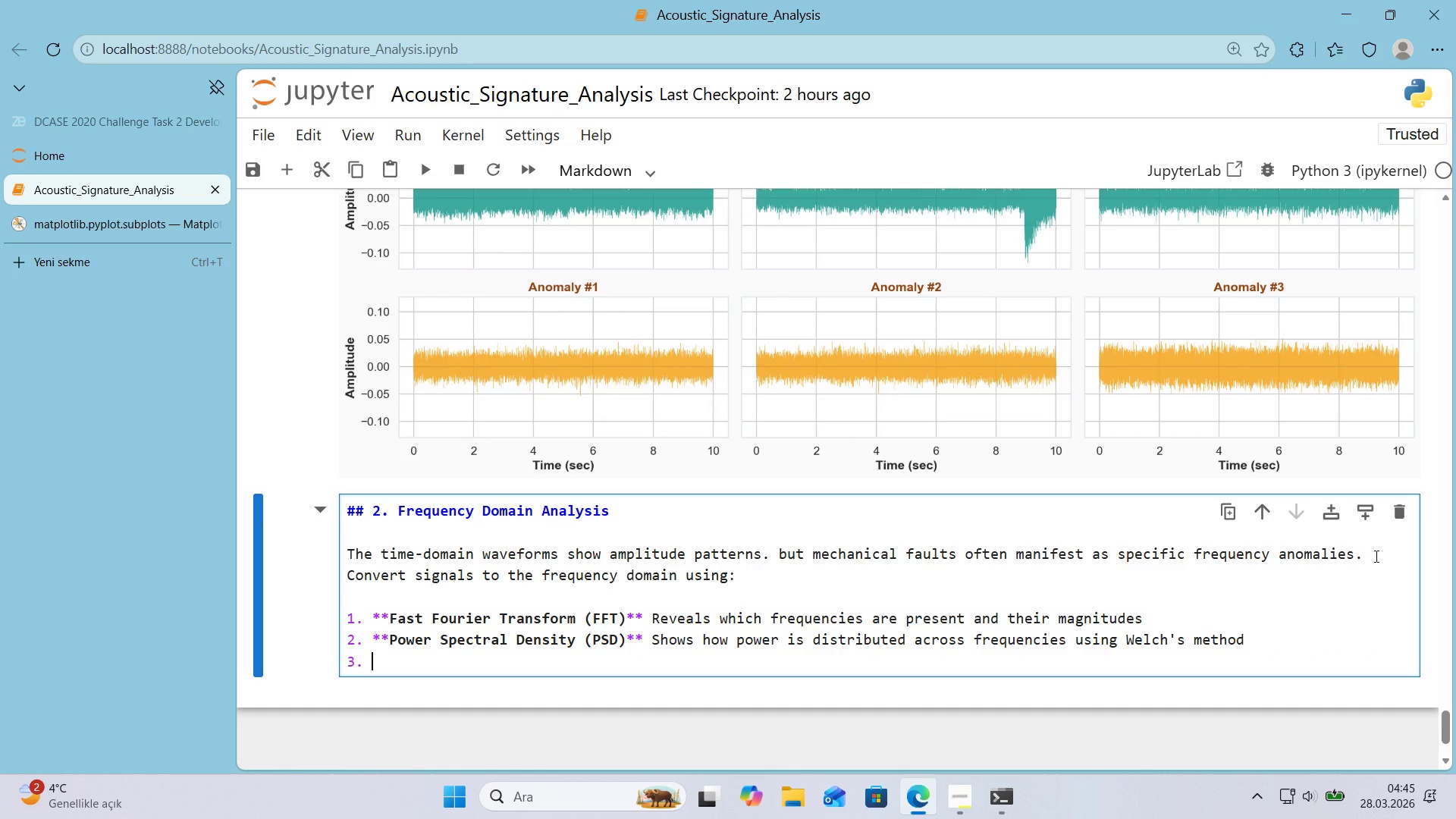 
 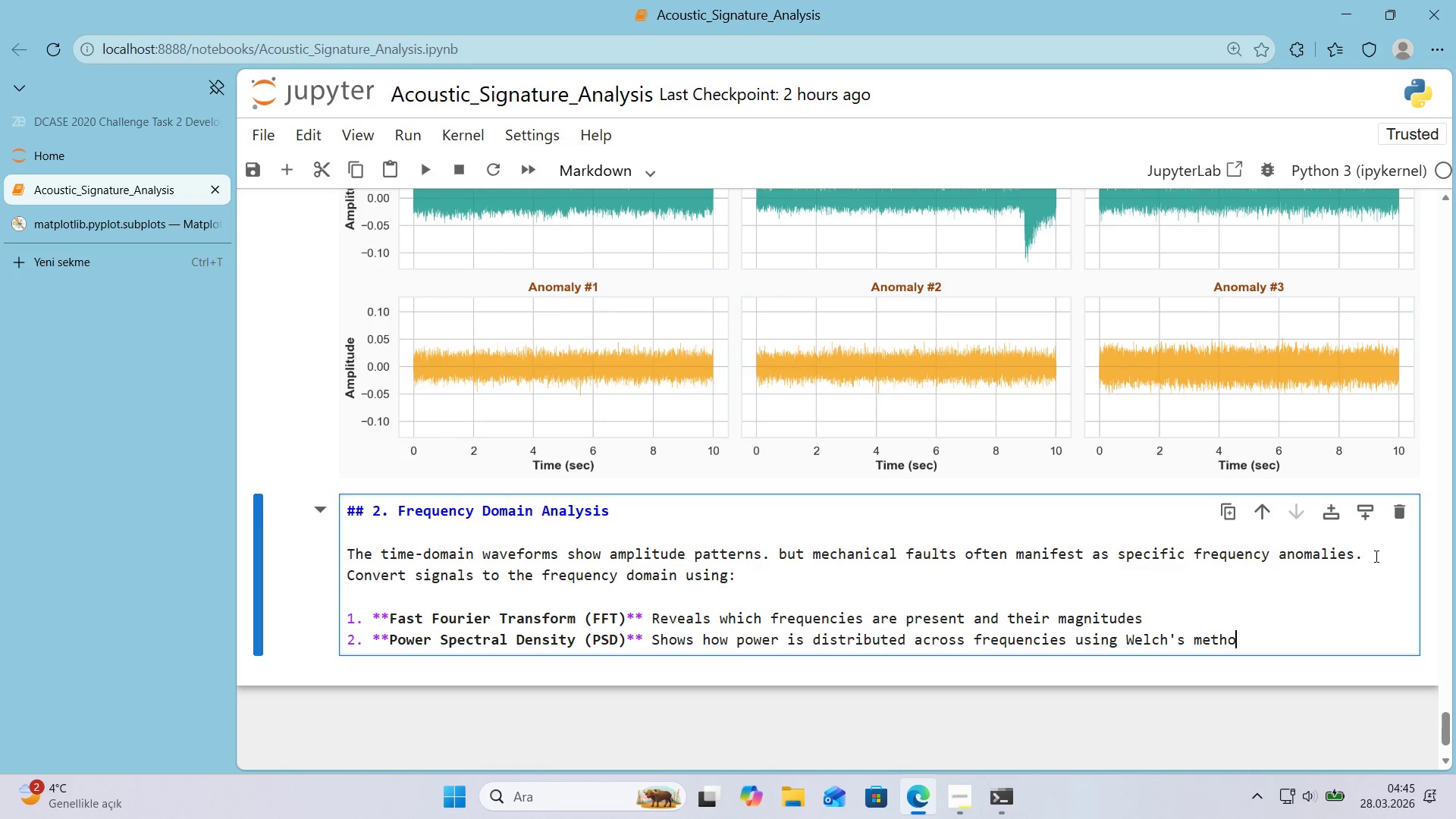 
key(Enter)
 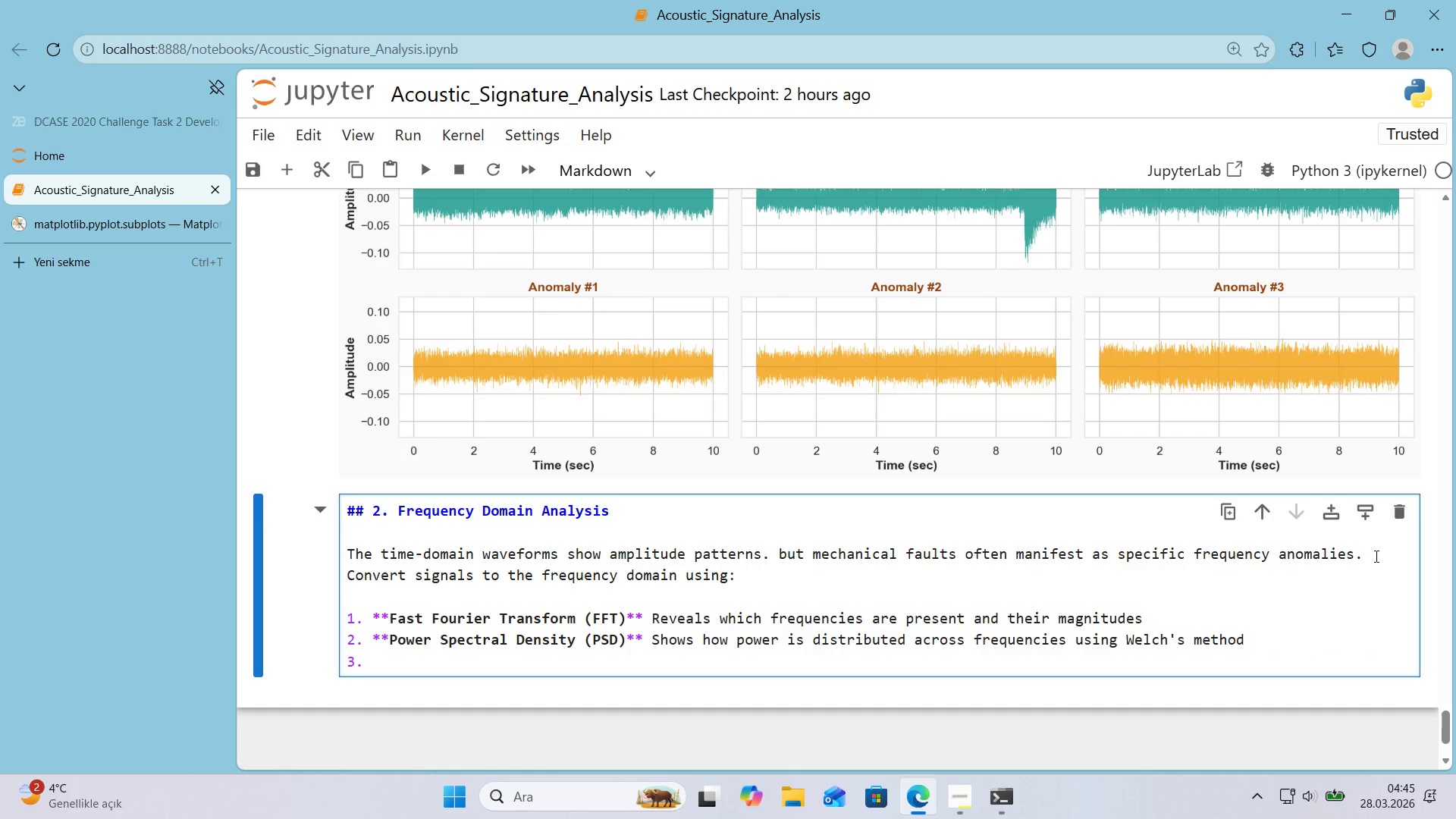 
type(**Mel Spect)
 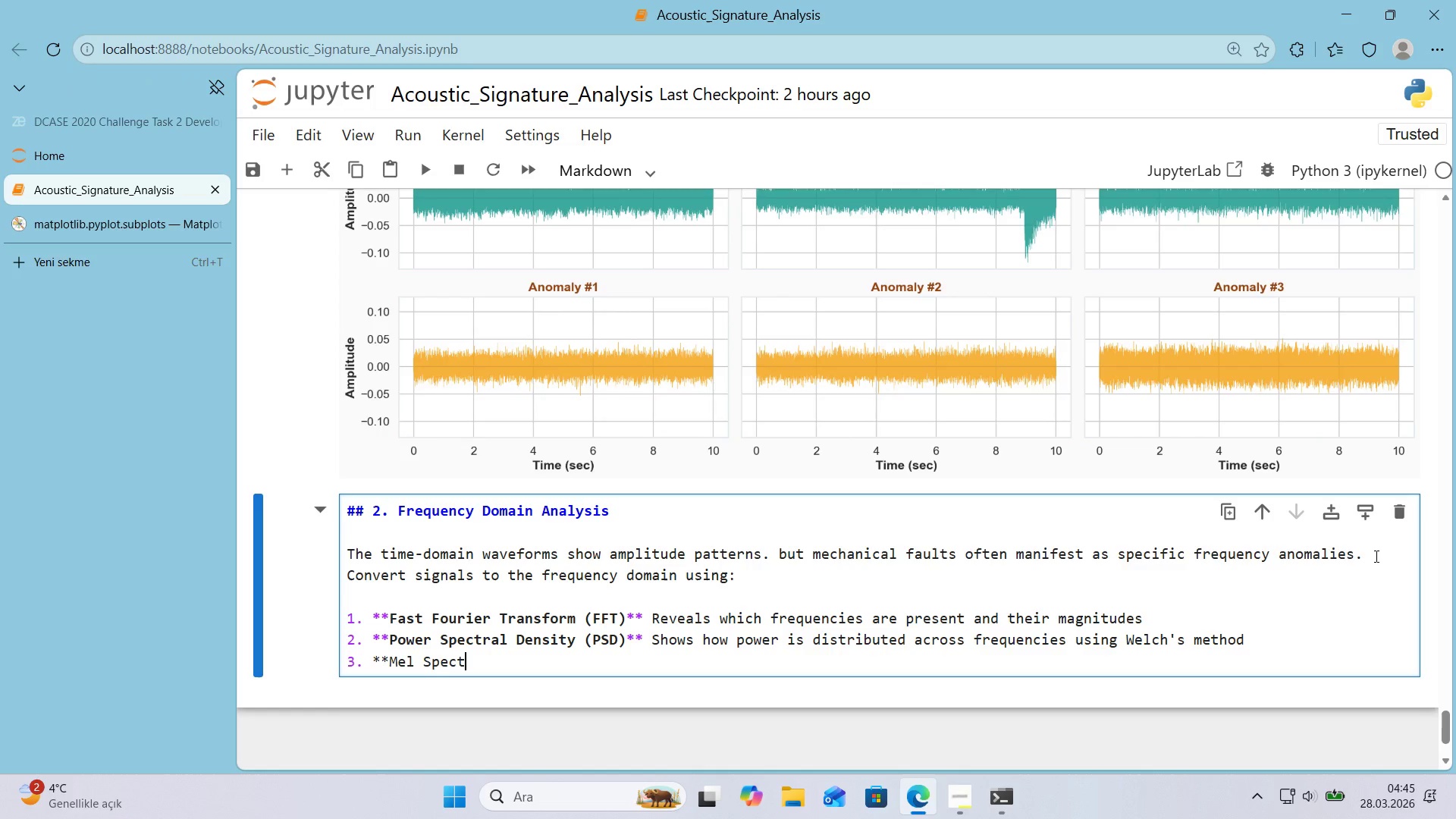 
type(rogram** T'me-frequn)
key(Backspace)
type(ency represenat'on opt'm'zed for aud'o analys's)
 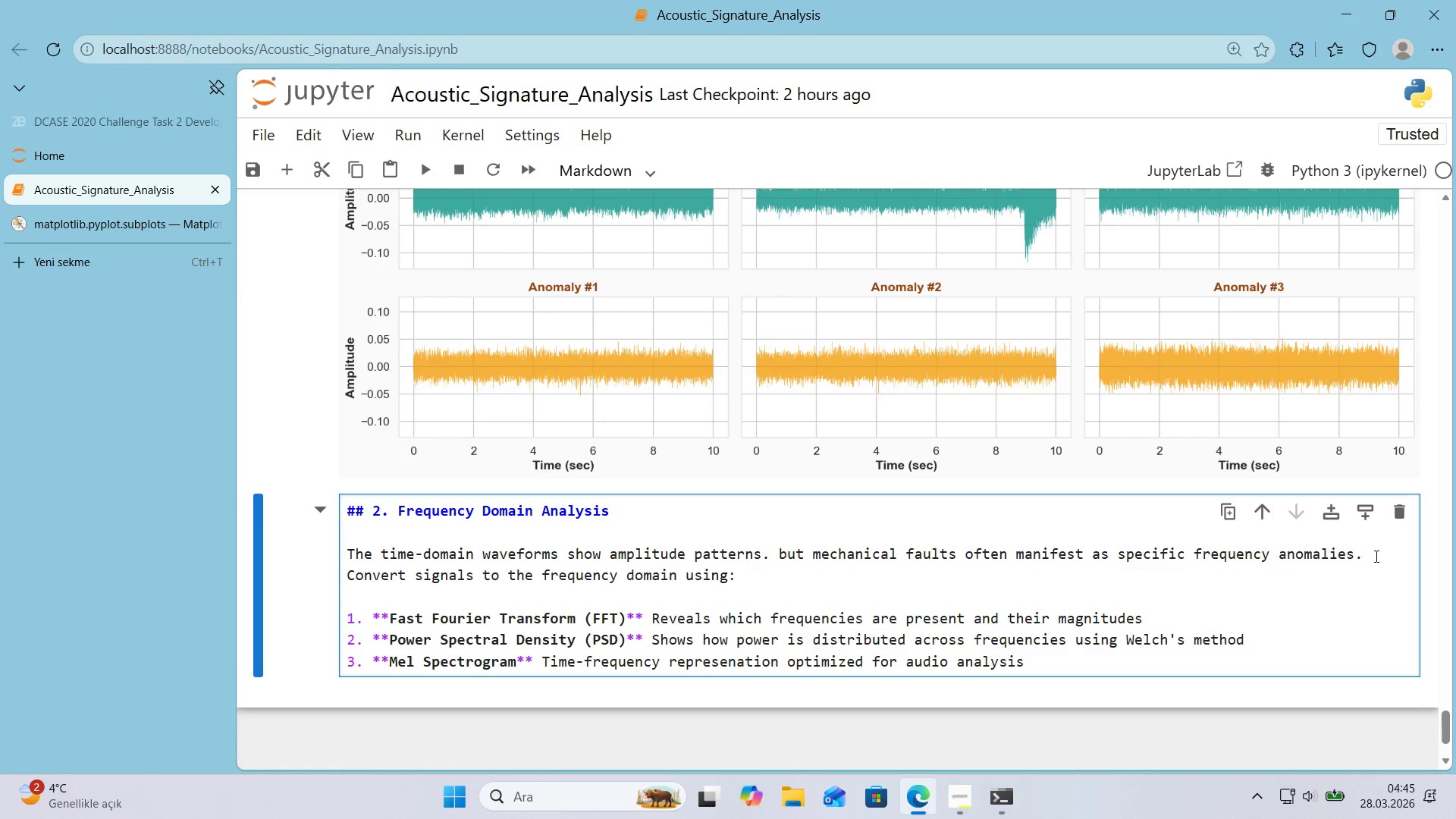 
key(Enter)
 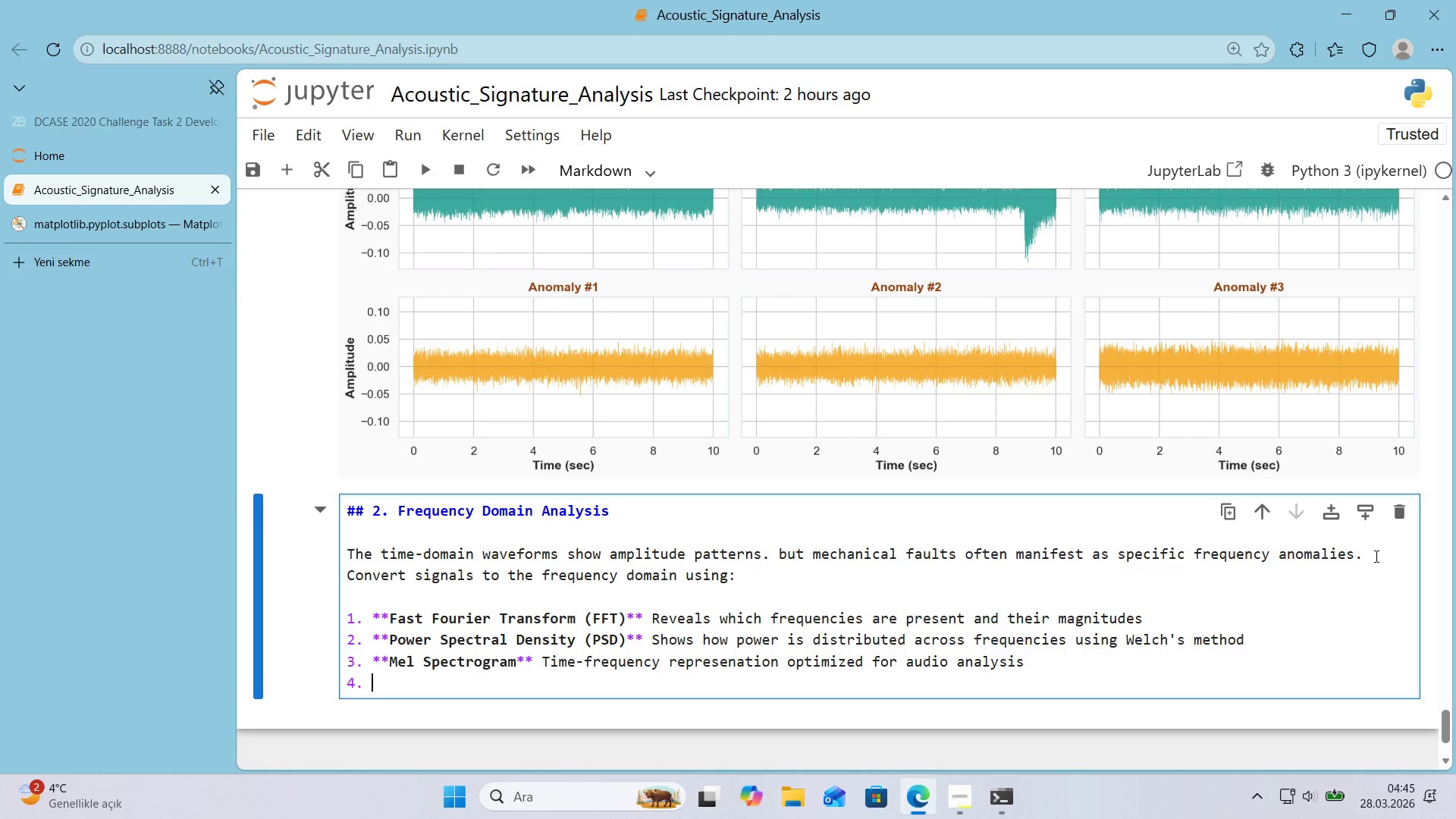 
key(Backspace)
 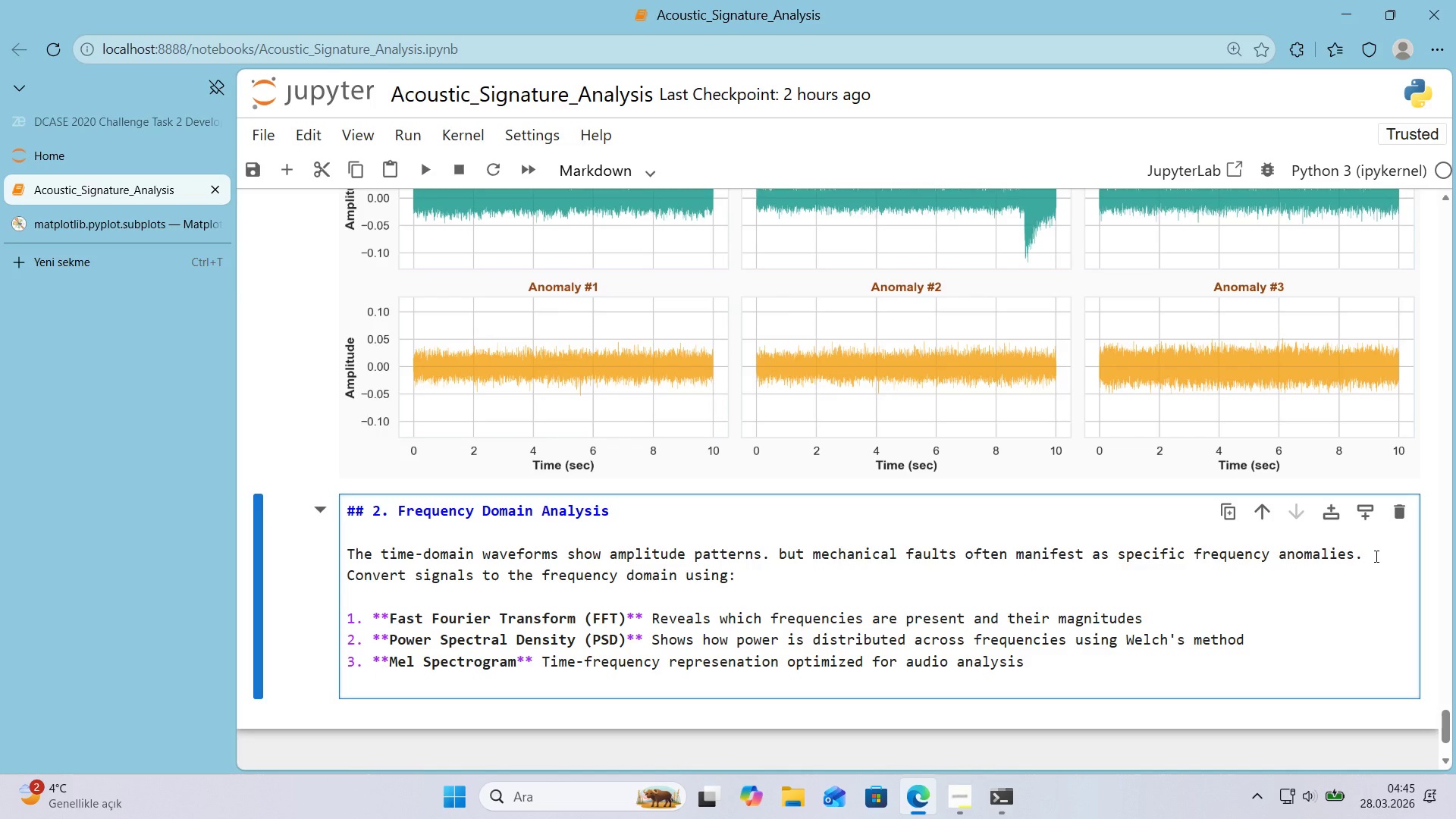 
key(Backspace)
 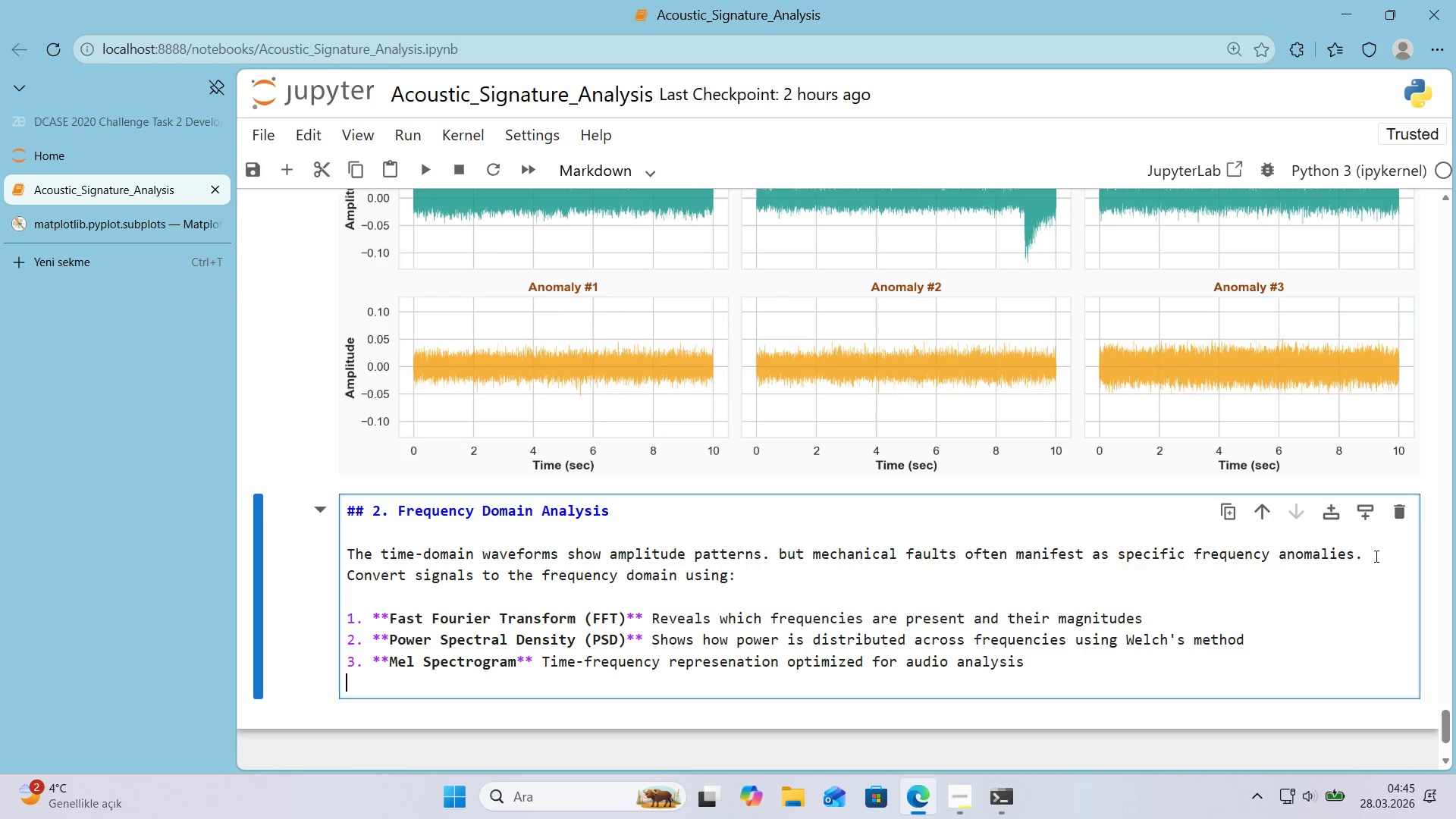 
key(Enter)
 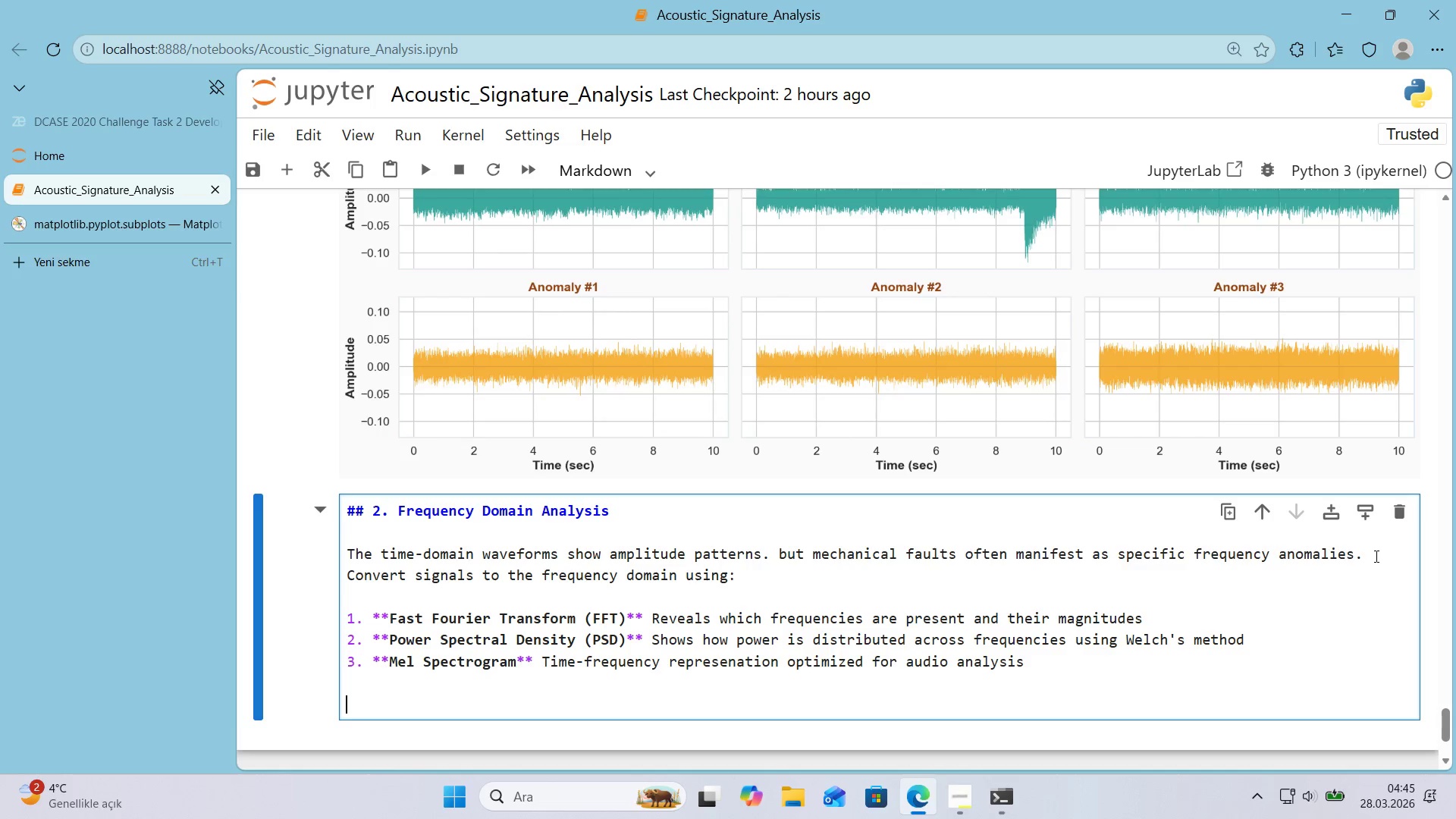 
scroll: coordinate [1244, 531], scroll_direction: down, amount: 1.0
 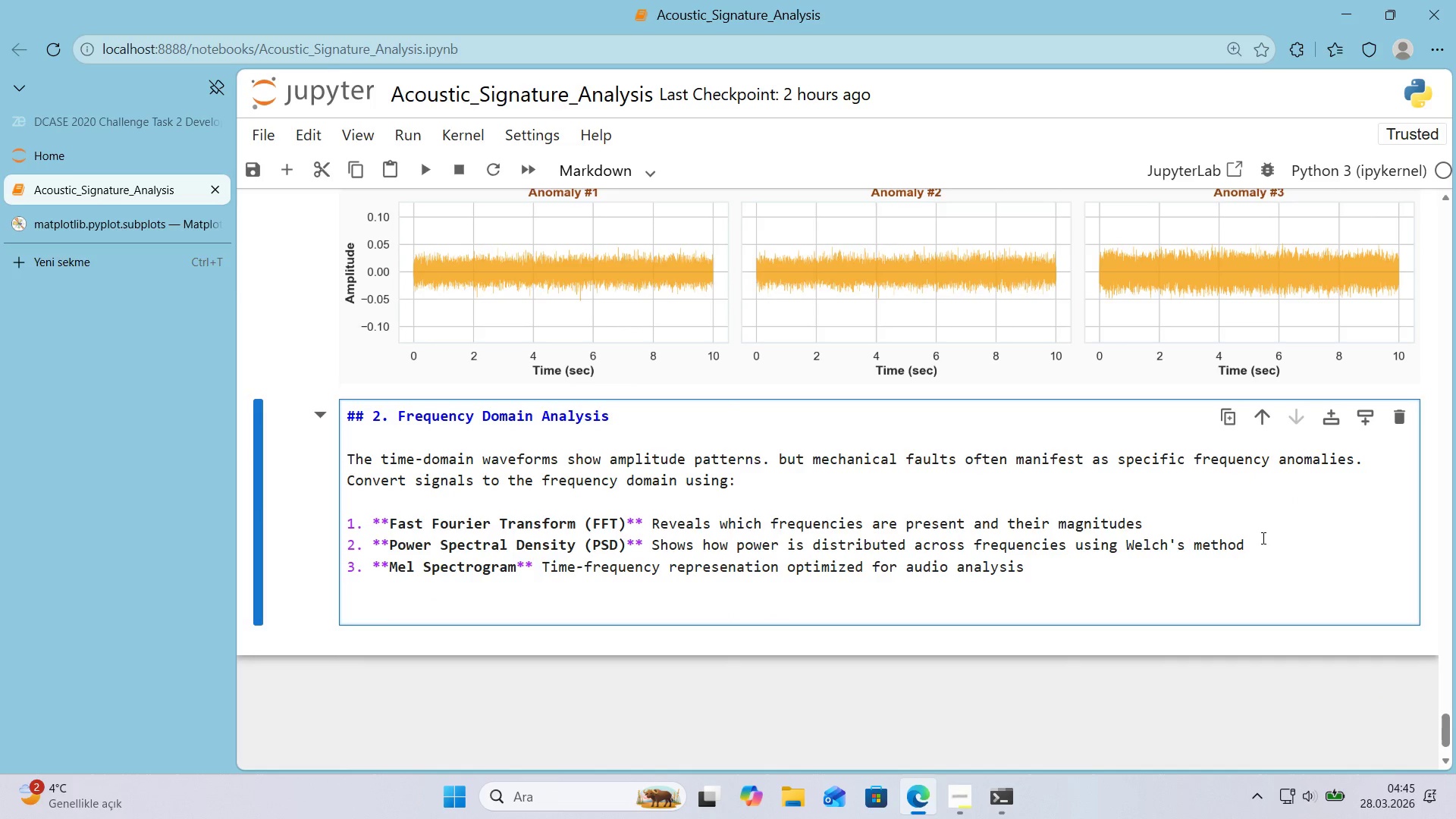 
type(**Hypothes's>** Abnormal fans should exh'b't elevated energy 'n spec'f'cc )
key(Backspace)
key(Backspace)
type( )
 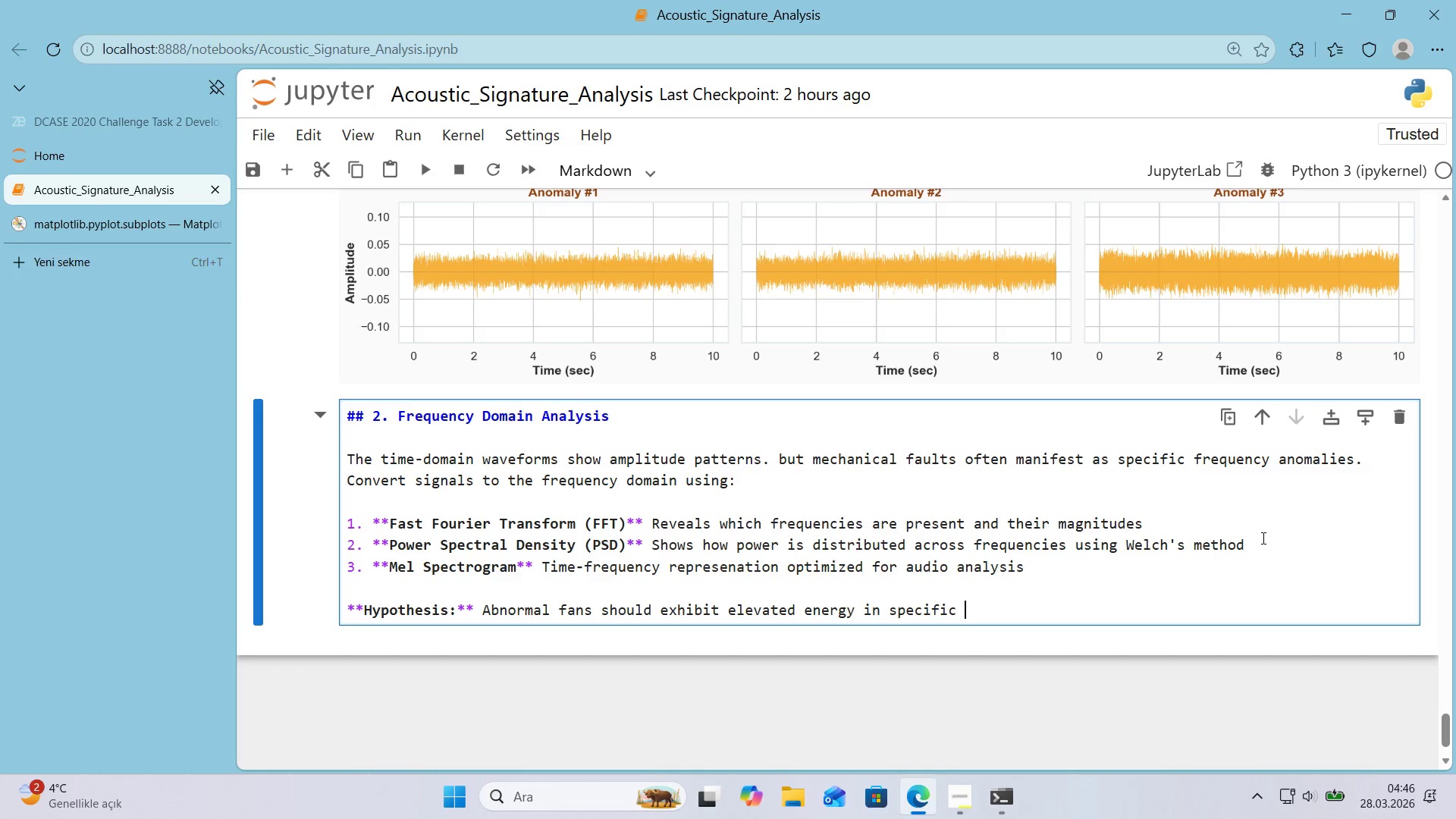 
type(frequency n)
key(Backspace)
type(bandds)
key(Backspace)
key(Backspace)
type(s correspond'ng to bear'ng wer)
key(Backspace)
type(ar, )
 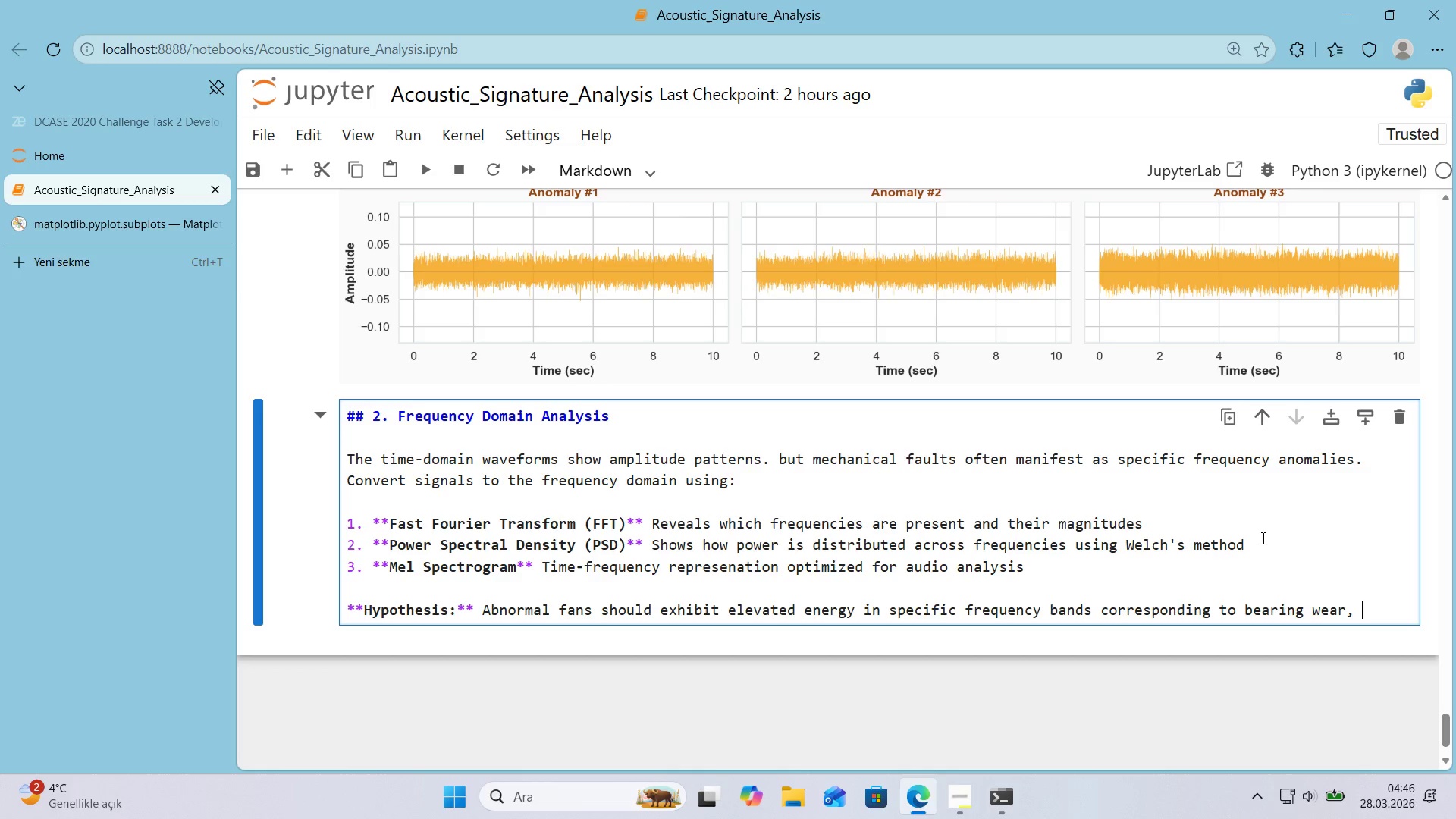 
type(blade 'mbalace, or obstruct'on man'fest'ng as spectral peaks not present 'n healthy fan s'gnaturs.)
 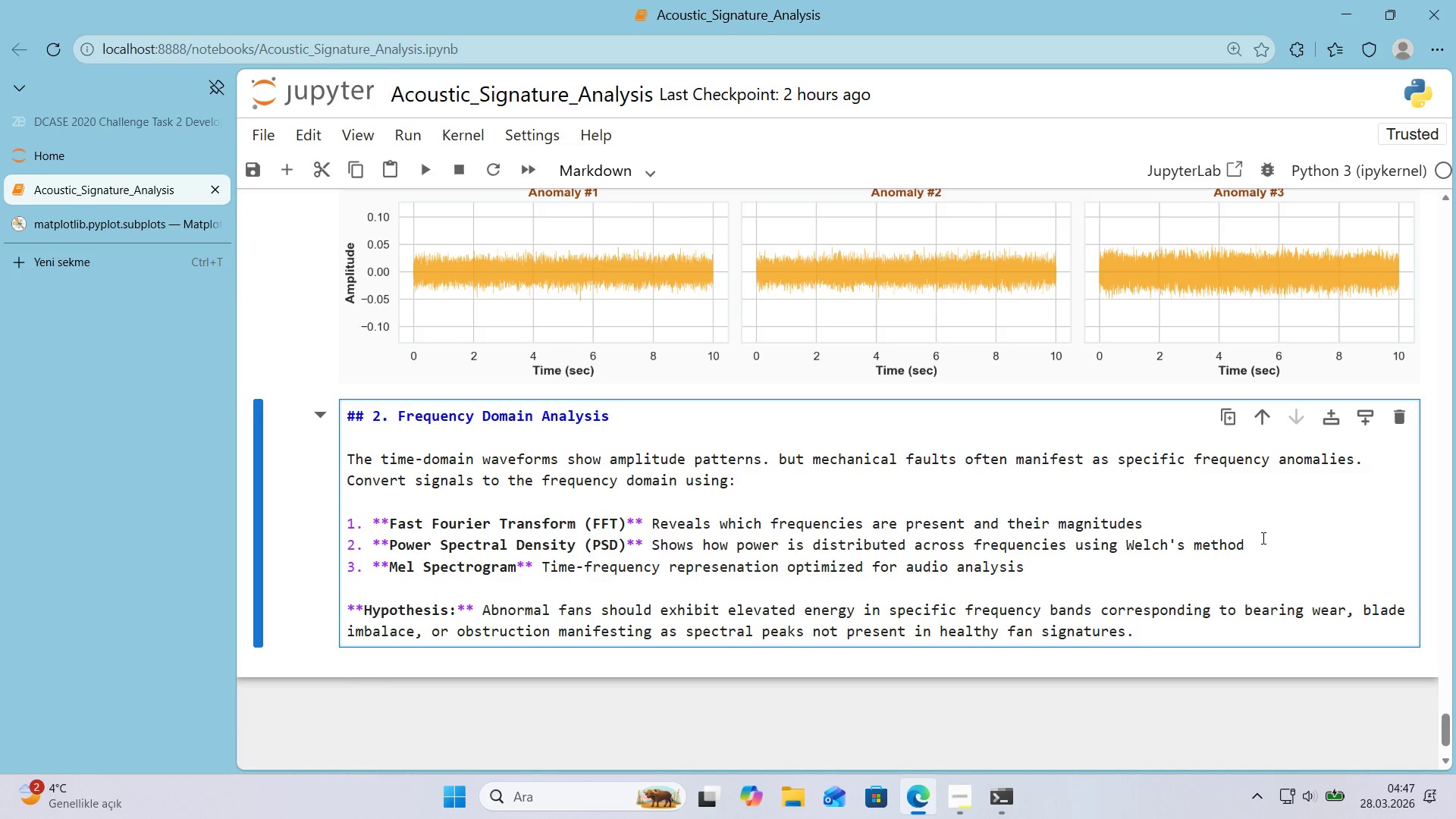 
wait(5.05)
 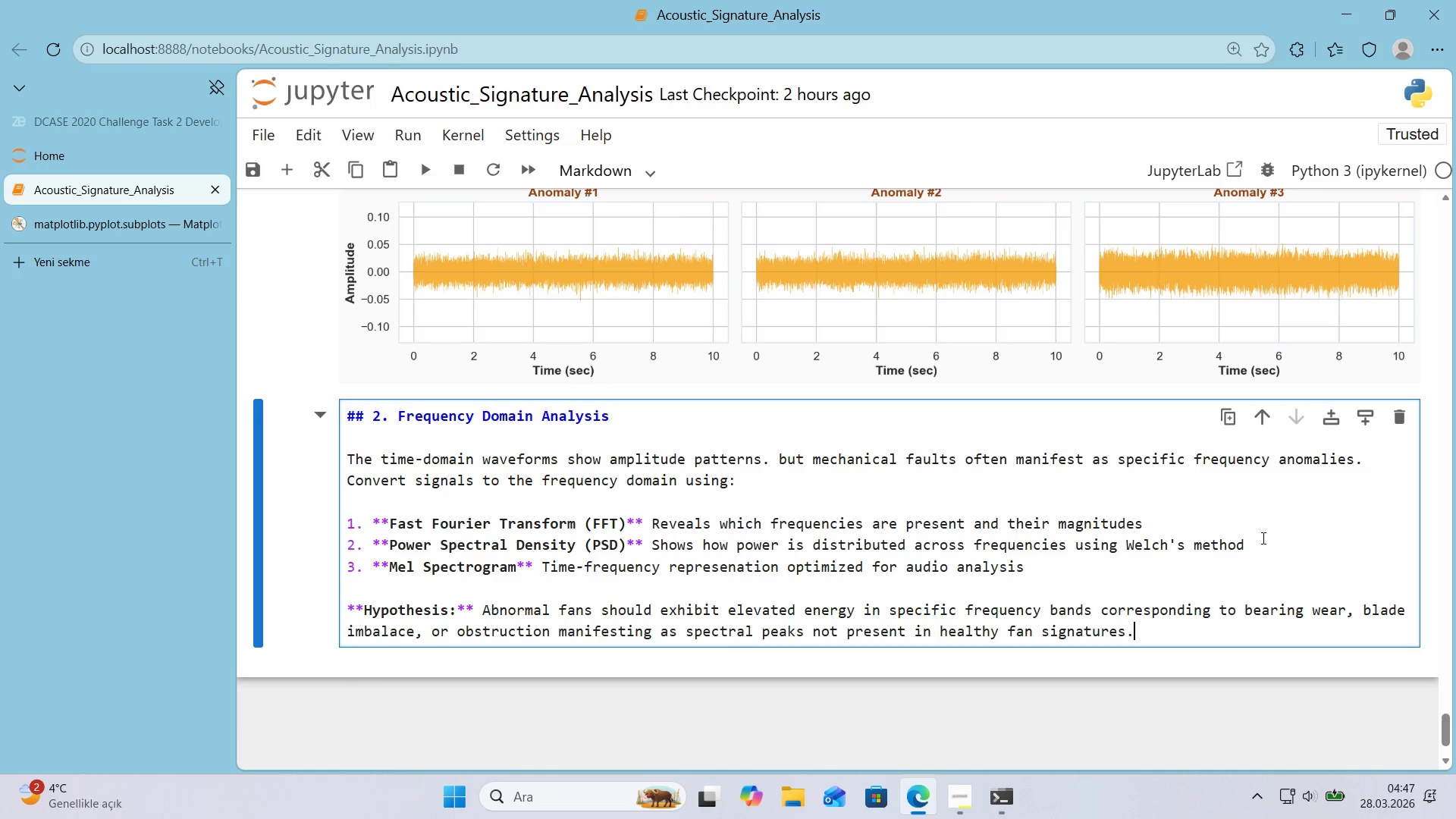 
key(Shift+Enter)
 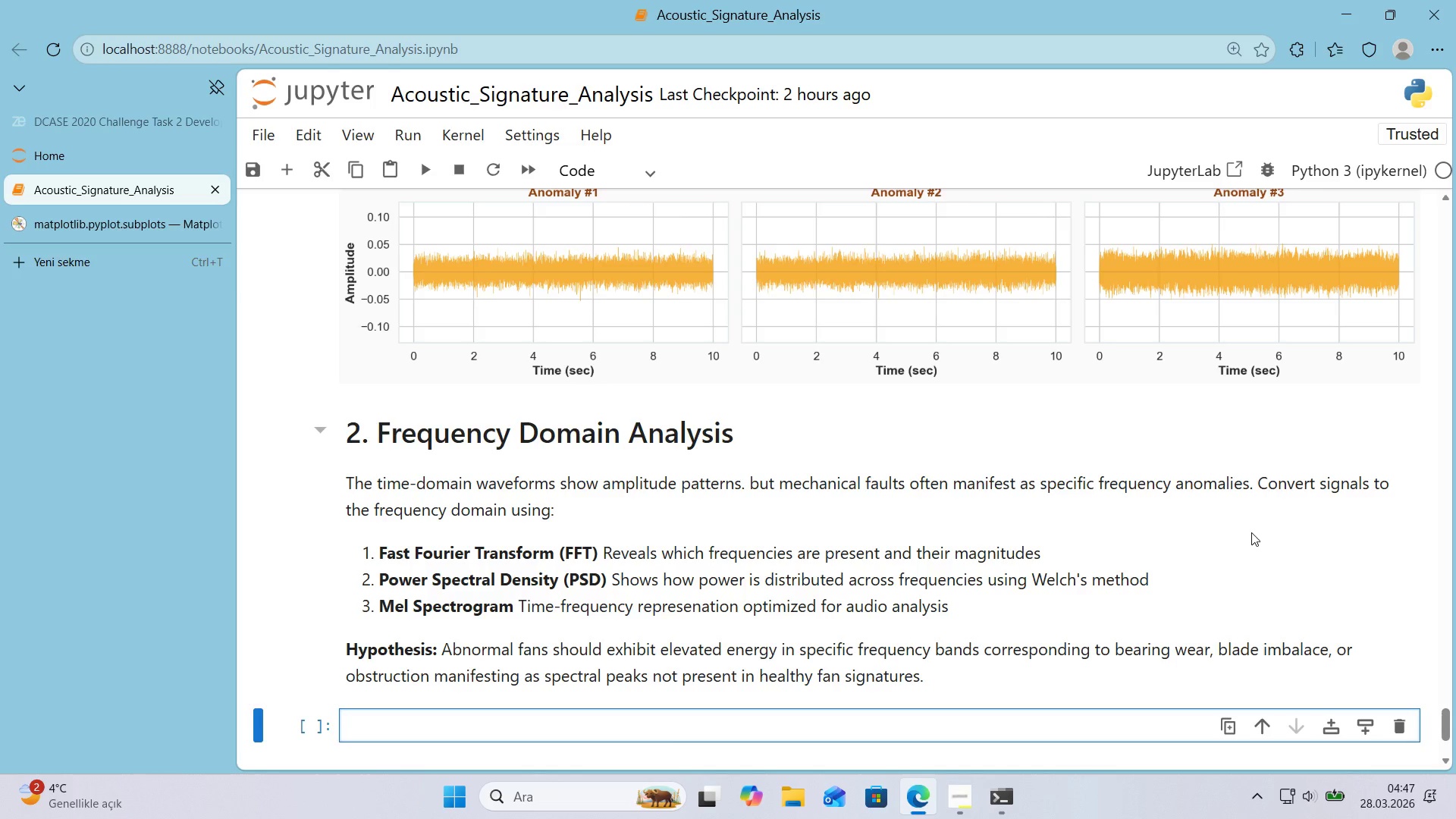 
scroll: coordinate [1194, 510], scroll_direction: down, amount: 1.0
 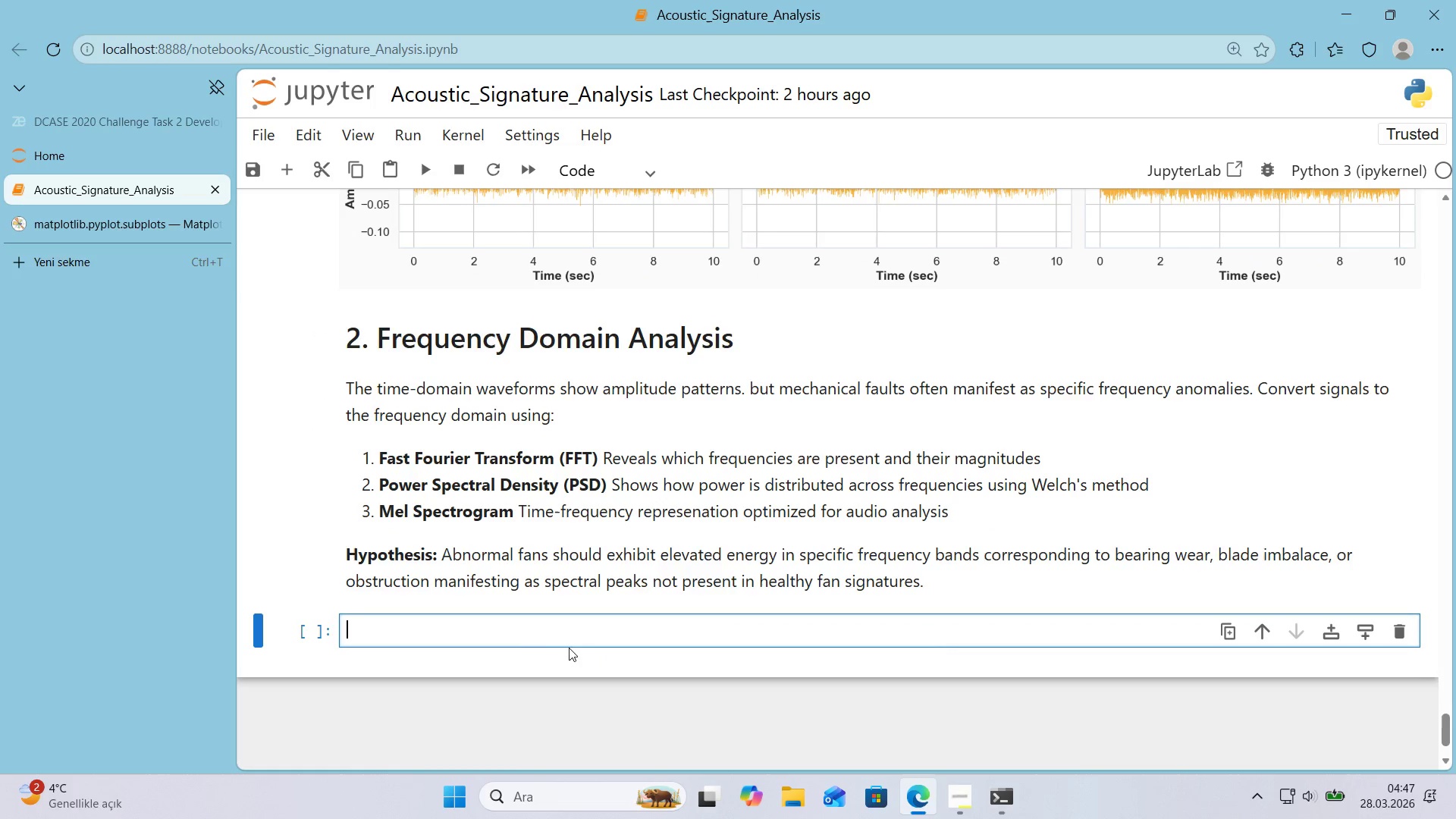 
left_click([505, 640])
 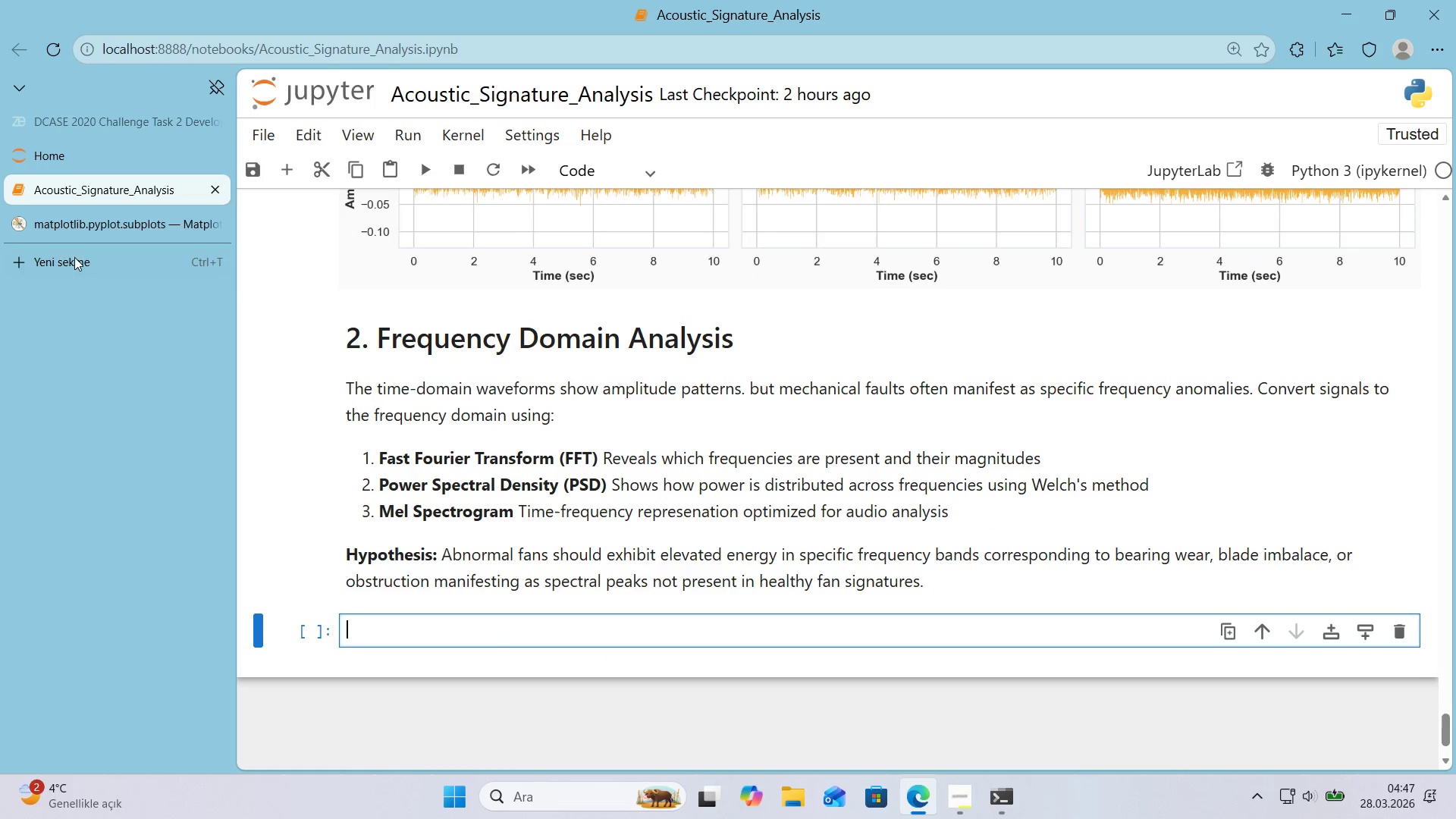 
double_click([284, 44])
 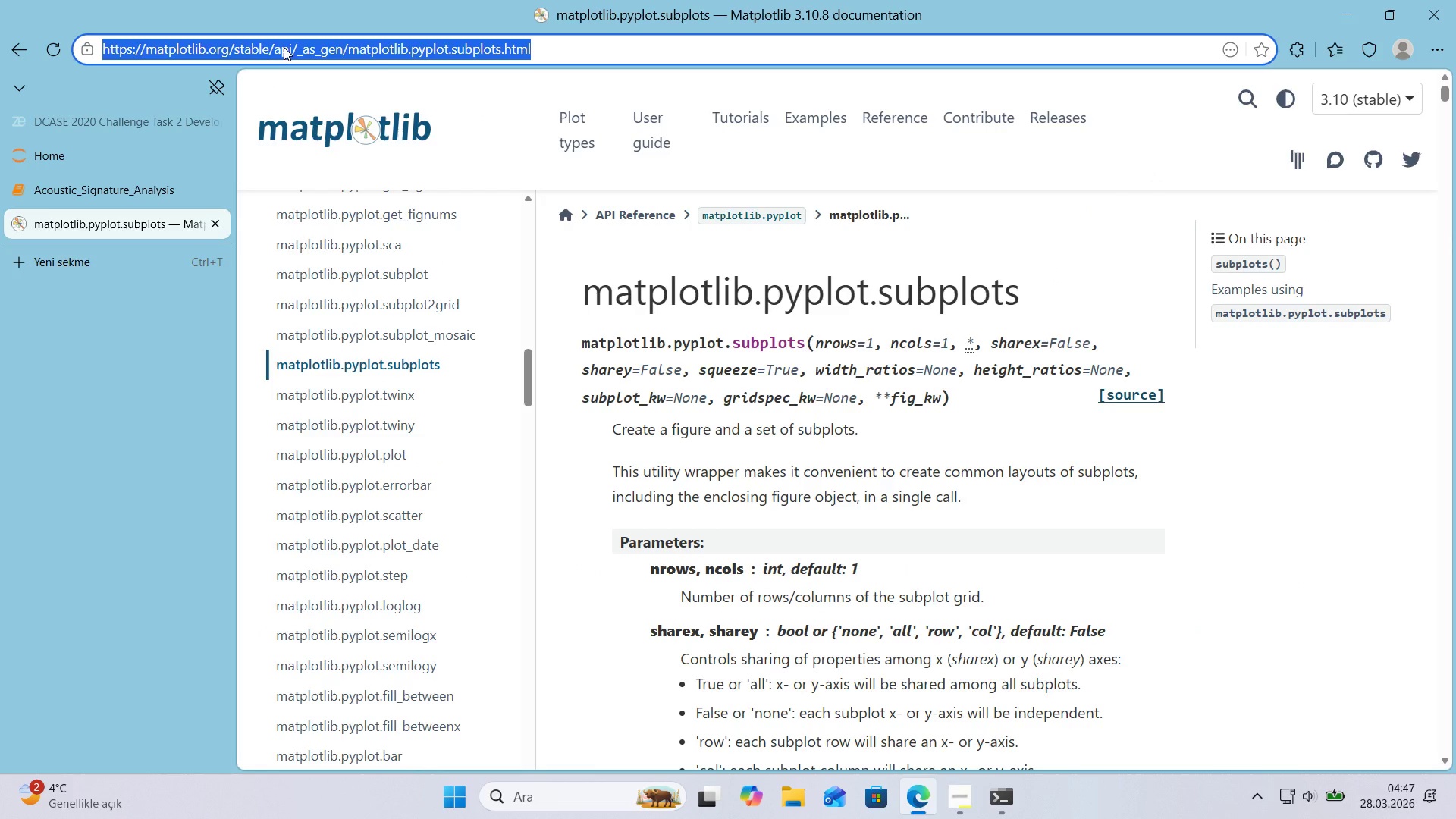 
type(sp'cy fft example ph)
key(Backspace)
type(thon)
 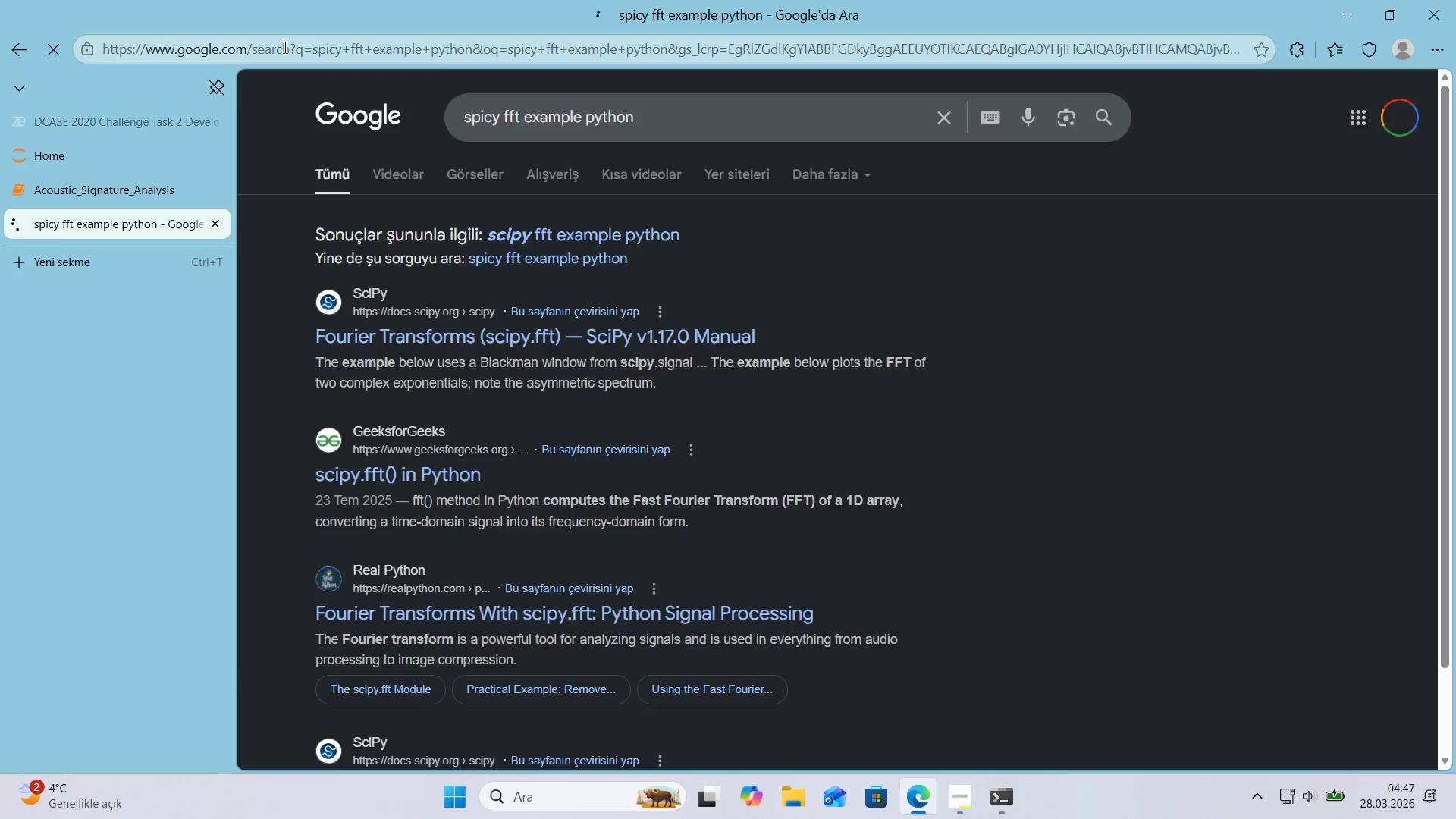 
key(Enter)
 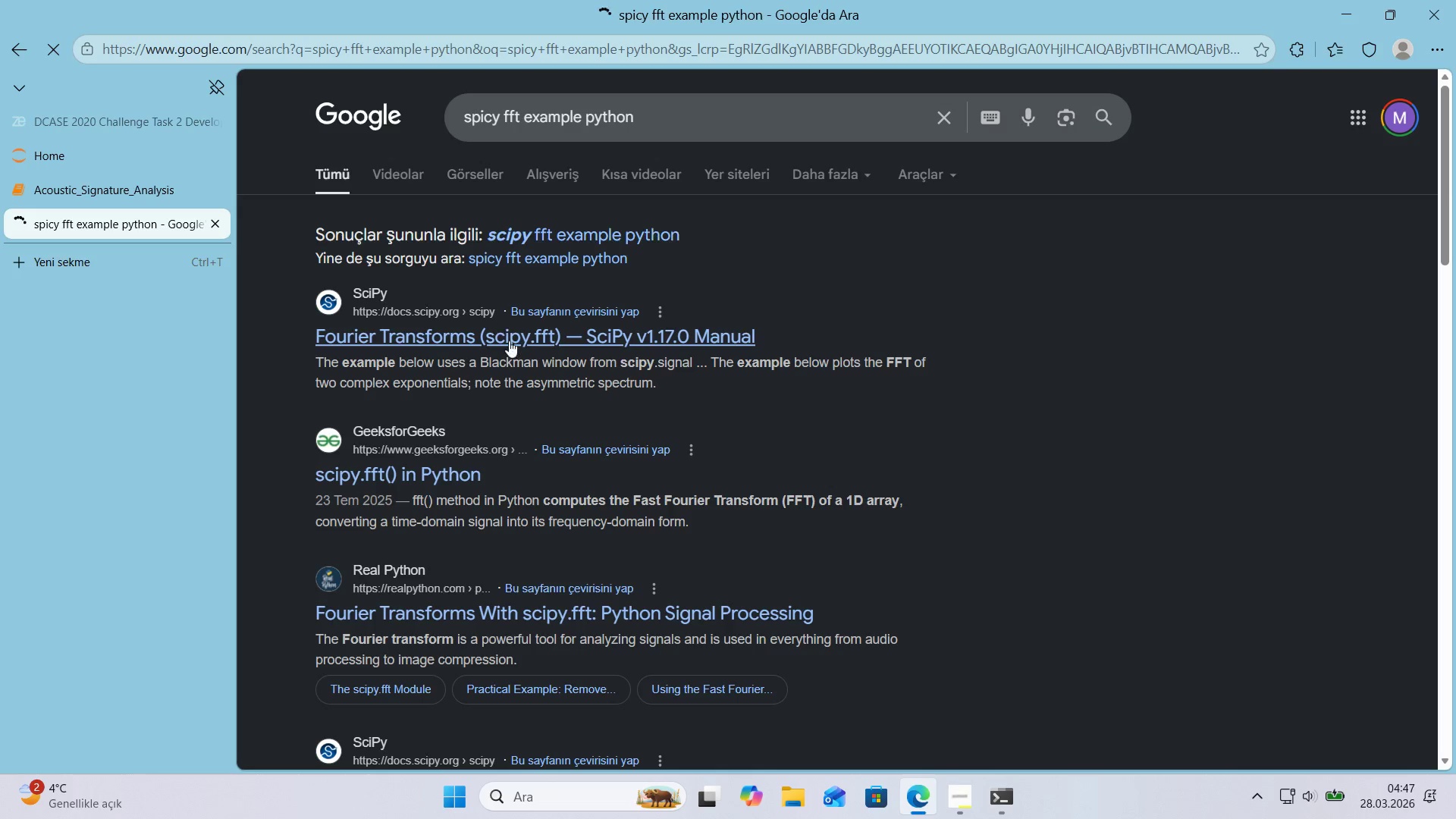 
left_click([510, 344])
 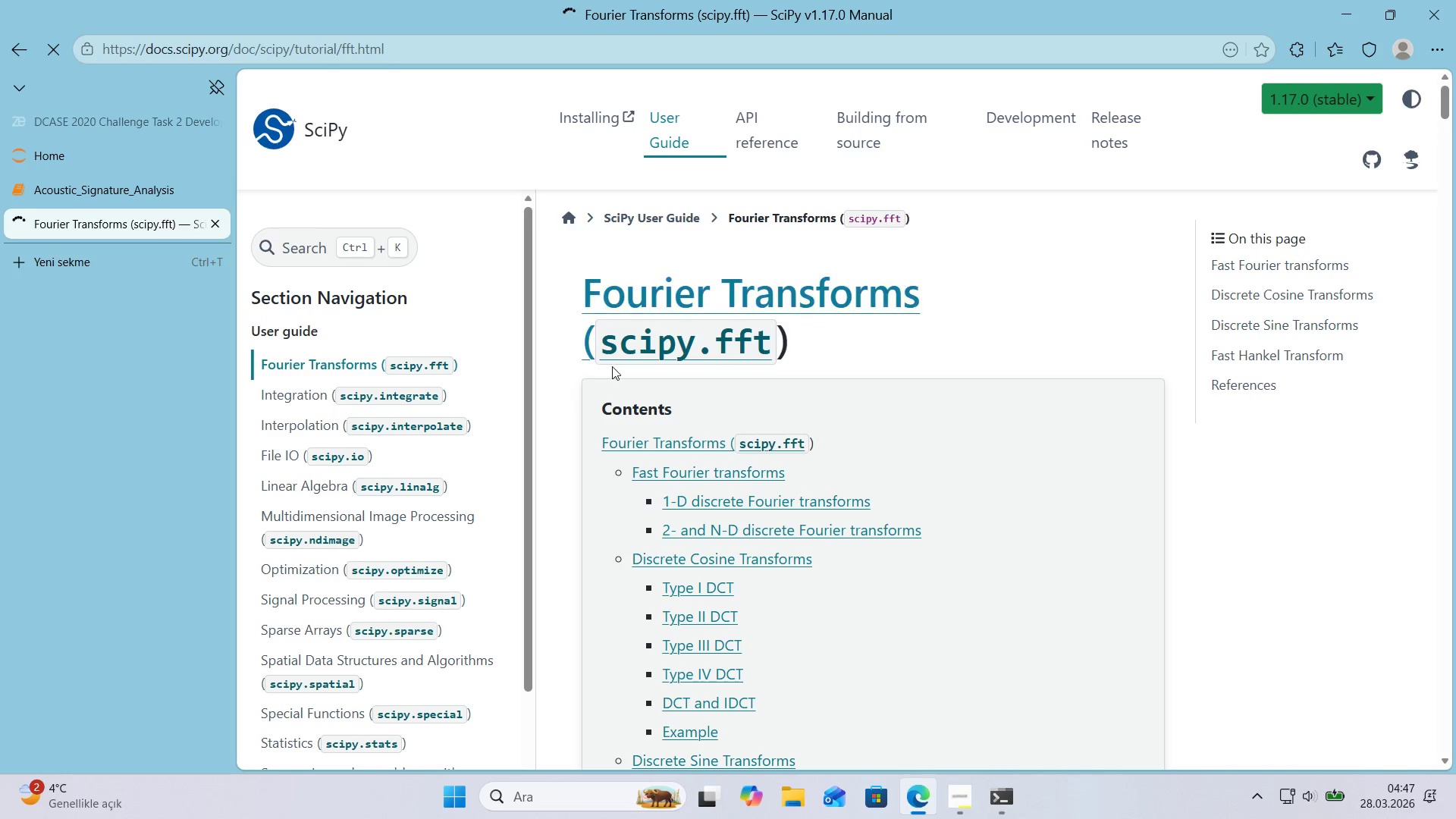 
scroll: coordinate [574, 366], scroll_direction: down, amount: 5.0
 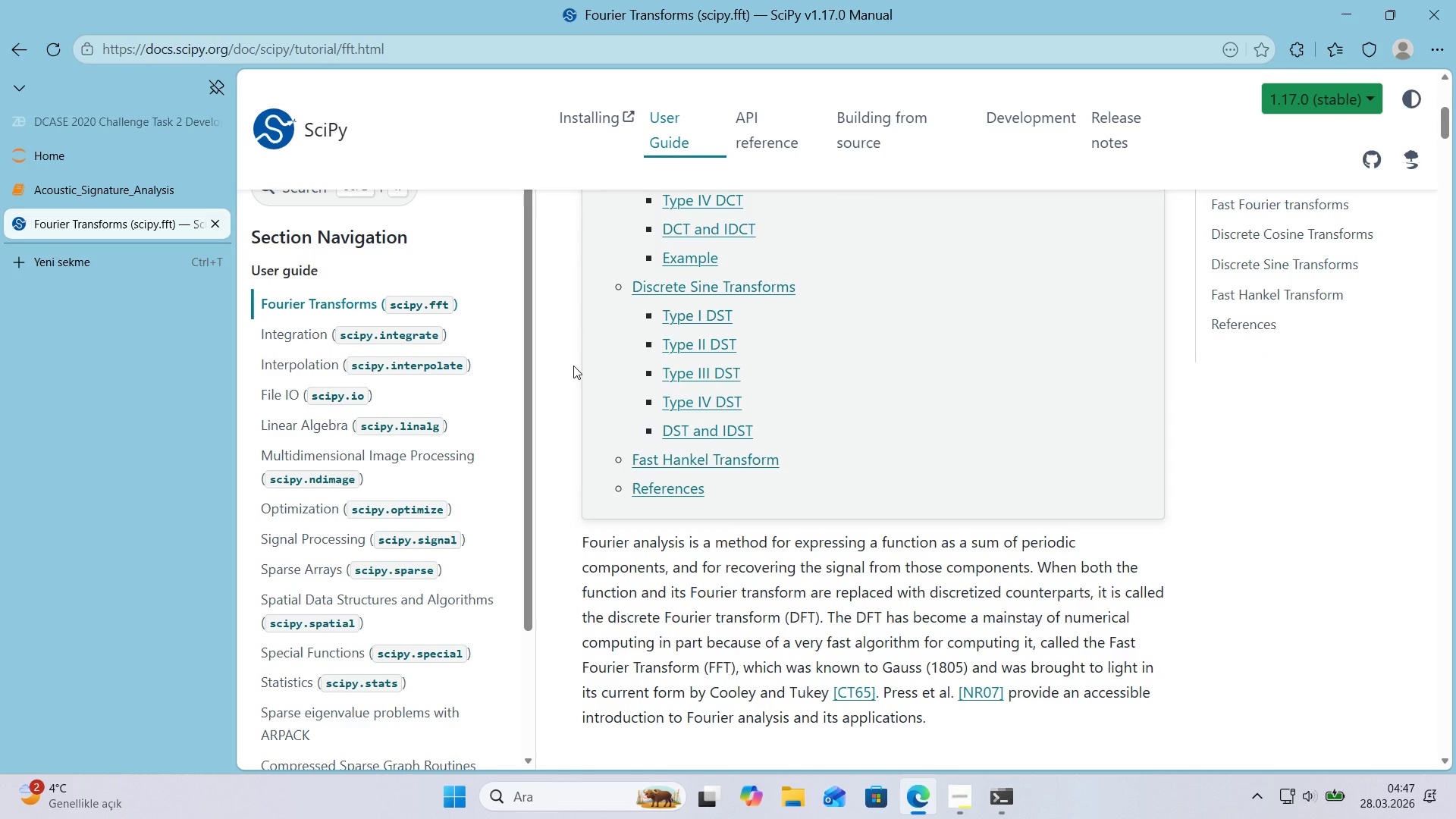 
scroll: coordinate [573, 366], scroll_direction: up, amount: 3.0
 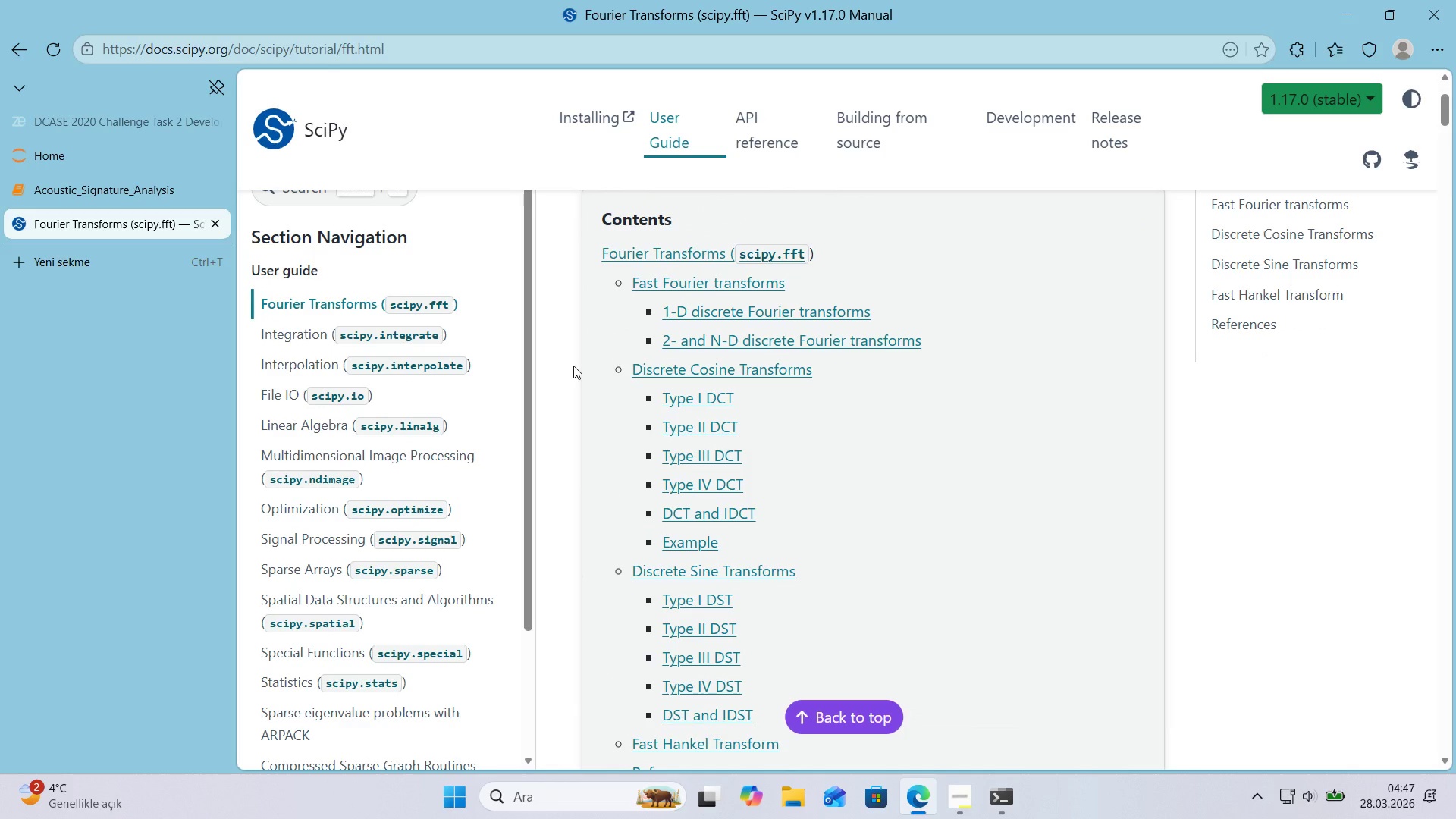 
scroll: coordinate [573, 366], scroll_direction: down, amount: 9.0
 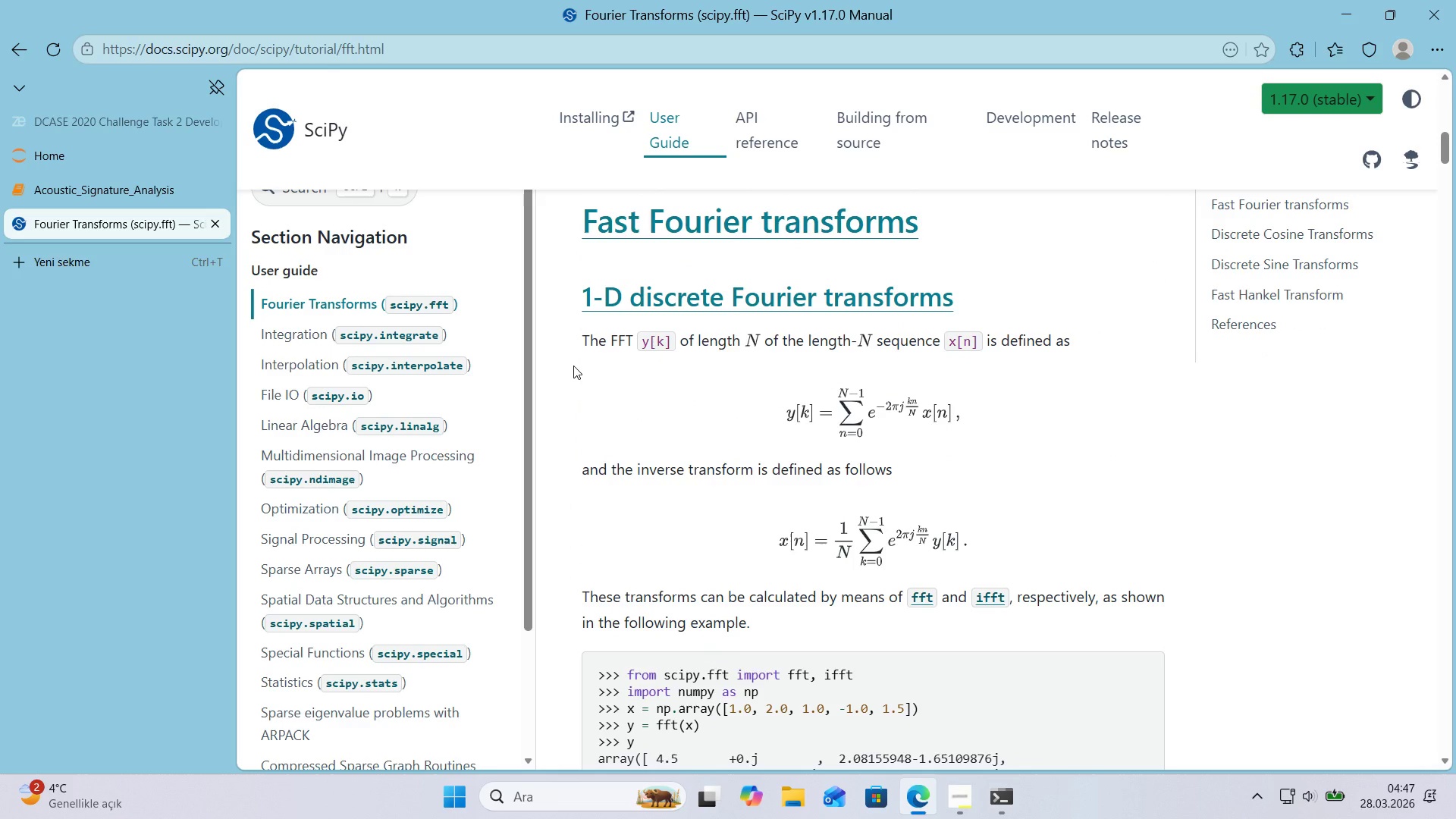 
wait(13.22)
 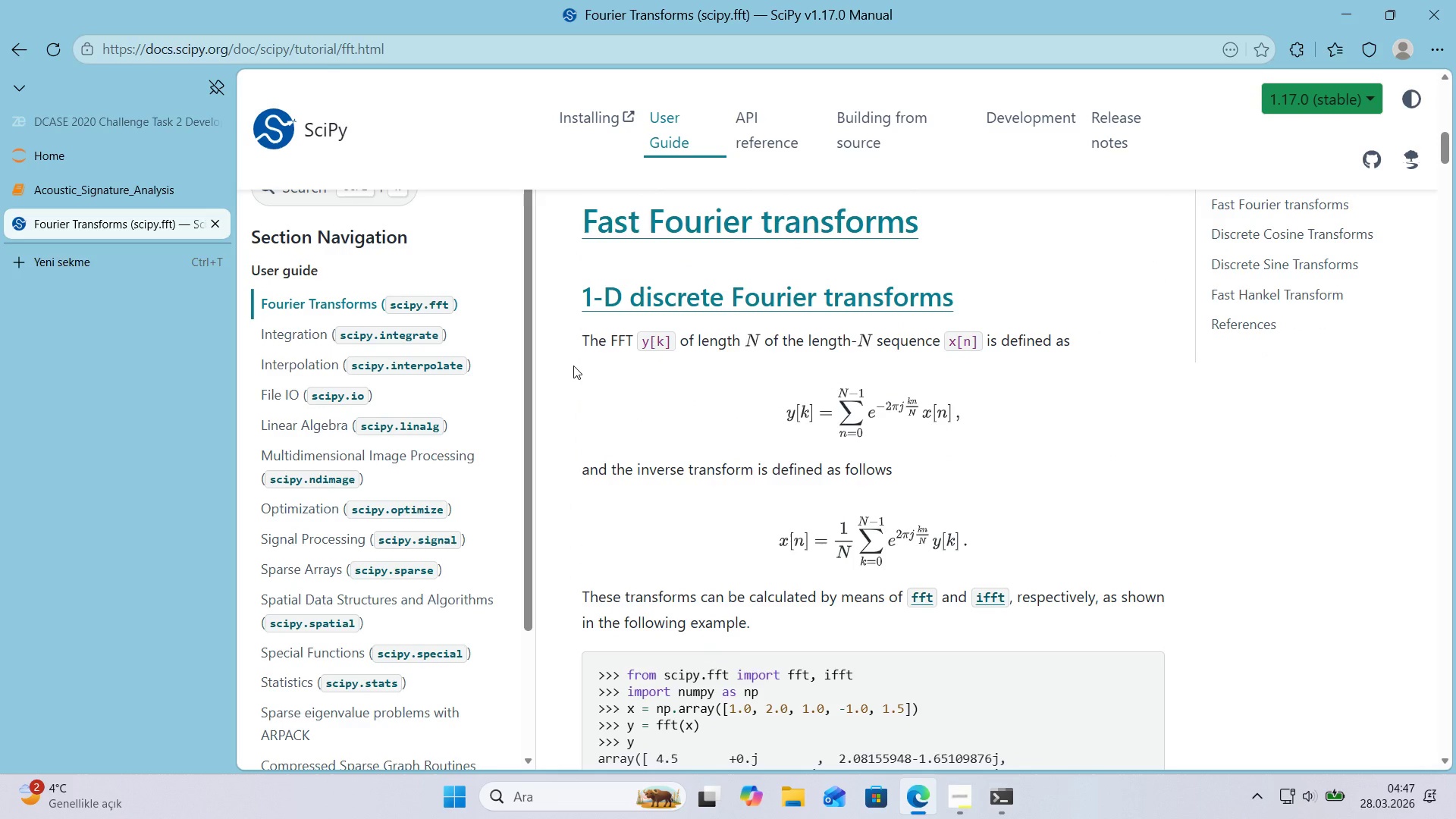 
scroll: coordinate [571, 366], scroll_direction: down, amount: 6.0
 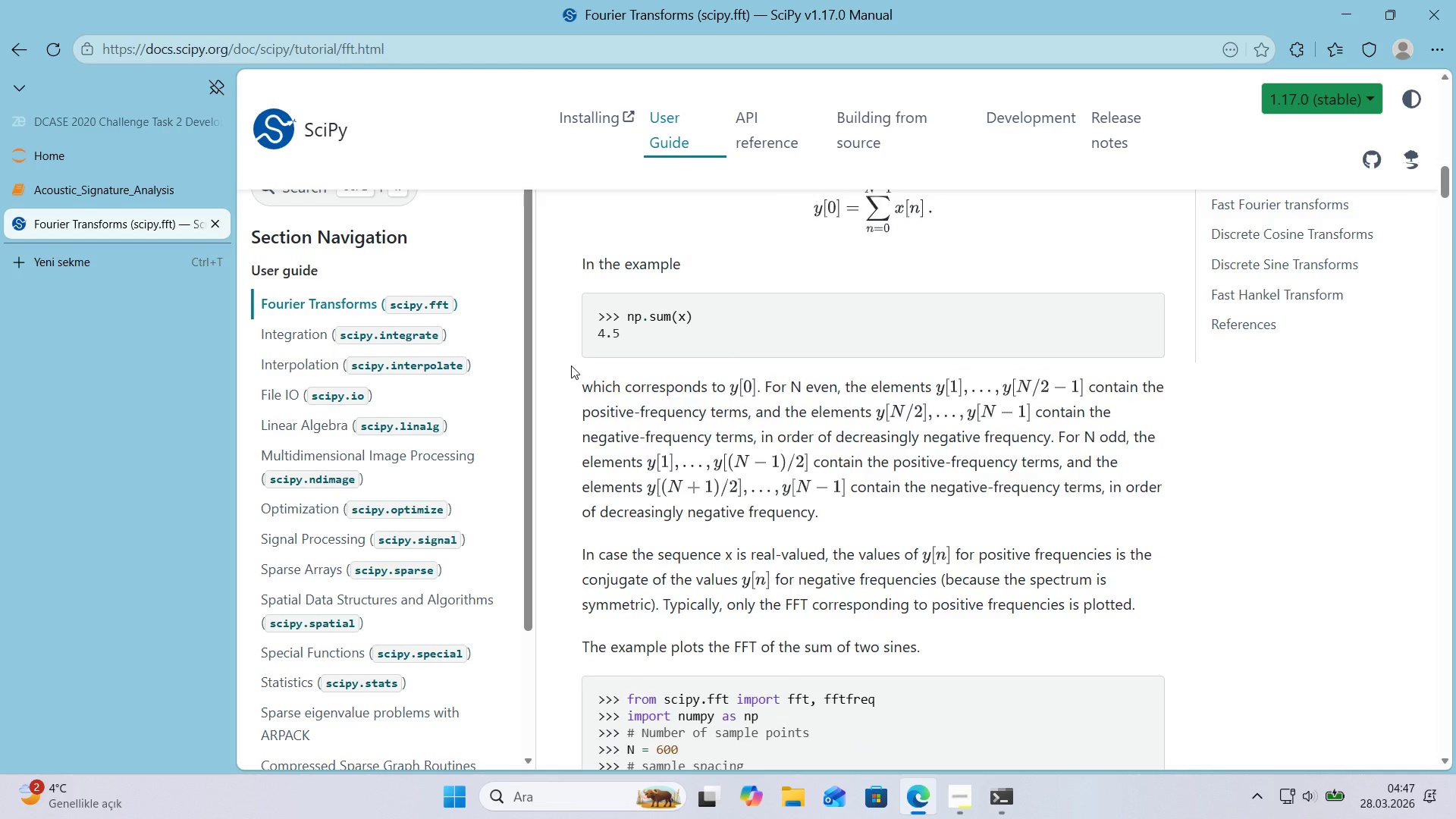 
scroll: coordinate [571, 366], scroll_direction: up, amount: 3.0
 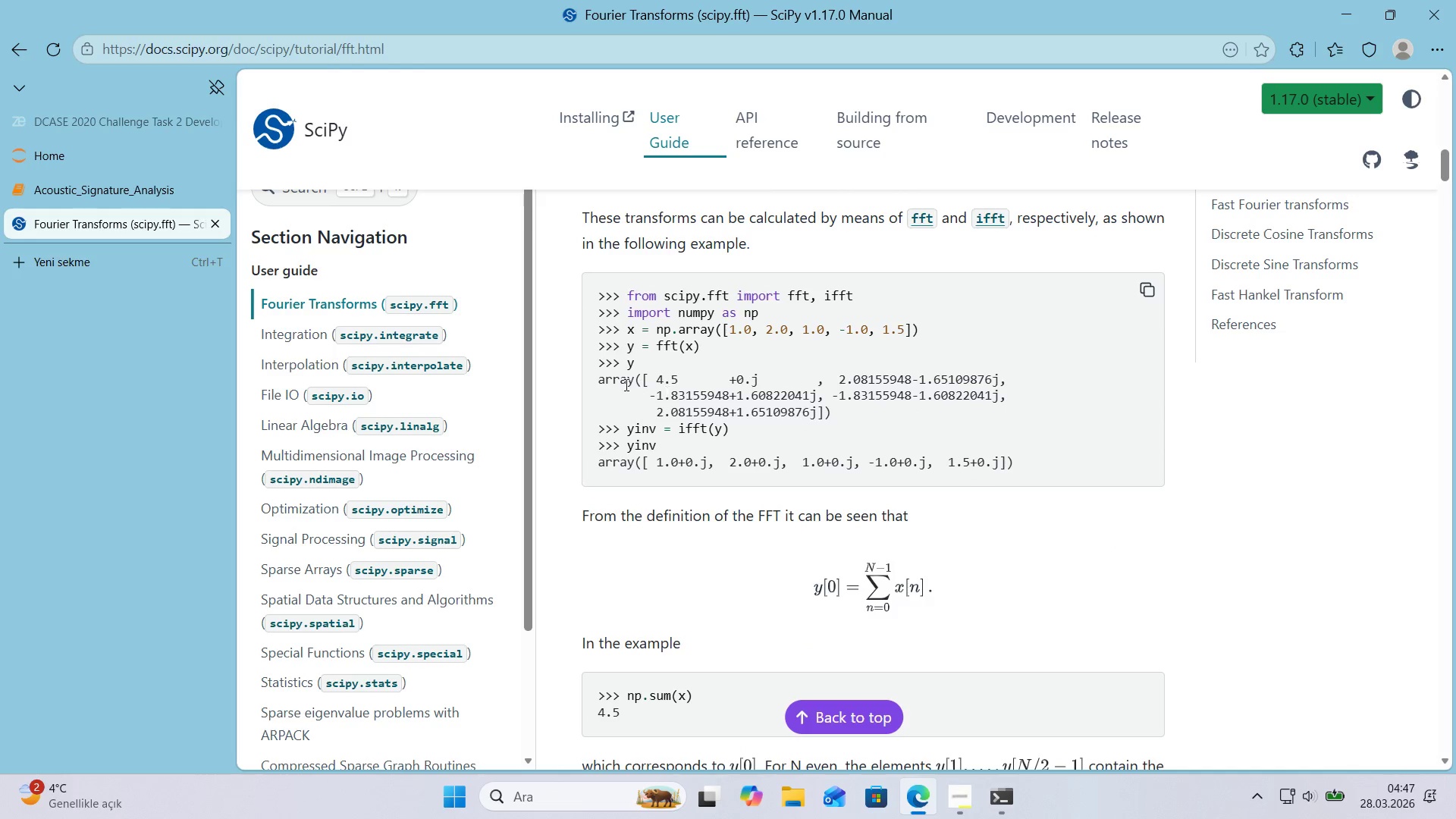 
scroll: coordinate [568, 402], scroll_direction: down, amount: 9.0
 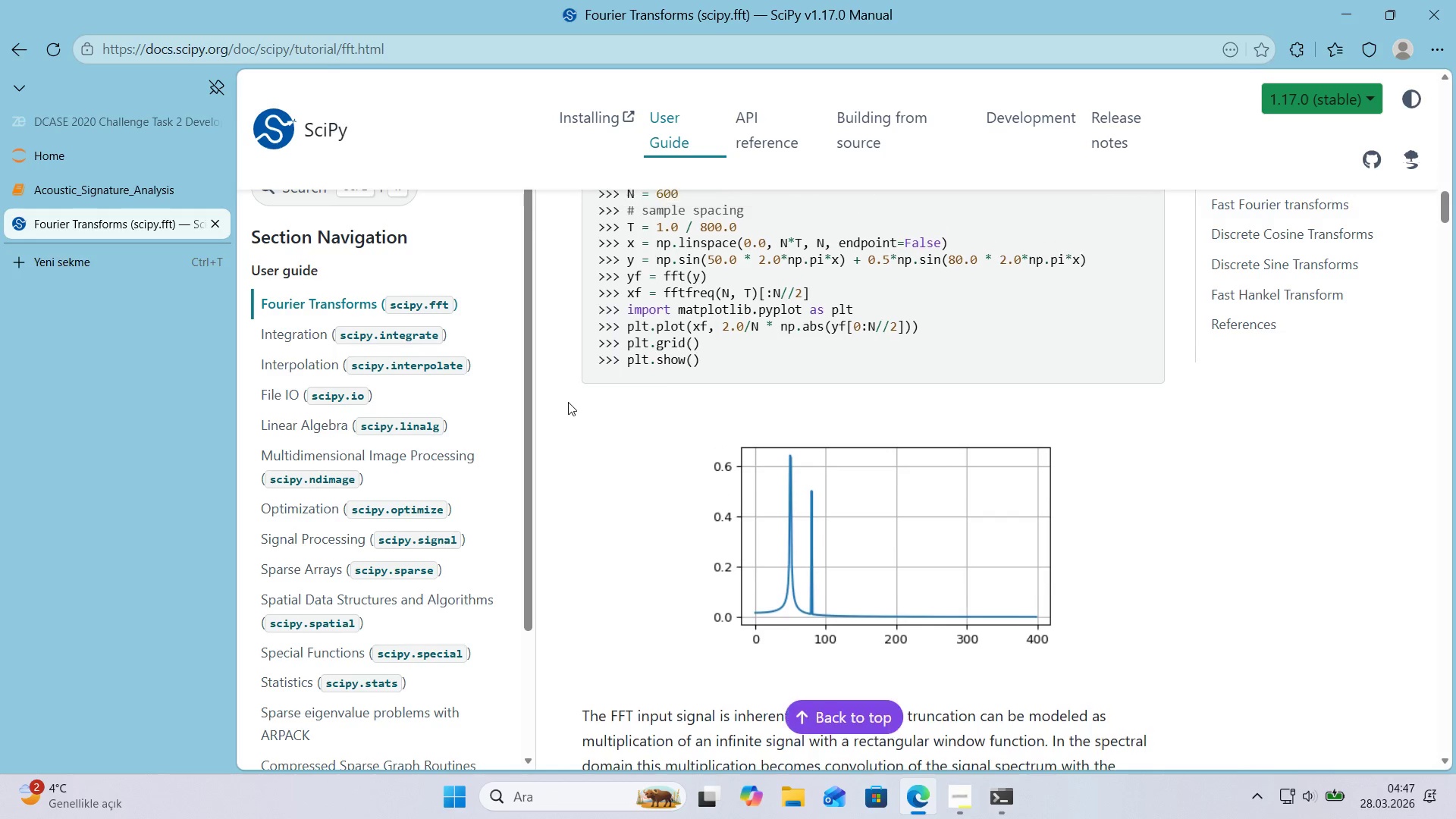 
scroll: coordinate [568, 402], scroll_direction: up, amount: 1.0
 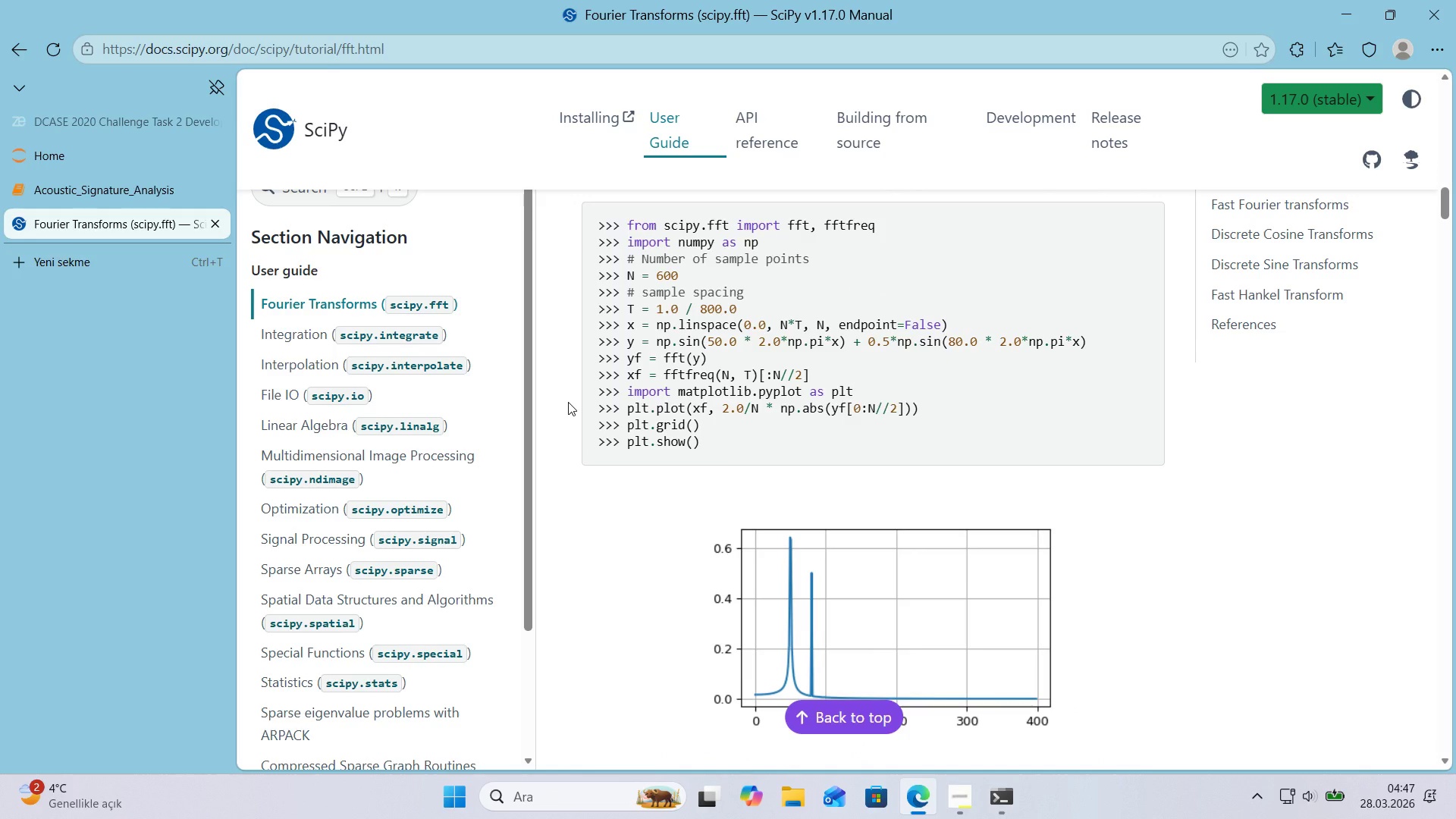 
scroll: coordinate [568, 400], scroll_direction: down, amount: 8.0
 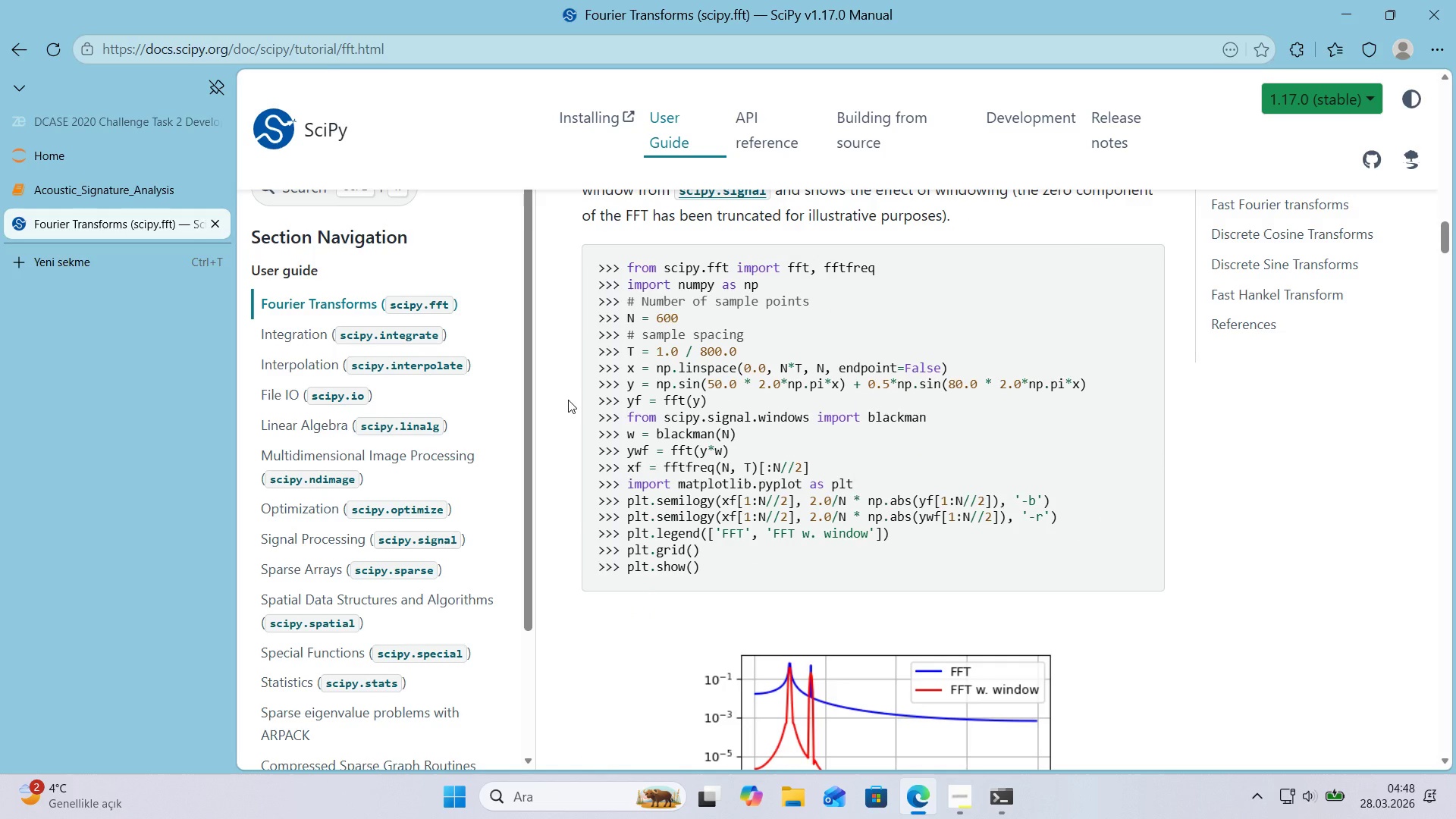 
wait(13.33)
 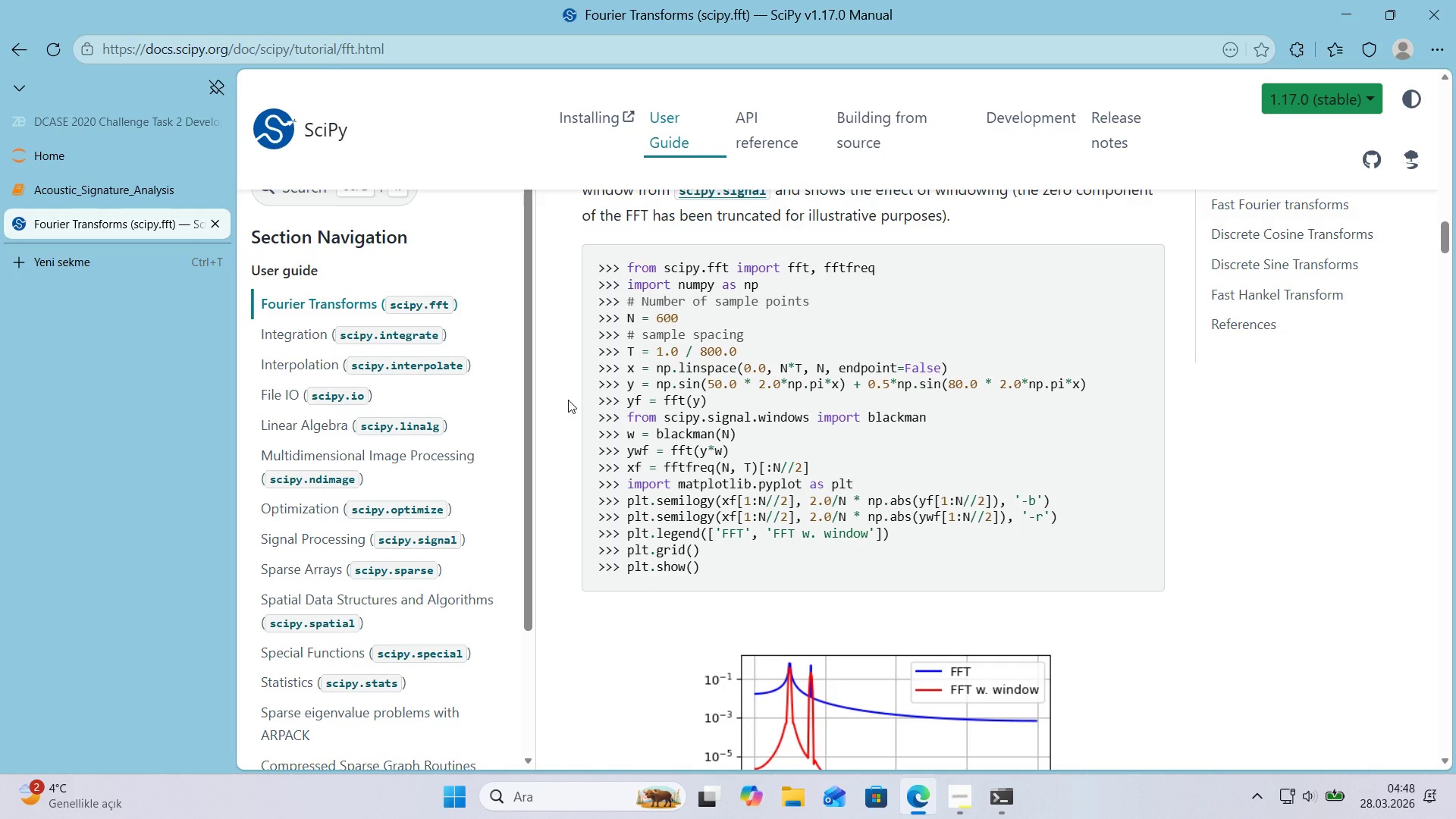 
scroll: coordinate [566, 400], scroll_direction: down, amount: 8.0
 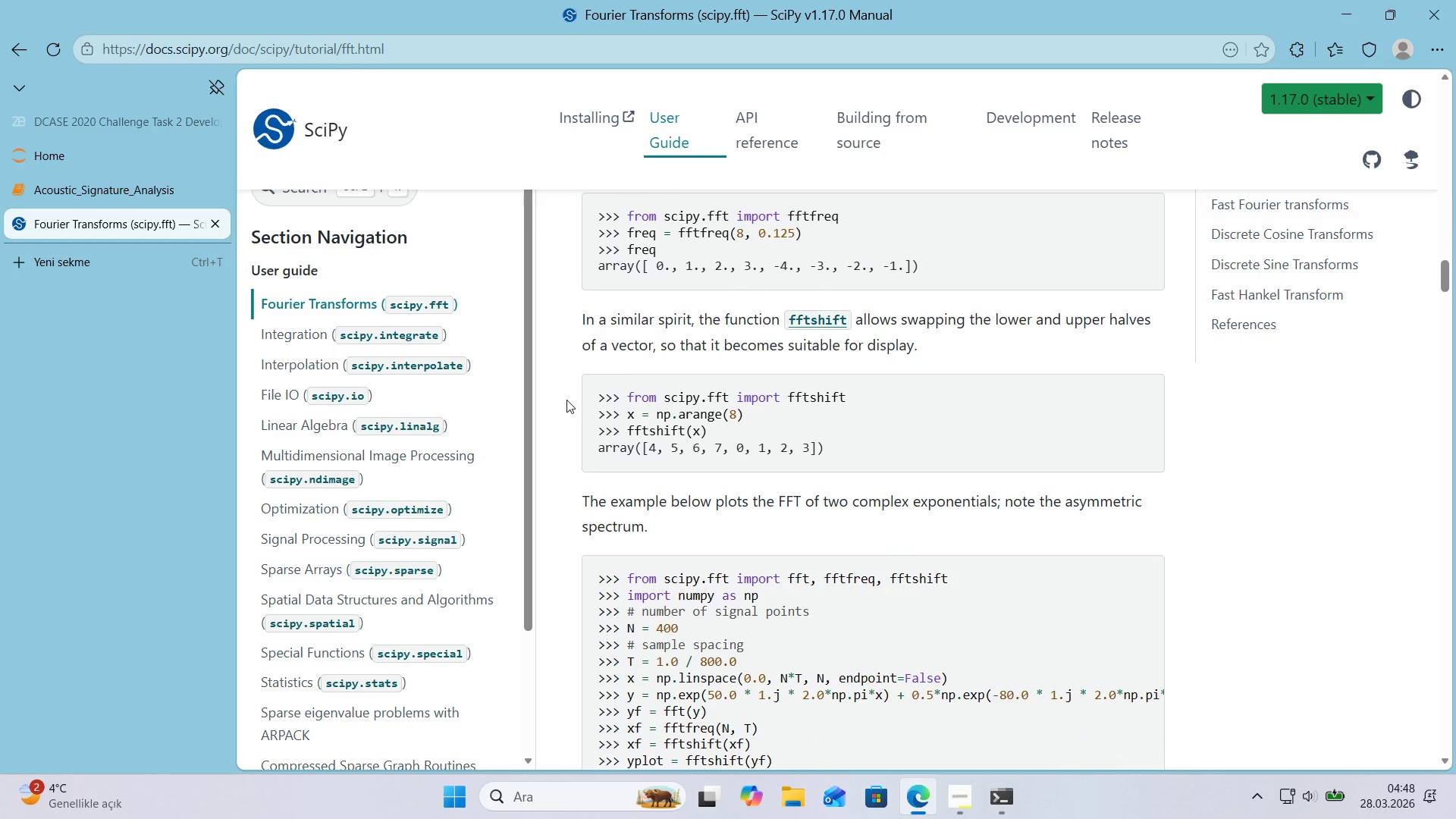 
wait(7.17)
 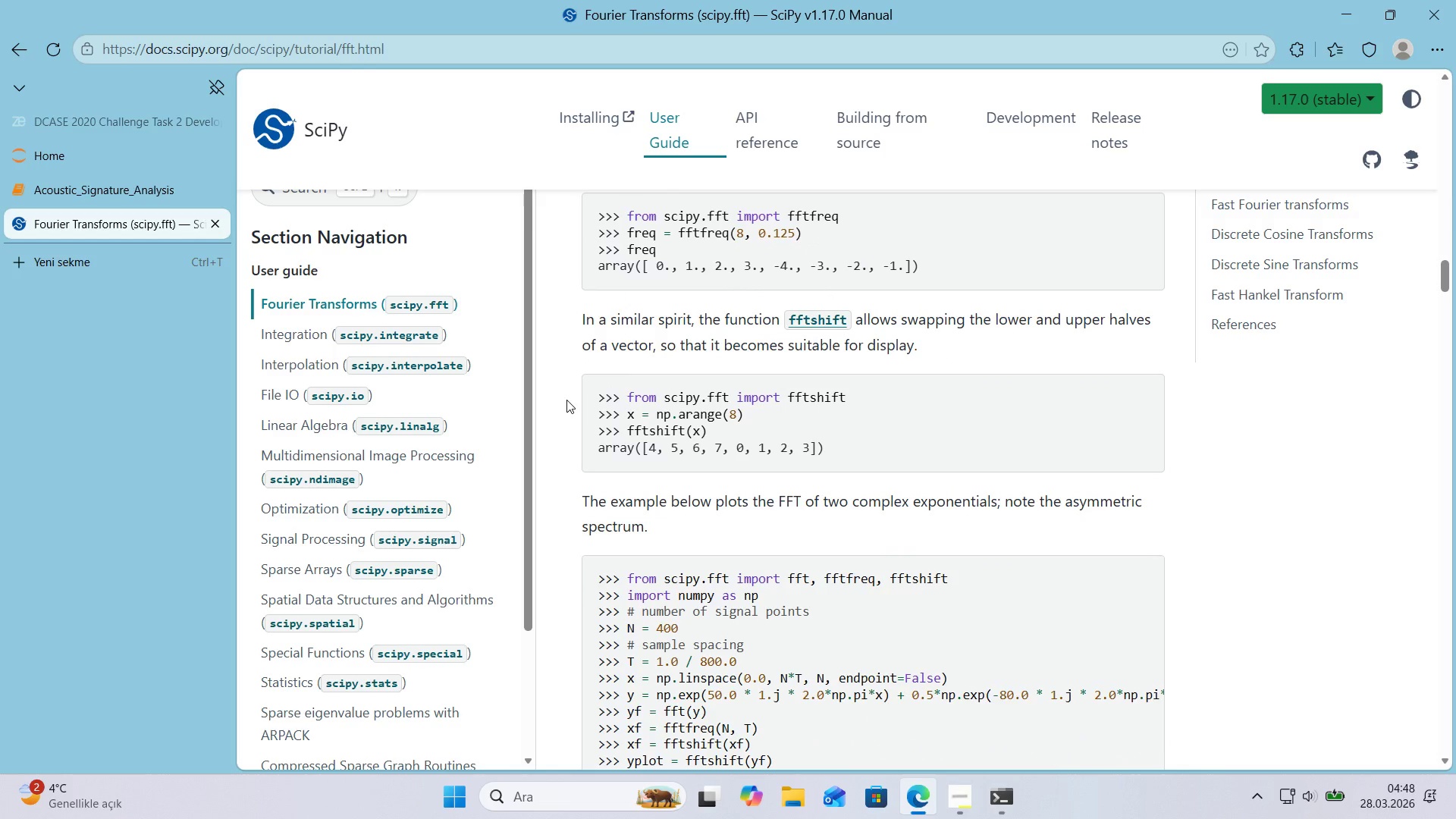 
scroll: coordinate [567, 400], scroll_direction: down, amount: 22.0
 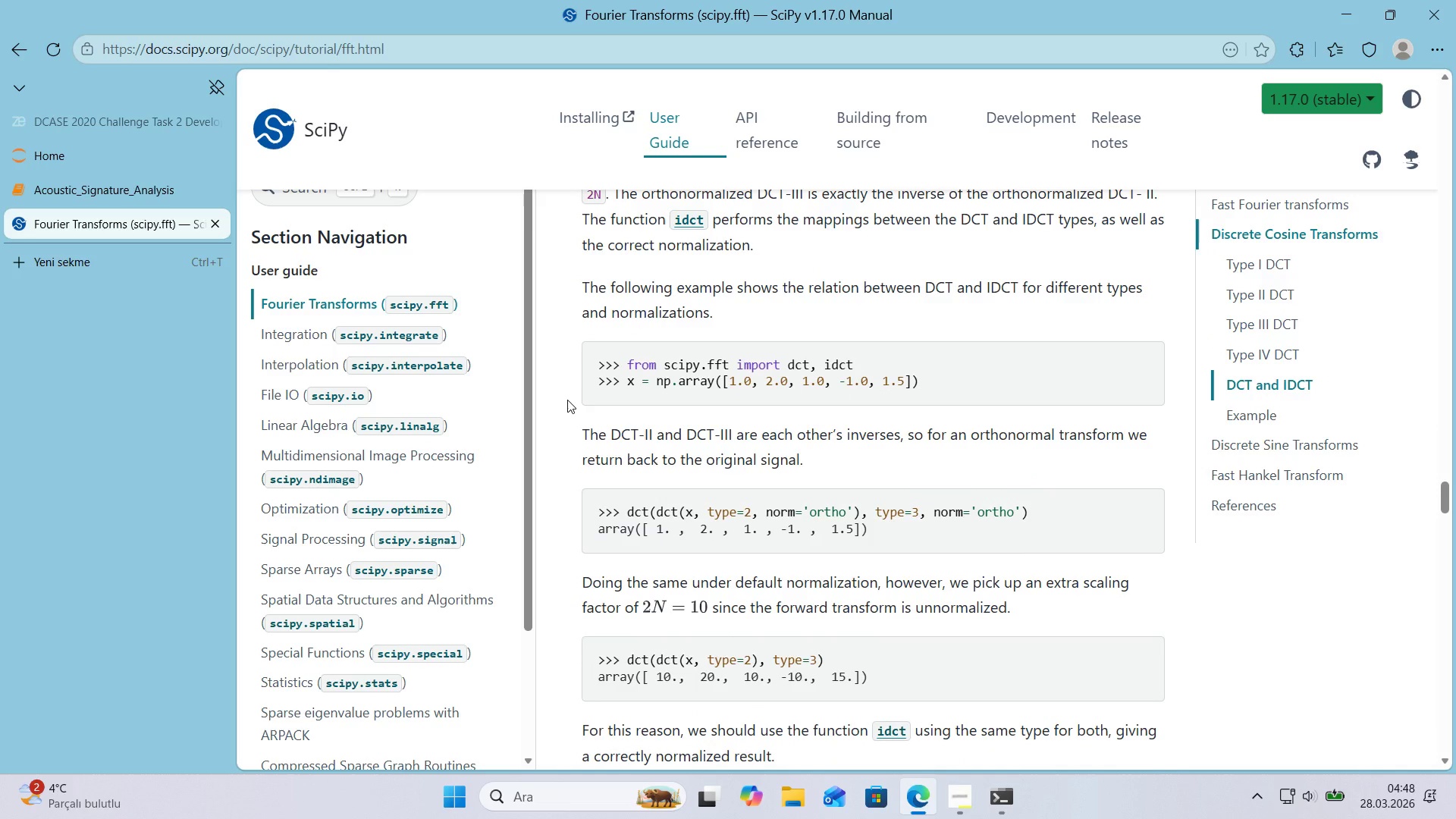 
scroll: coordinate [567, 400], scroll_direction: up, amount: 2.0
 